 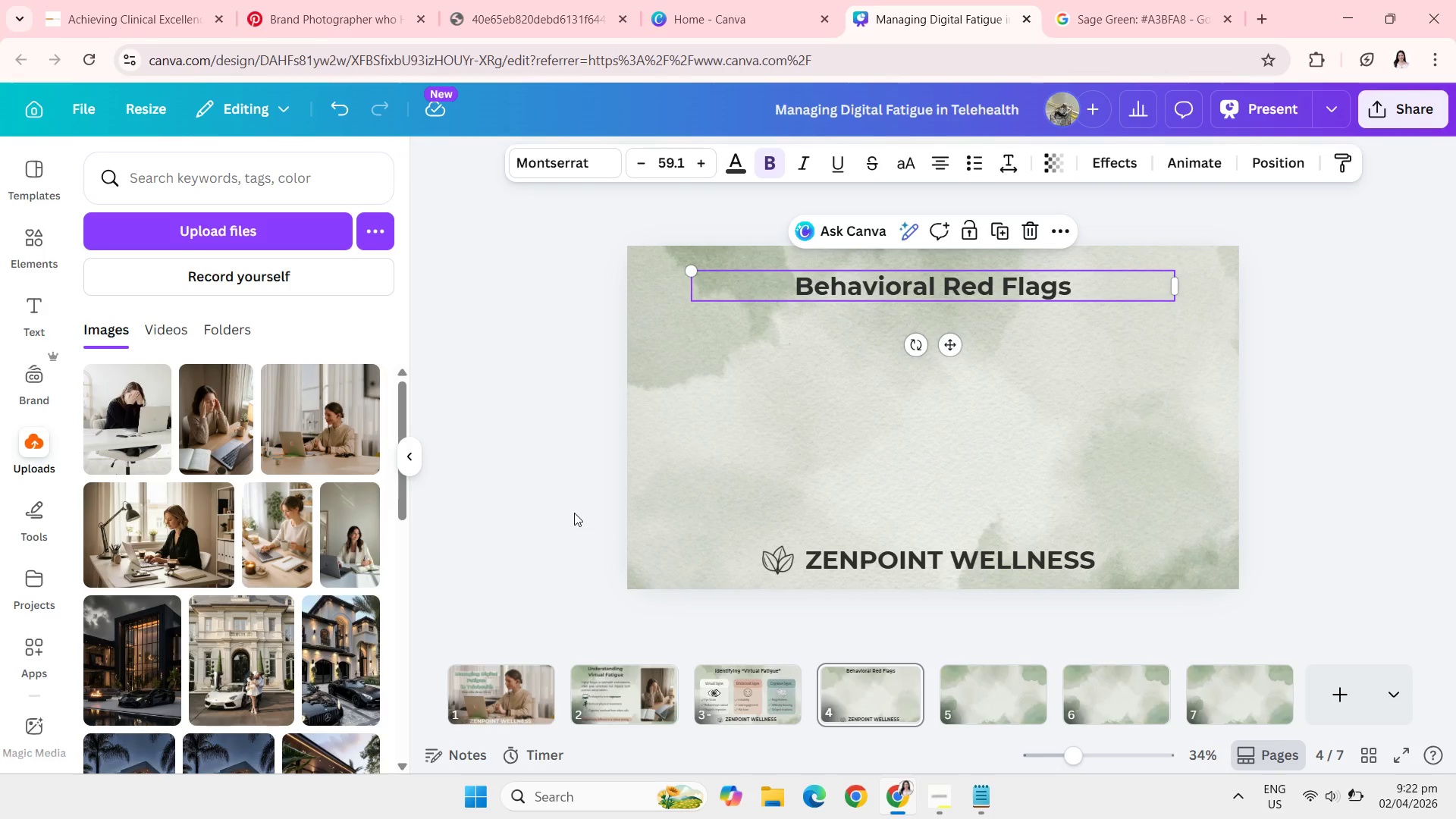 
mouse_move([249, 435])
 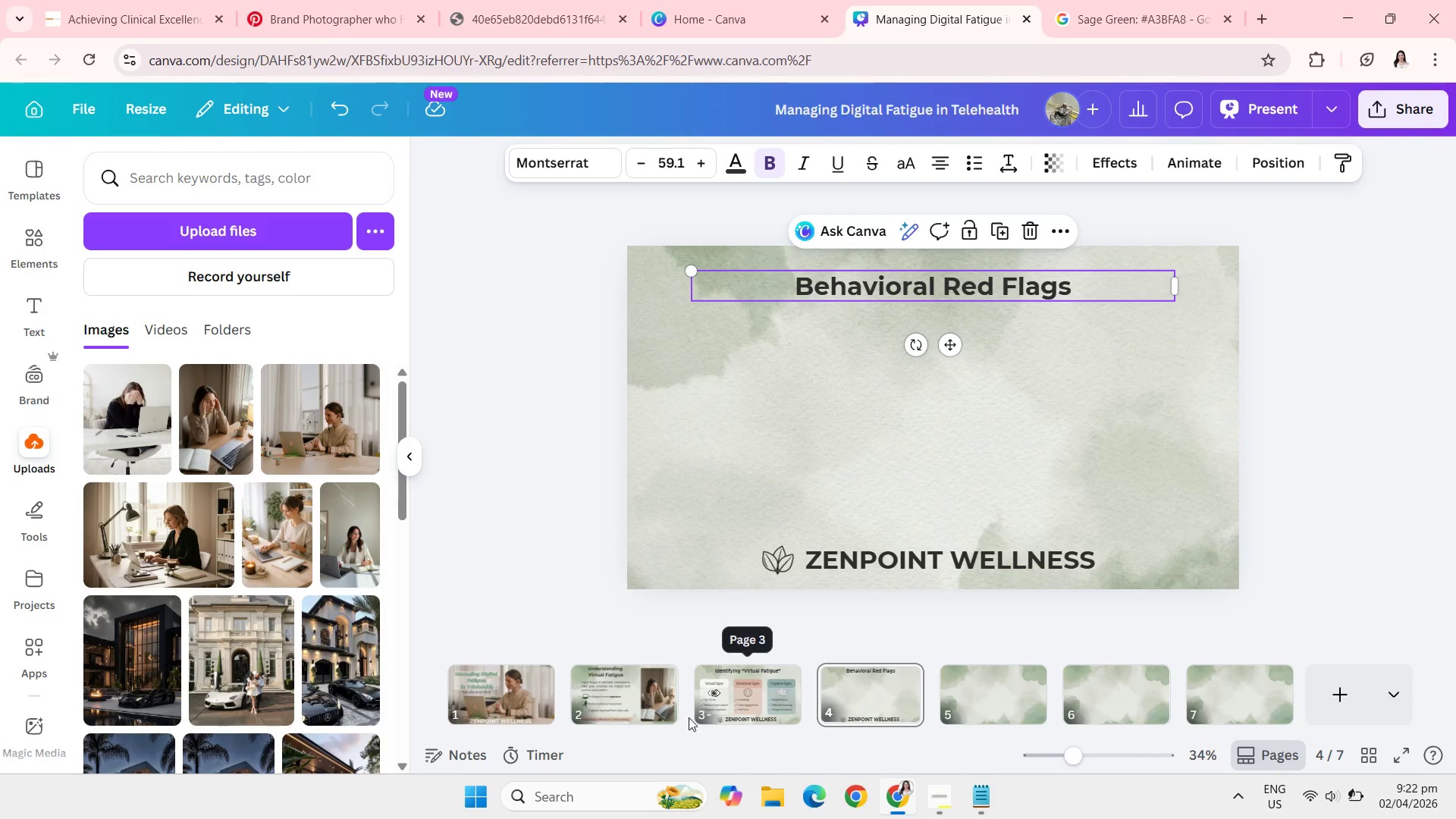 
left_click([642, 701])
 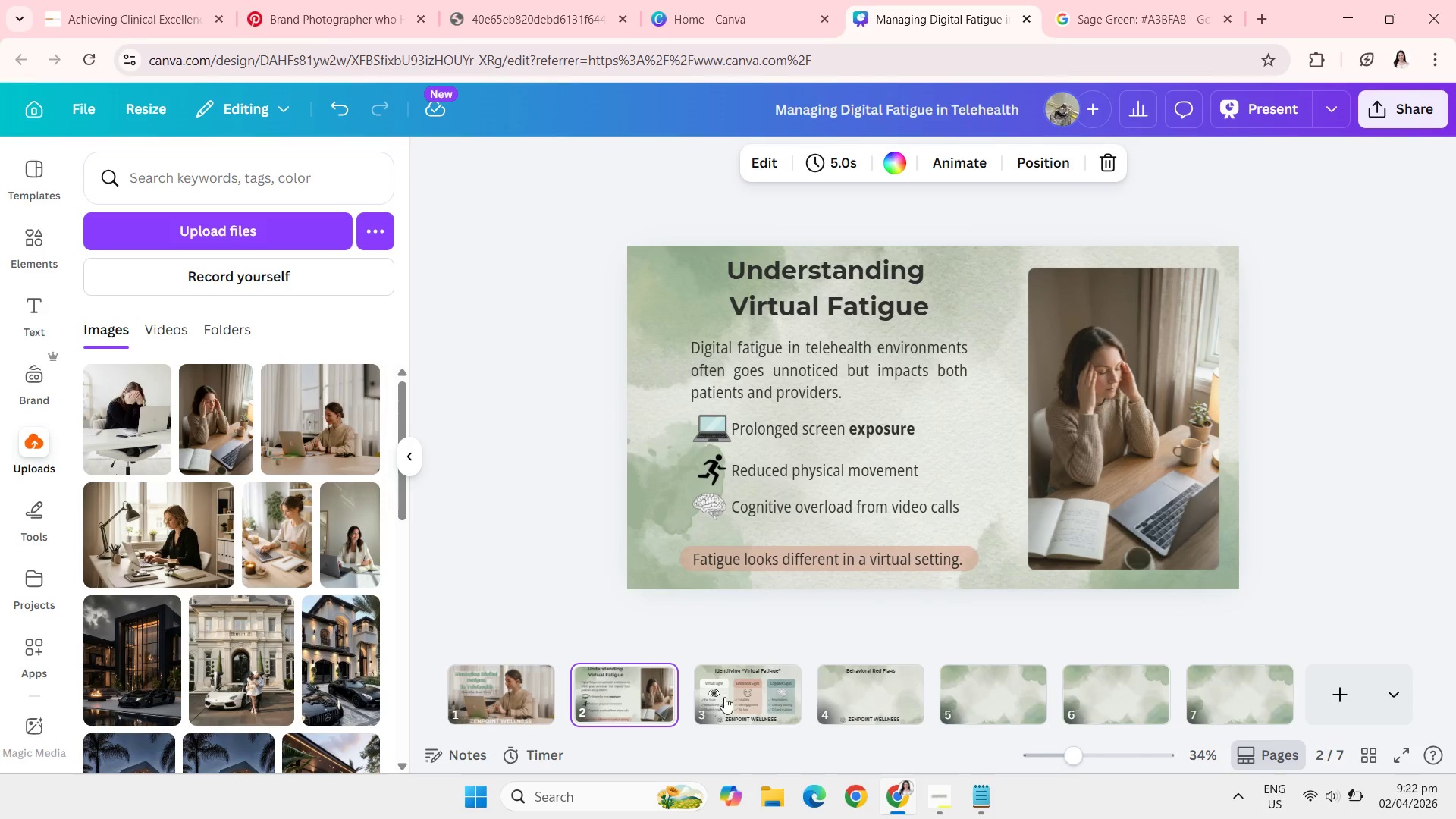 
left_click([748, 695])
 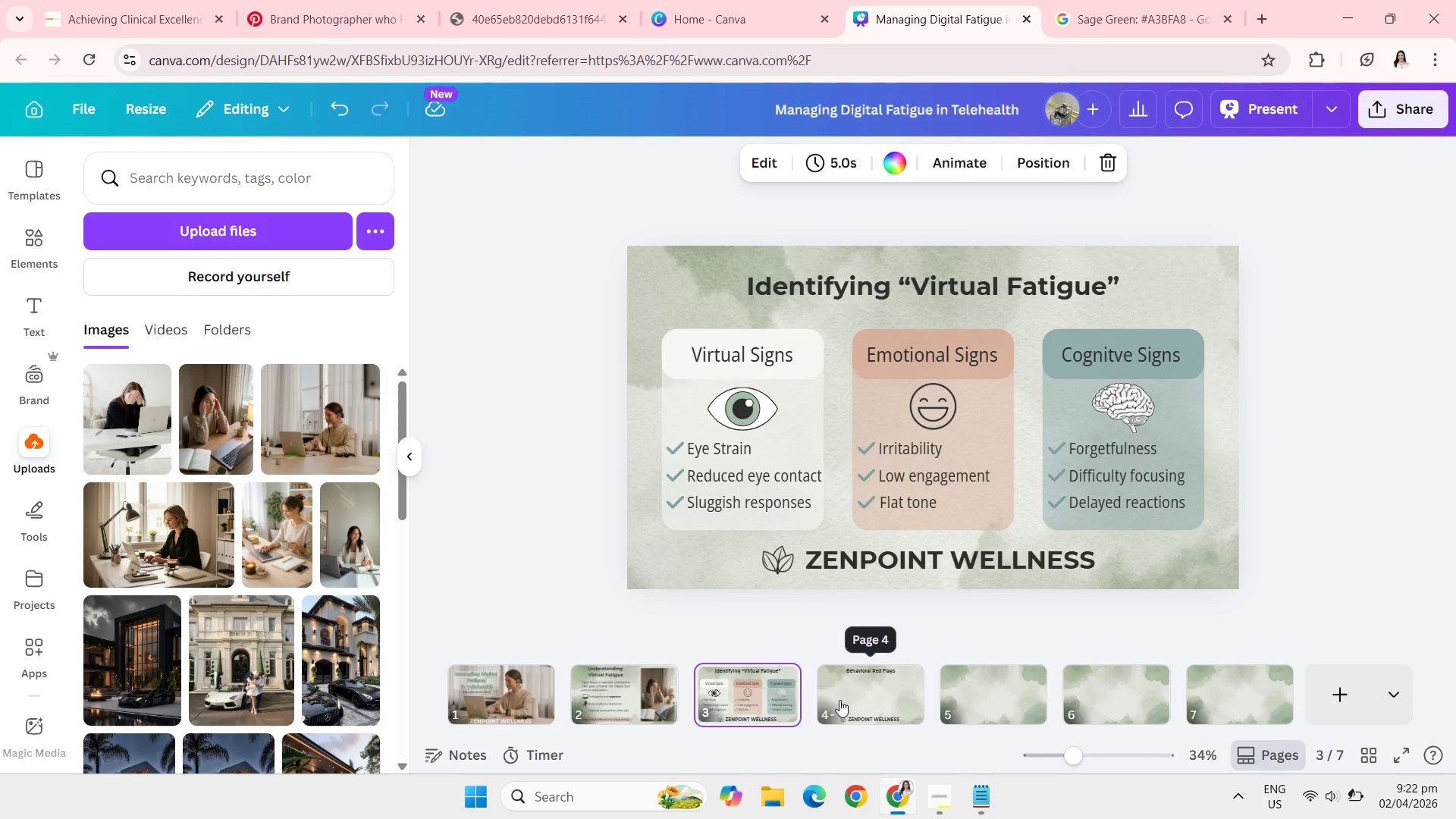 
left_click([855, 702])
 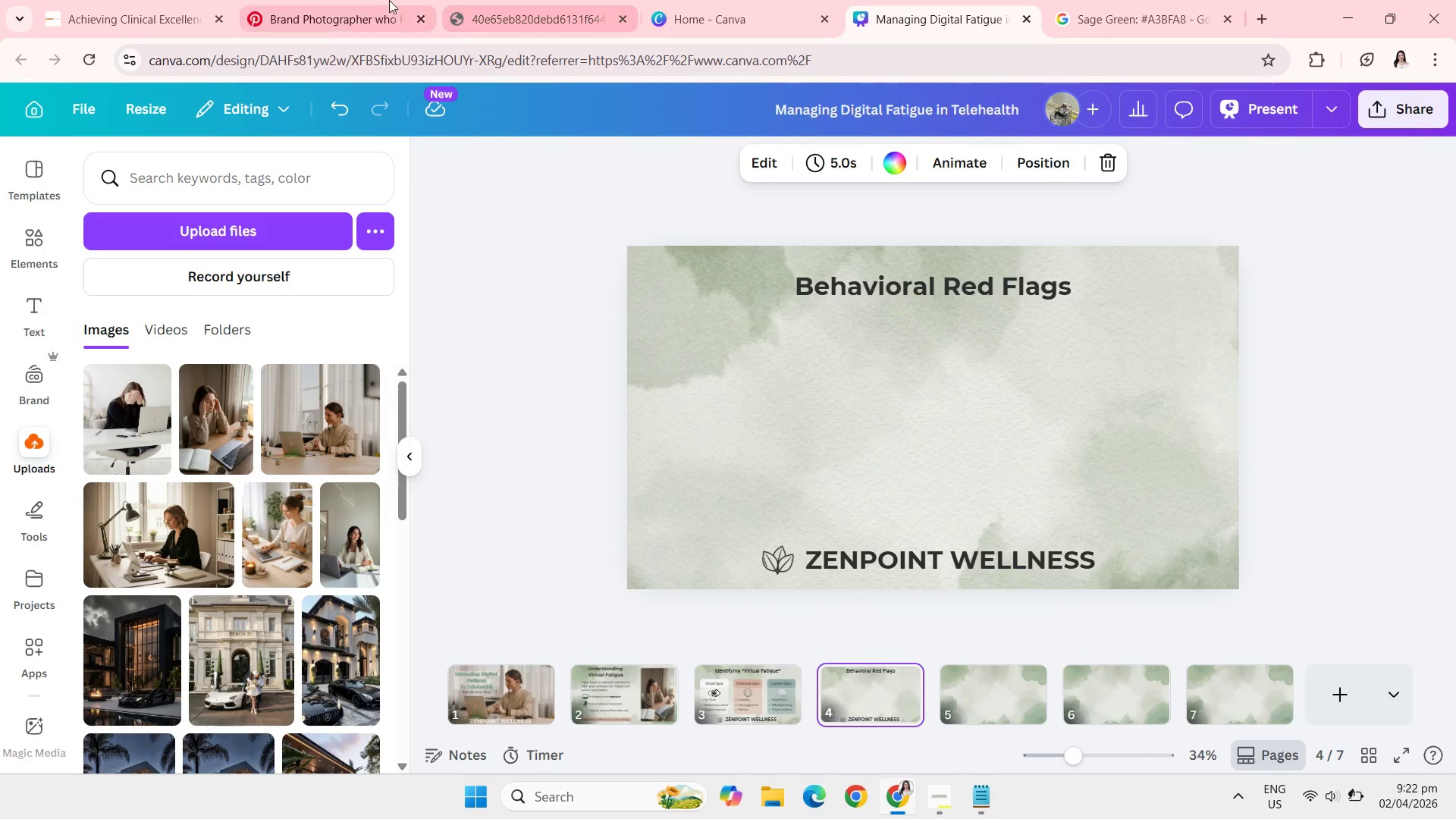 
left_click([541, 0])
 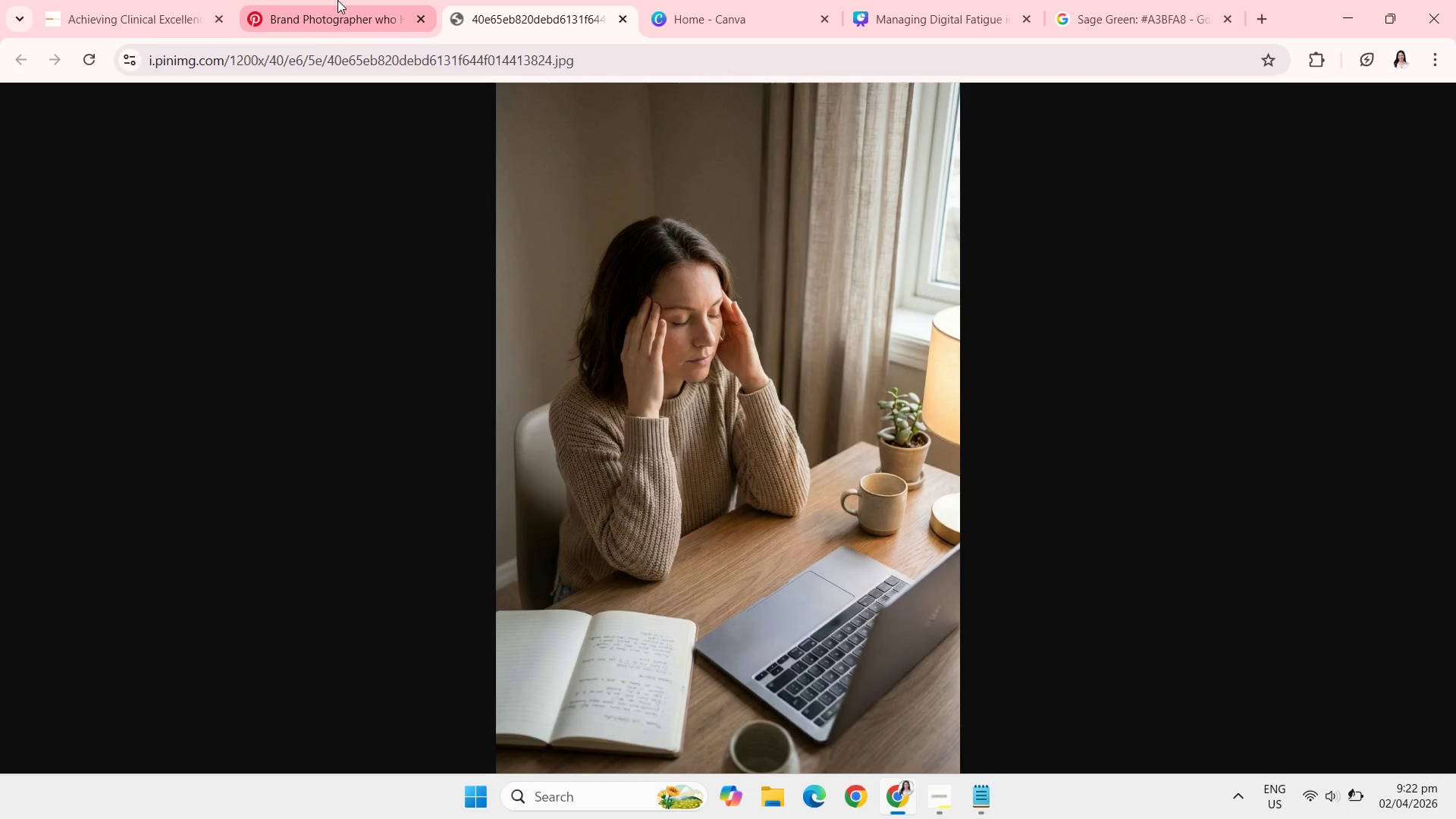 
left_click([337, 0])
 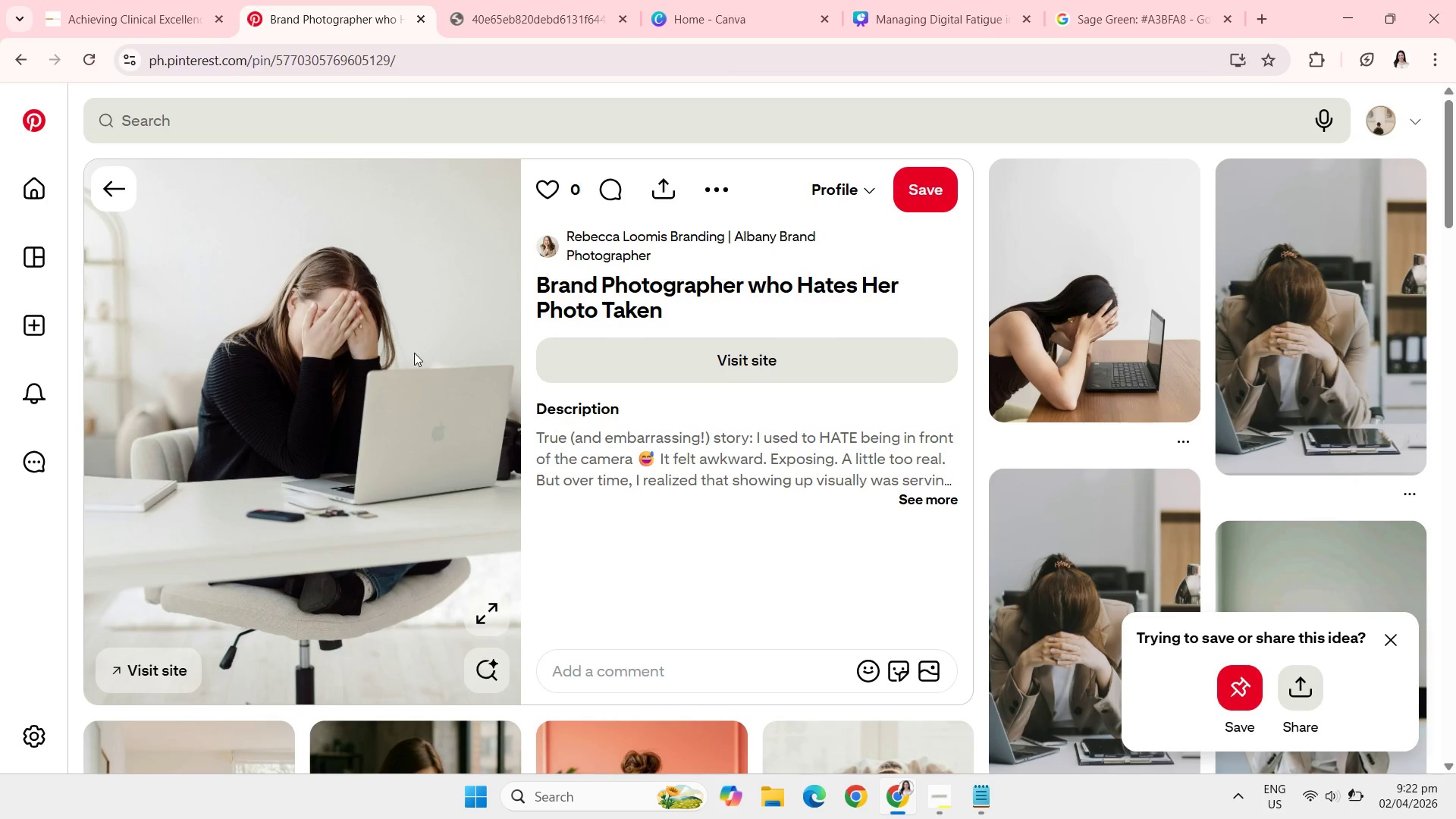 
mouse_move([788, 490])
 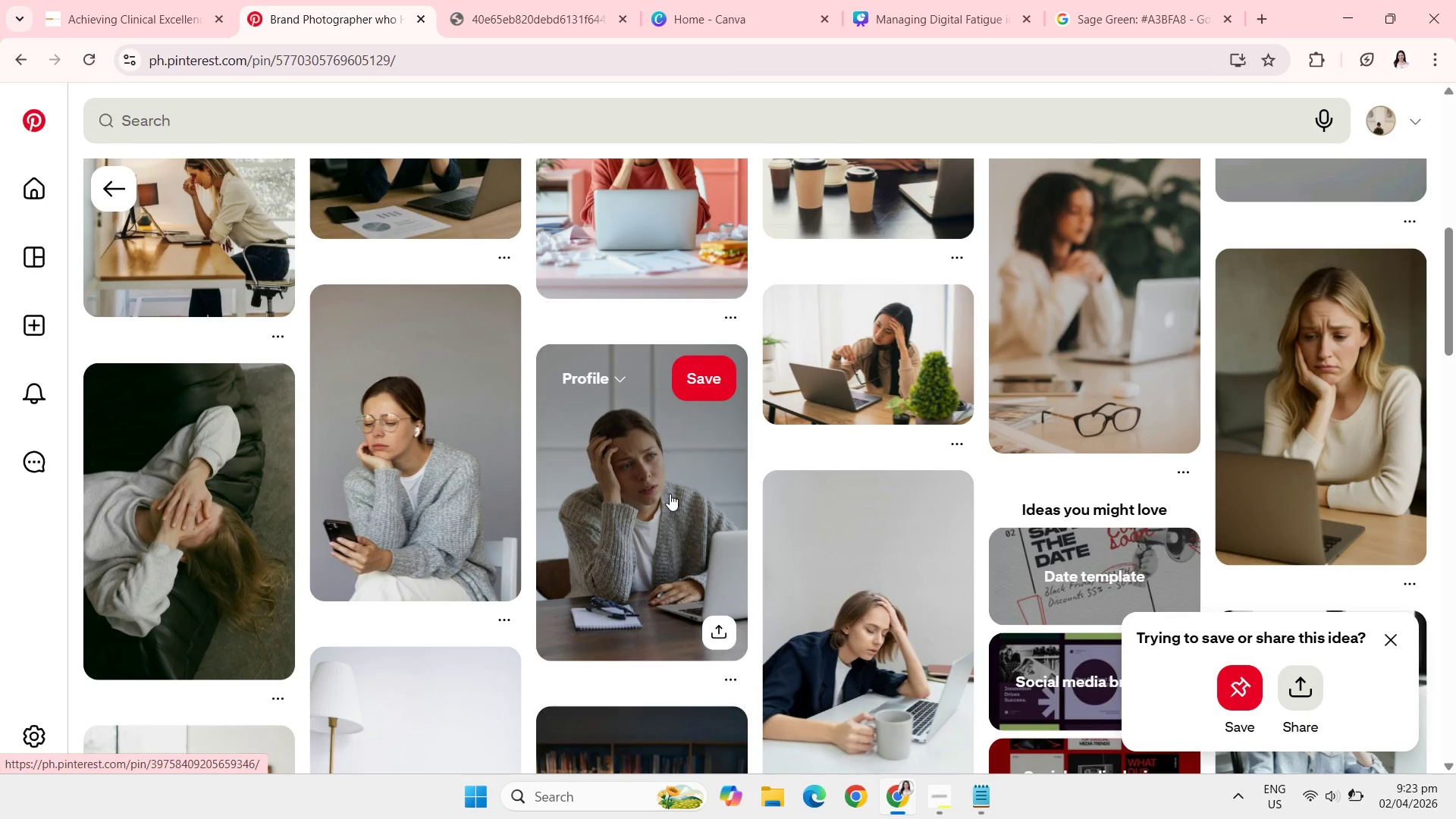 
left_click([670, 494])
 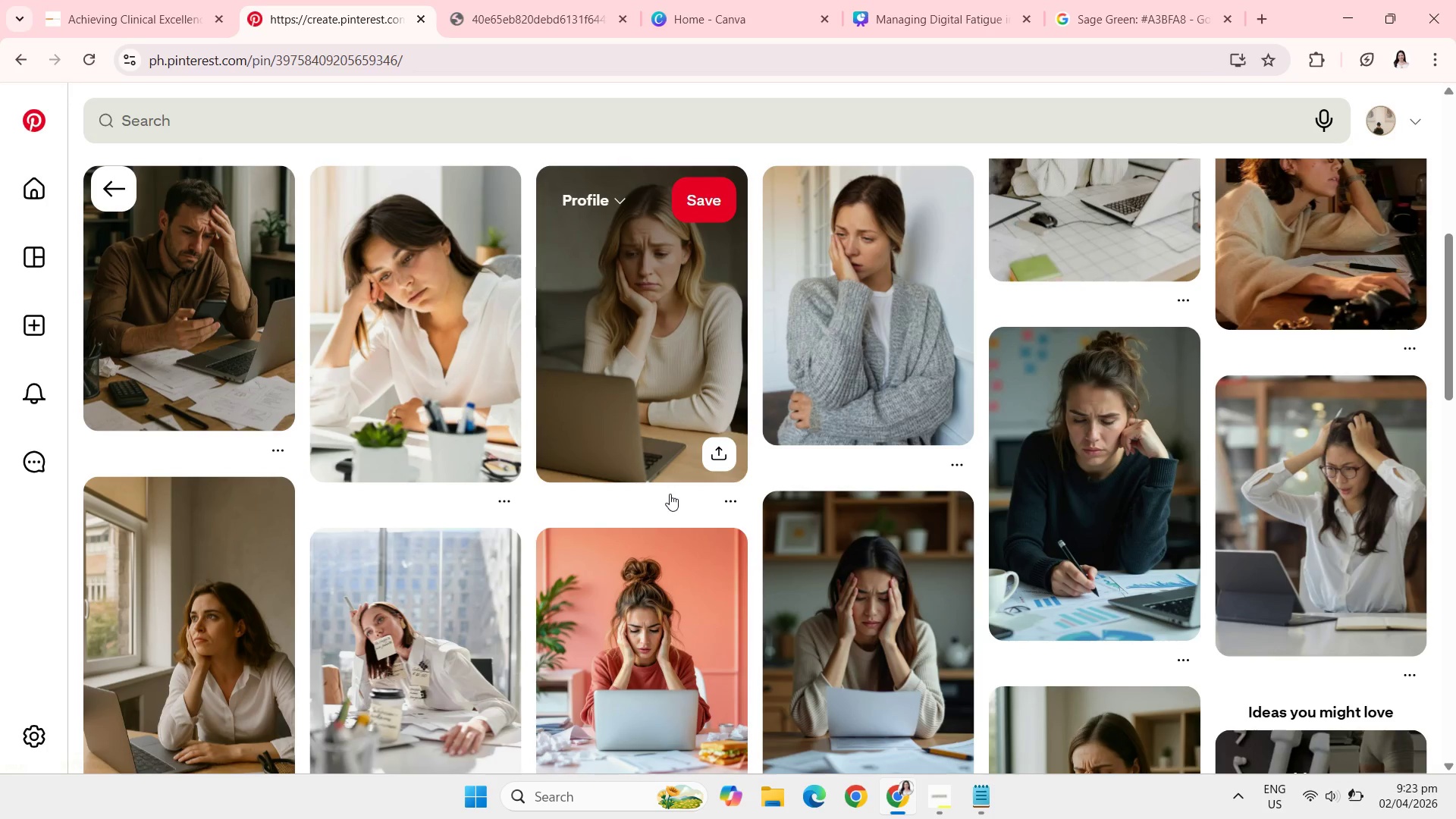 
wait(15.72)
 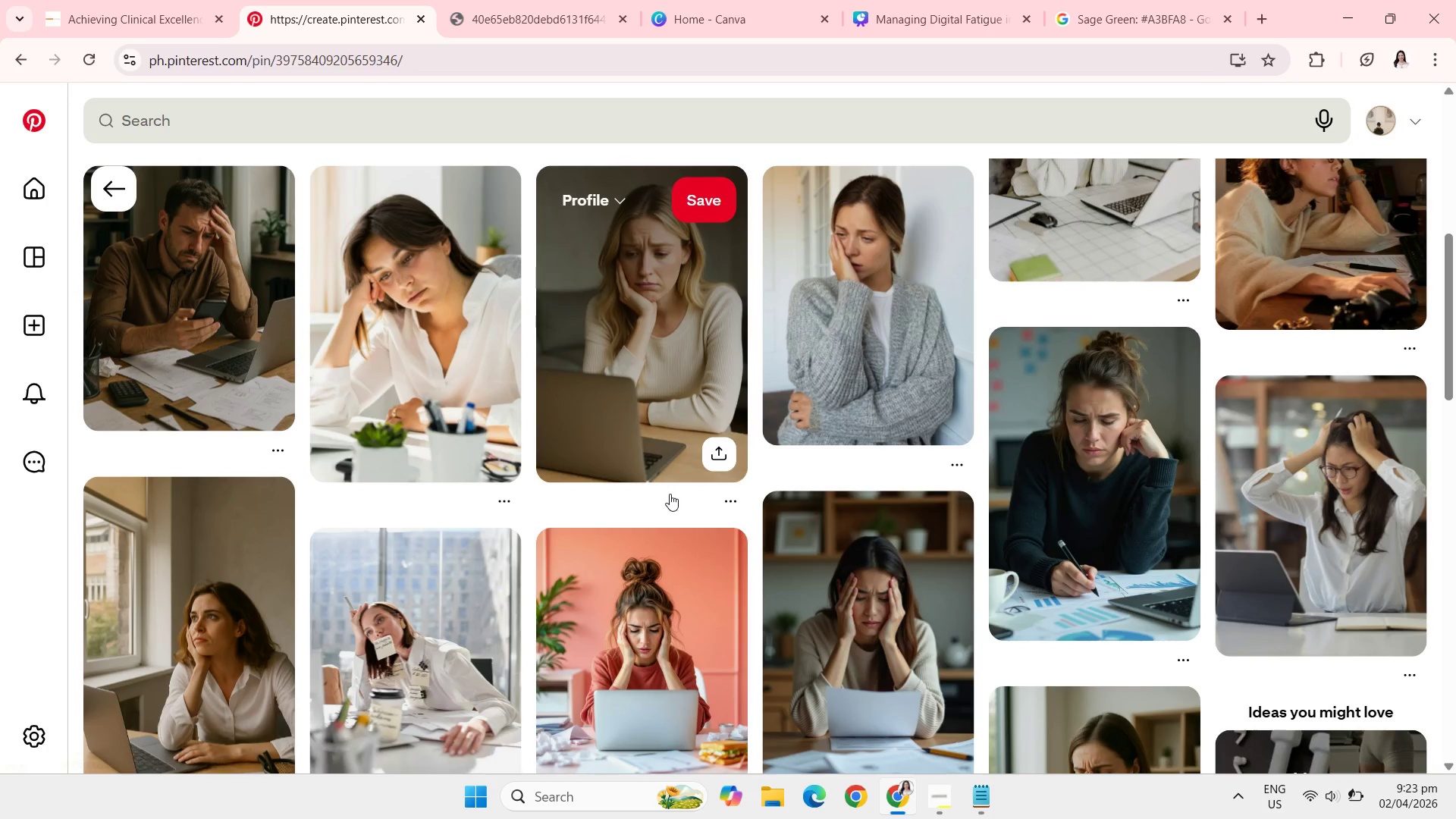 
left_click([388, 591])
 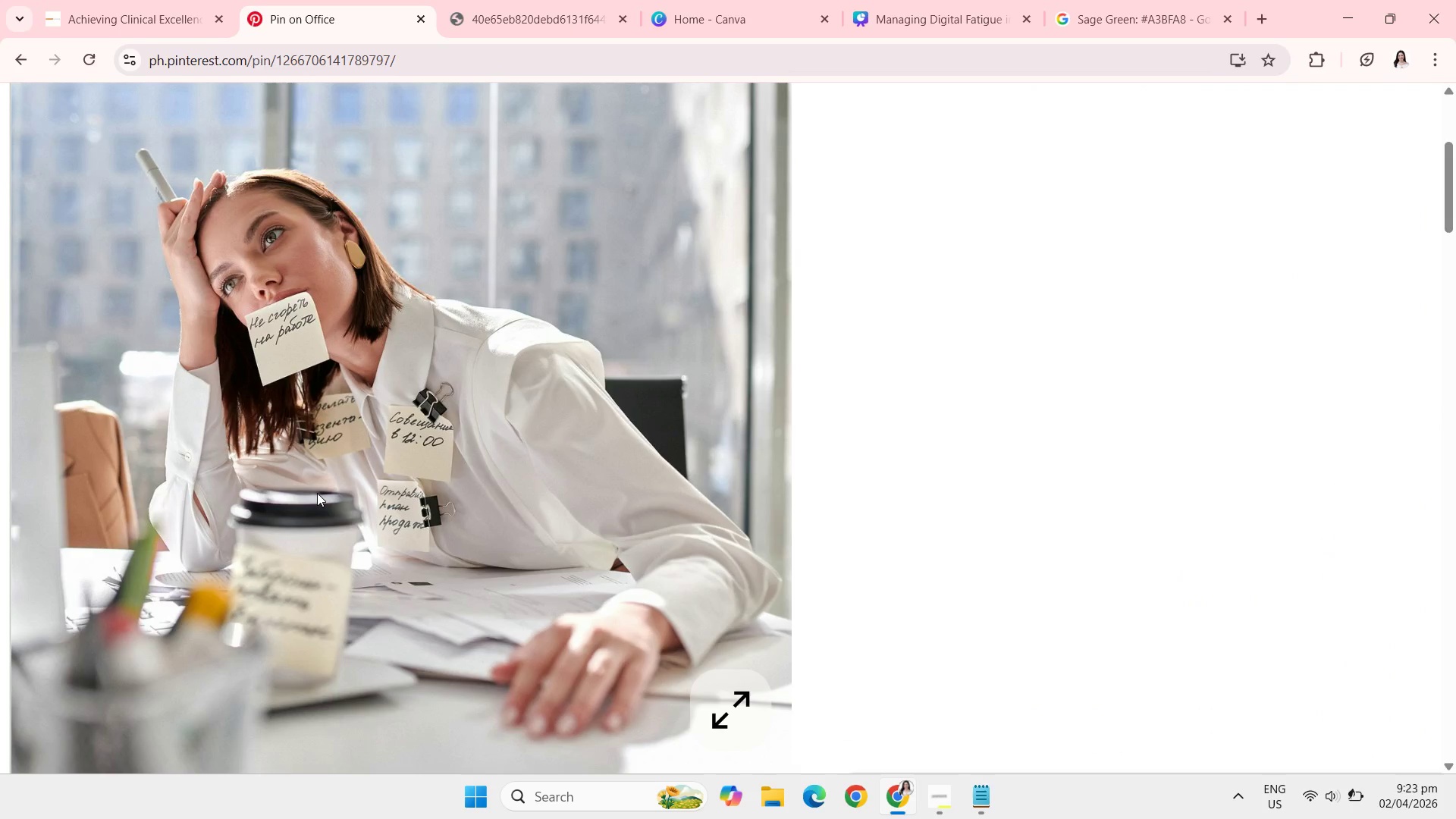 
wait(13.67)
 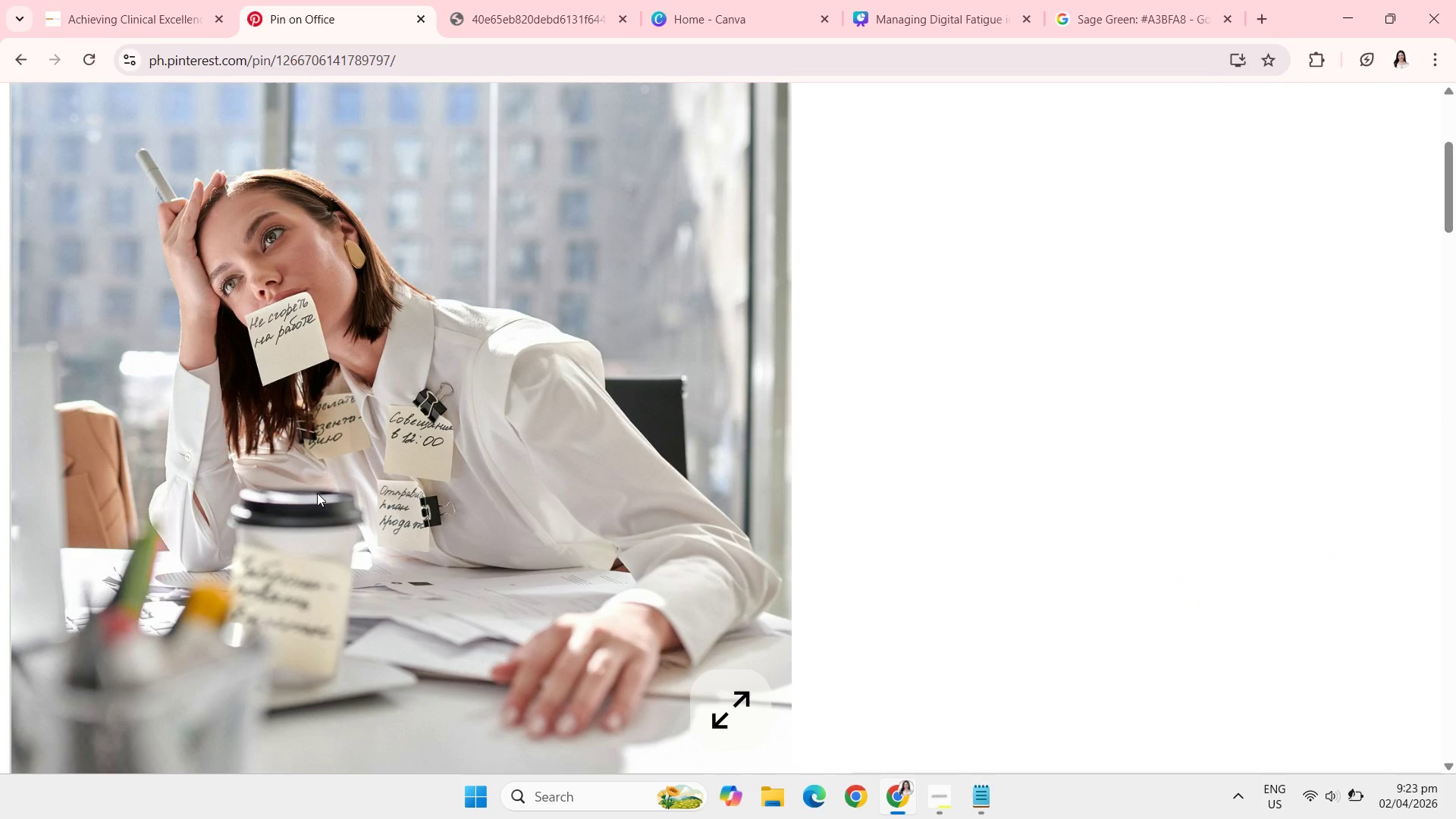 
right_click([315, 382])
 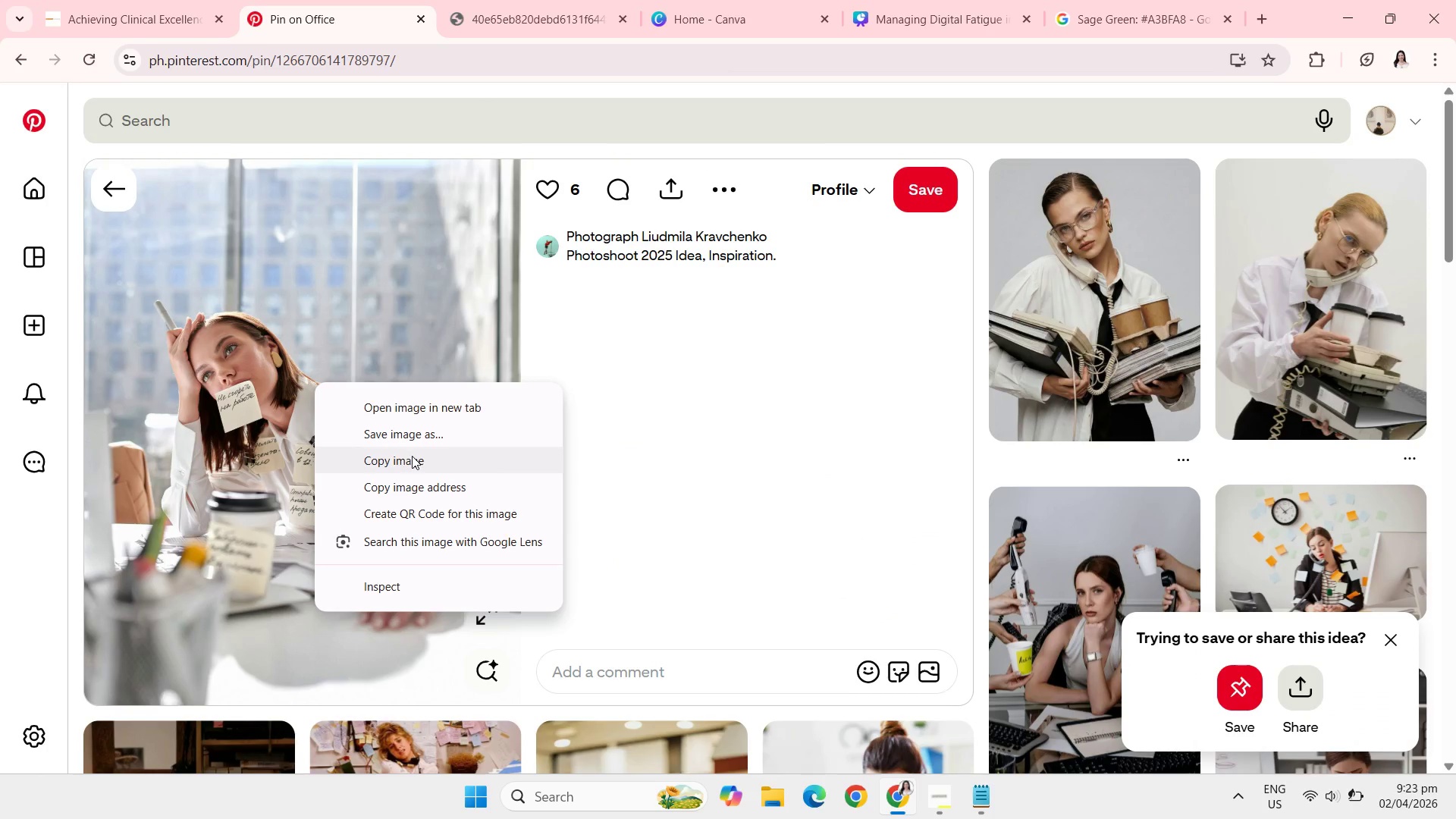 
left_click([413, 457])
 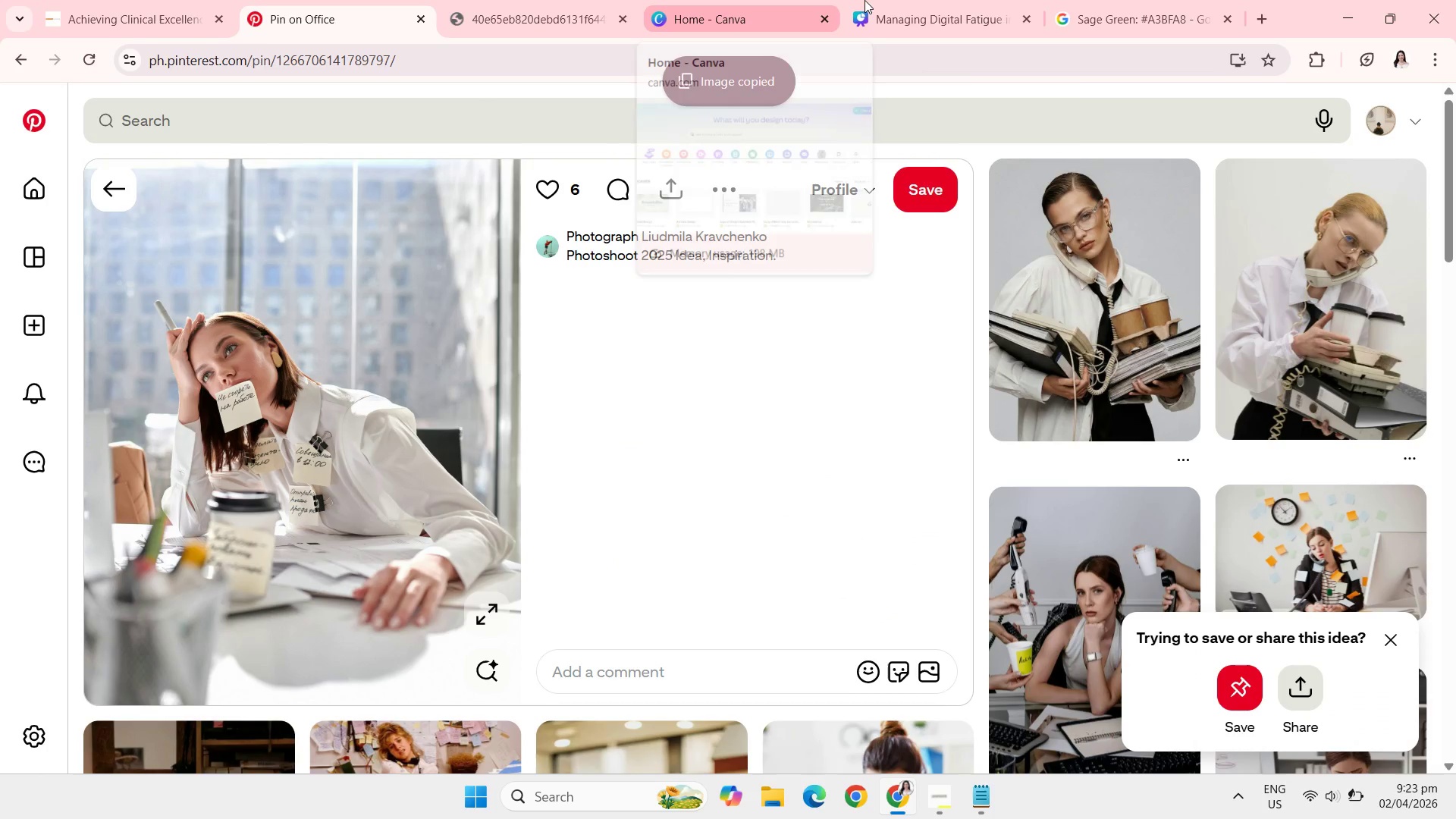 
left_click([889, 2])
 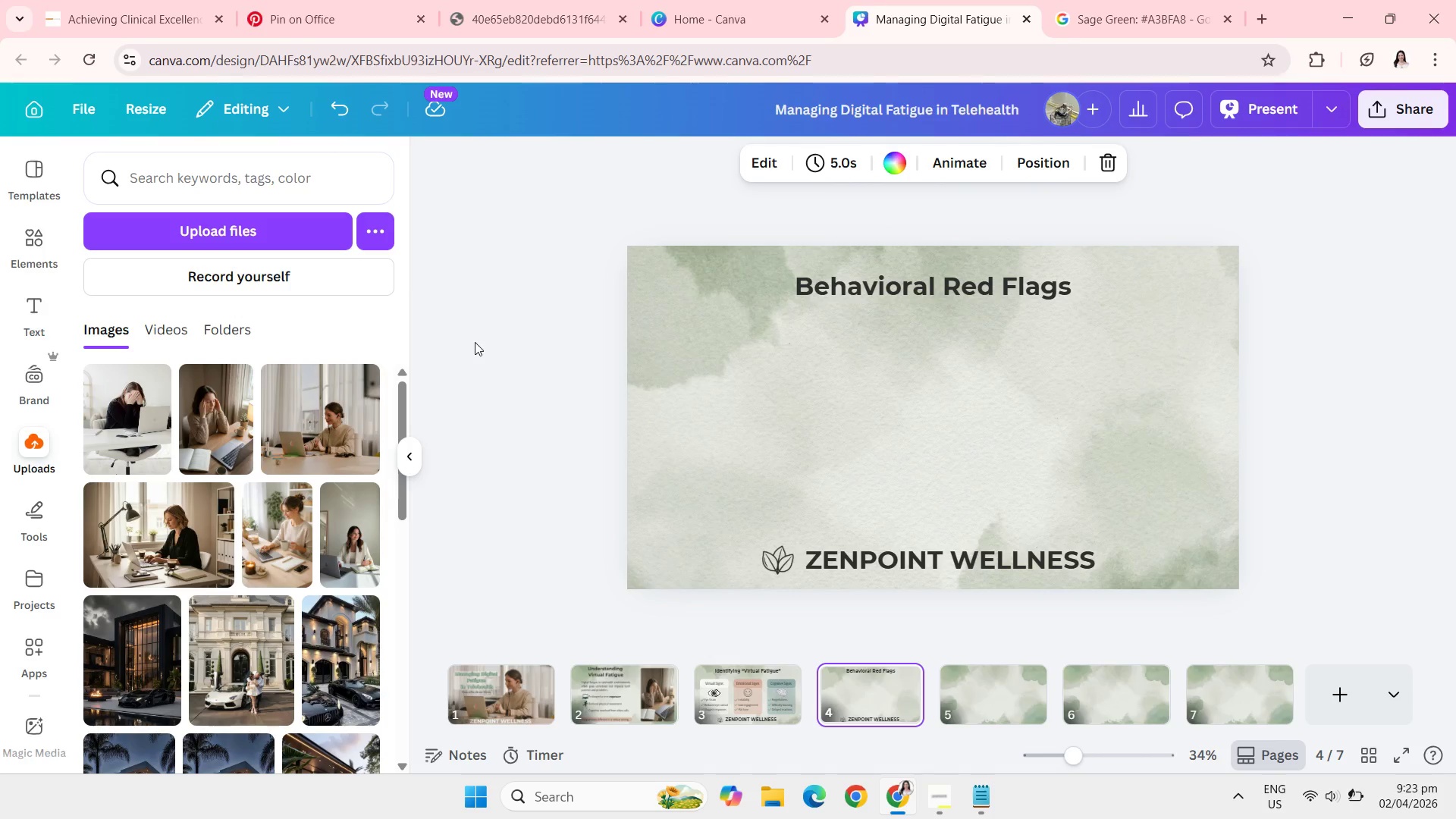 
key(Control+V)
 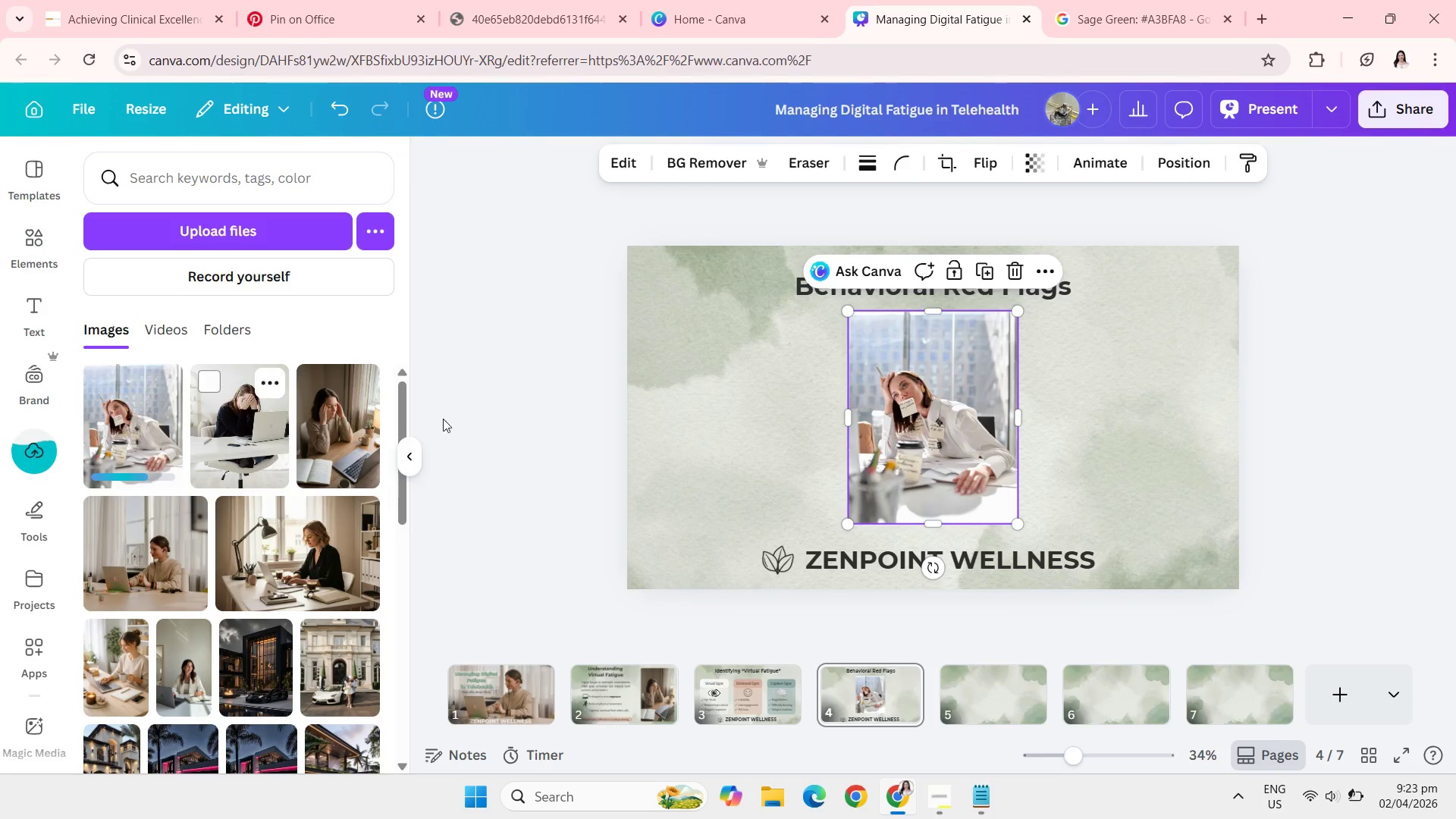 
wait(7.52)
 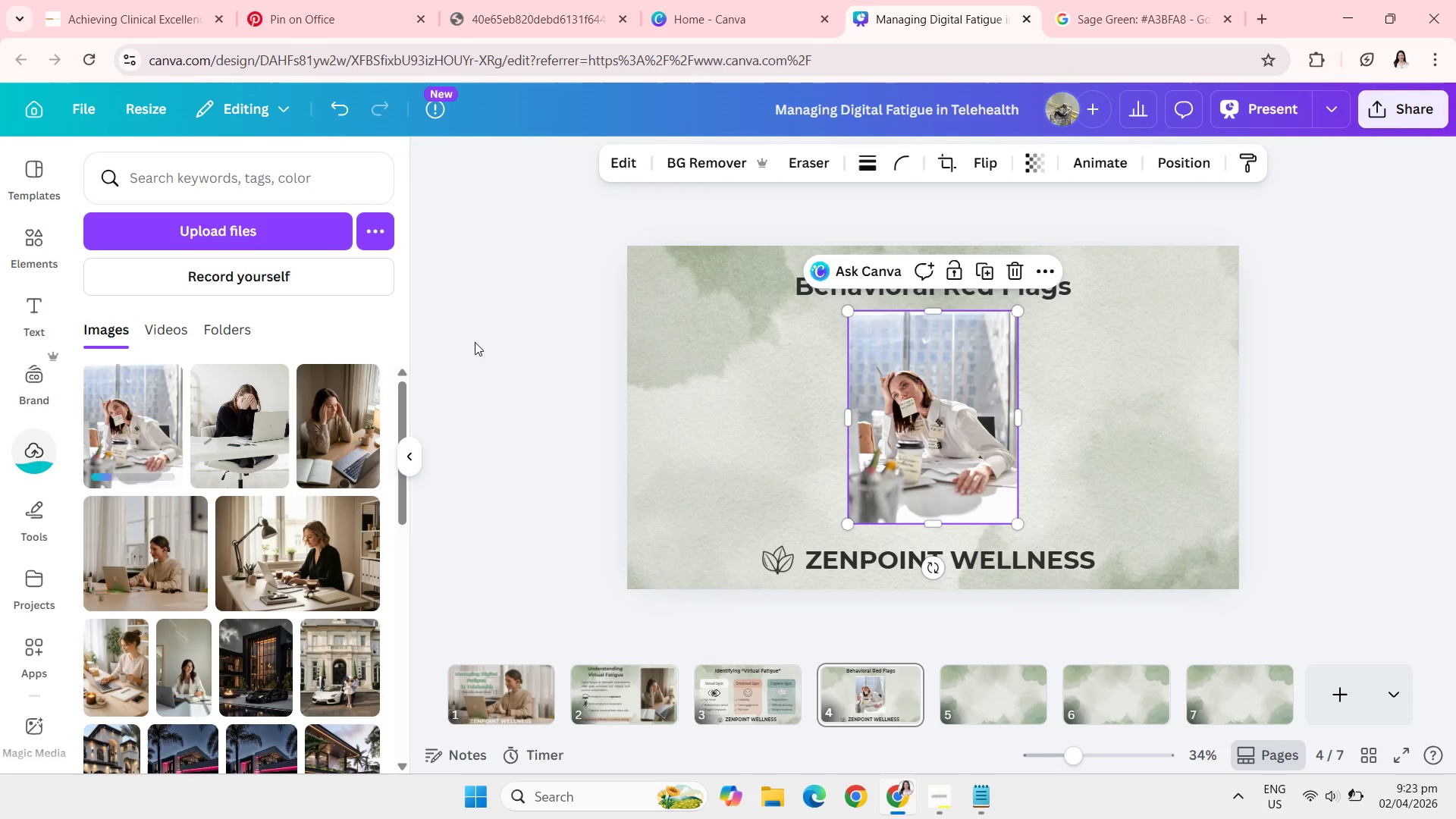 
key(Backspace)
 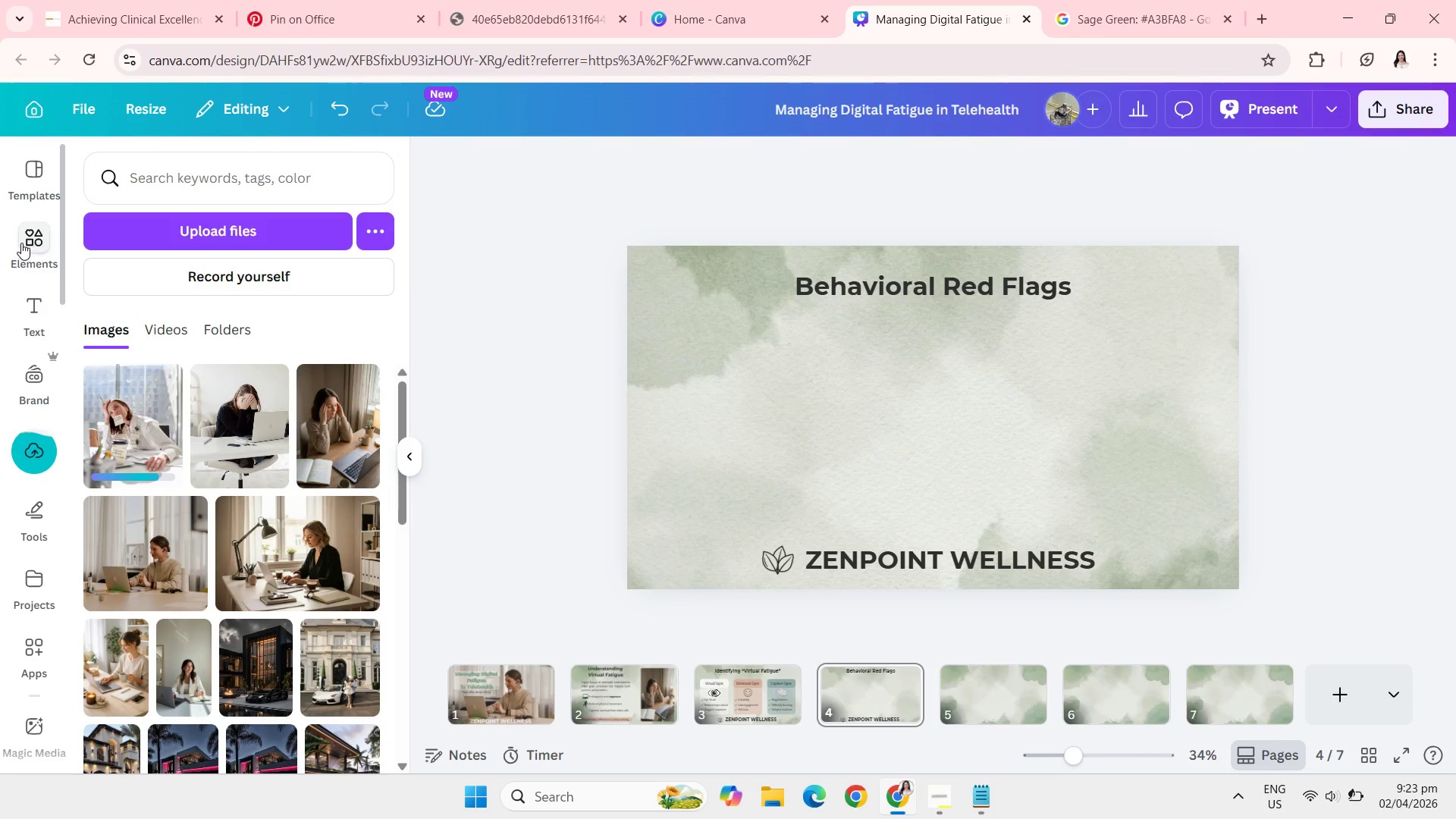 
left_click([21, 243])
 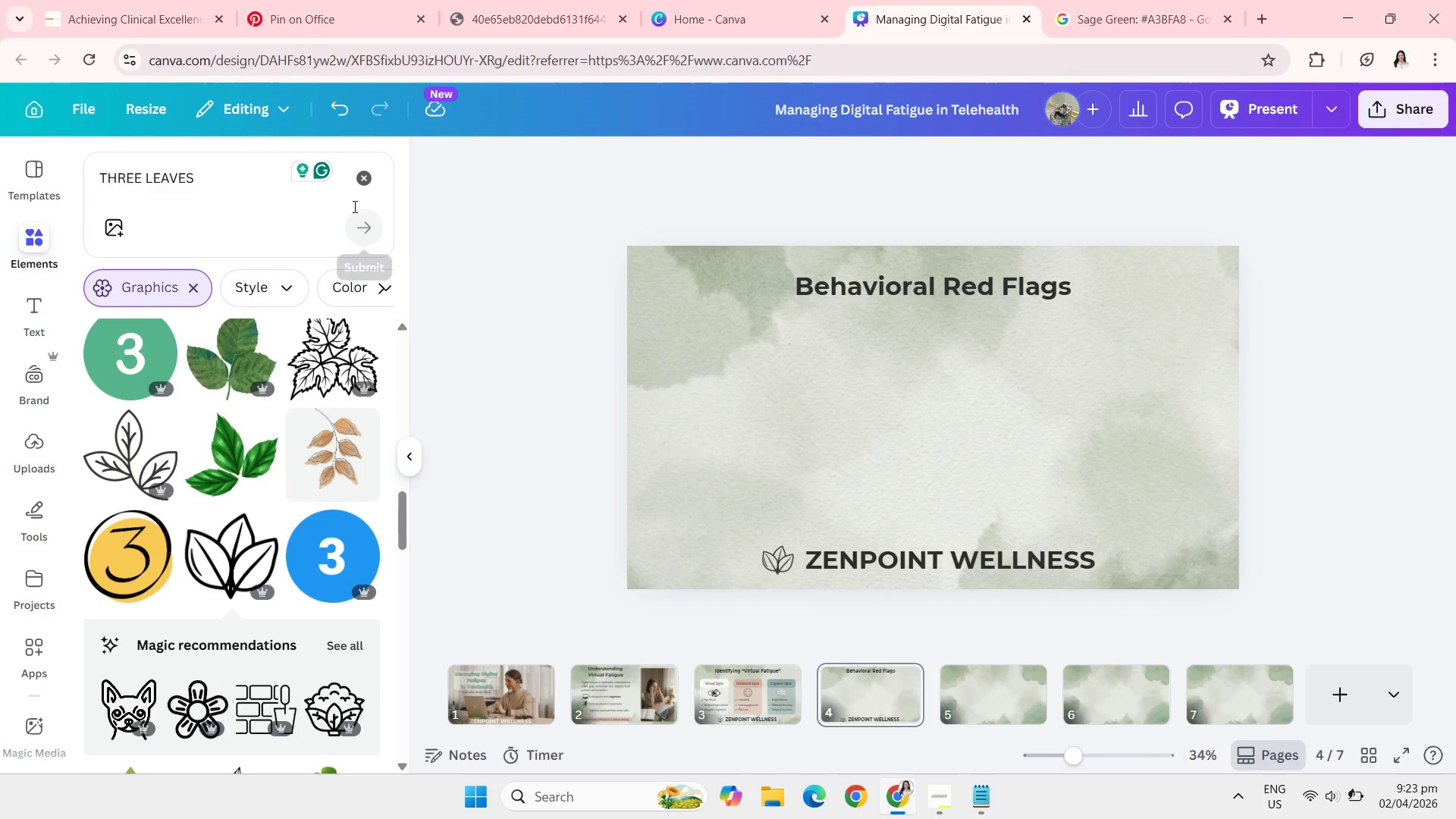 
left_click([368, 184])
 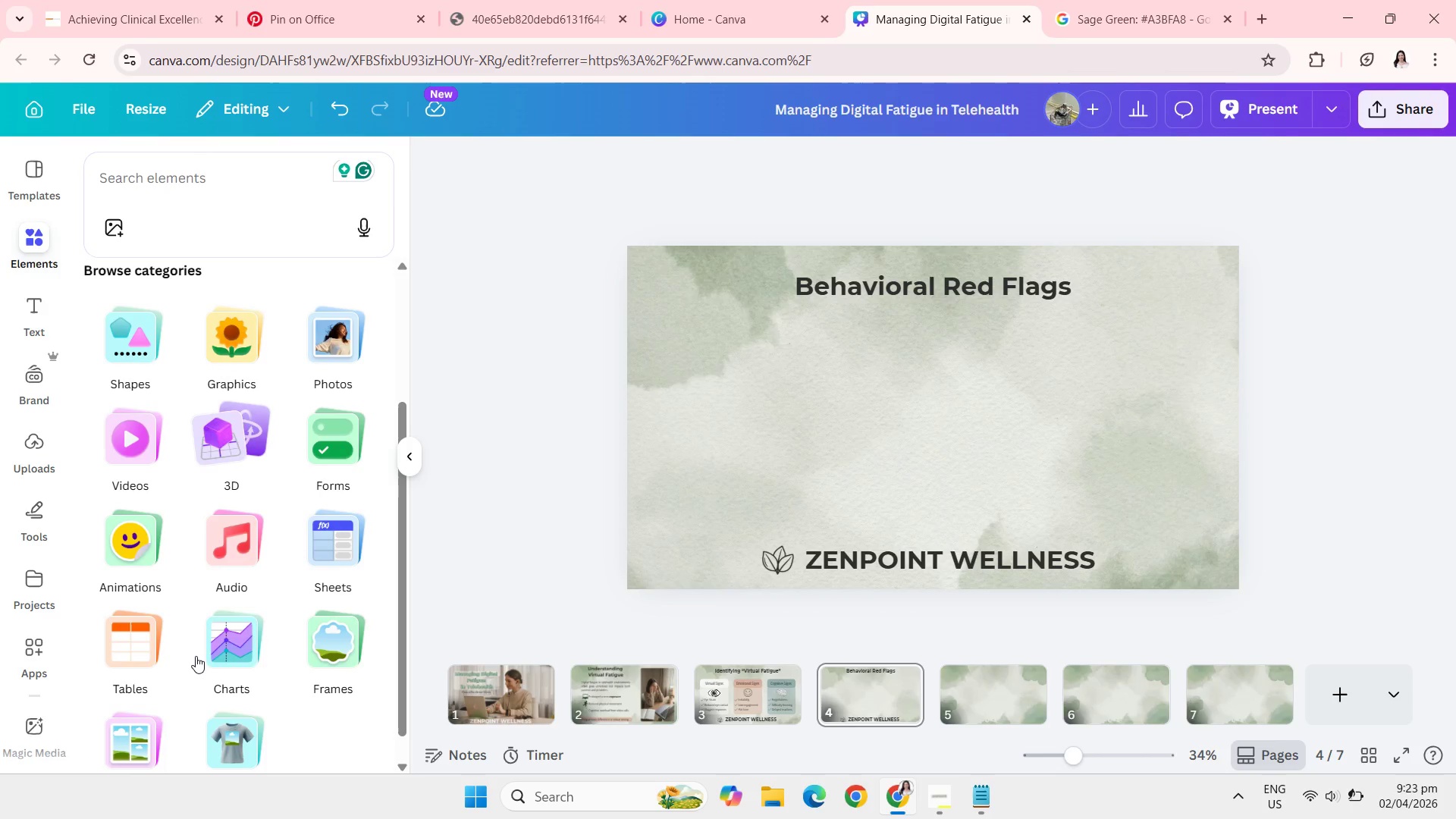 
left_click([314, 659])
 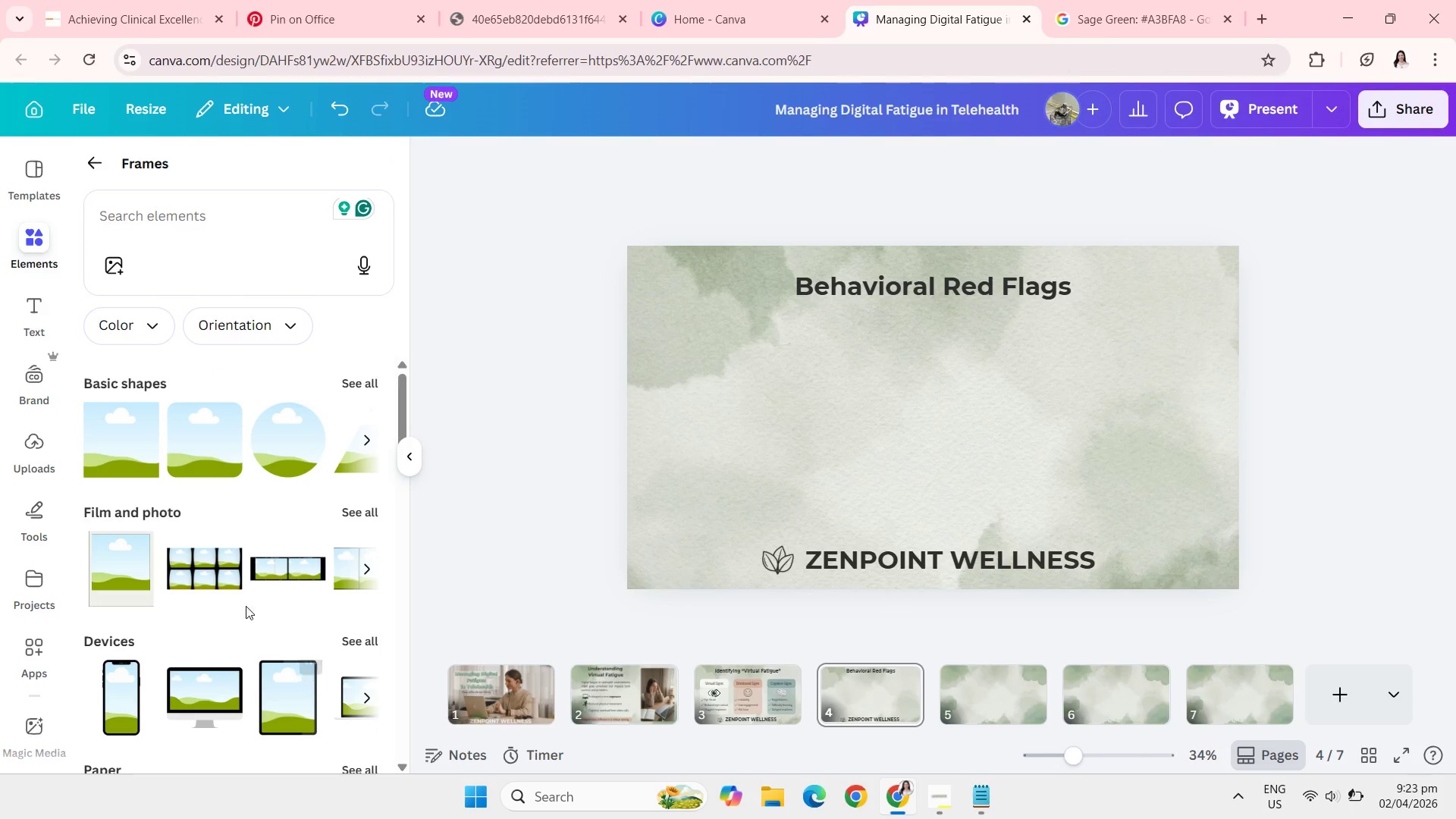 
wait(5.14)
 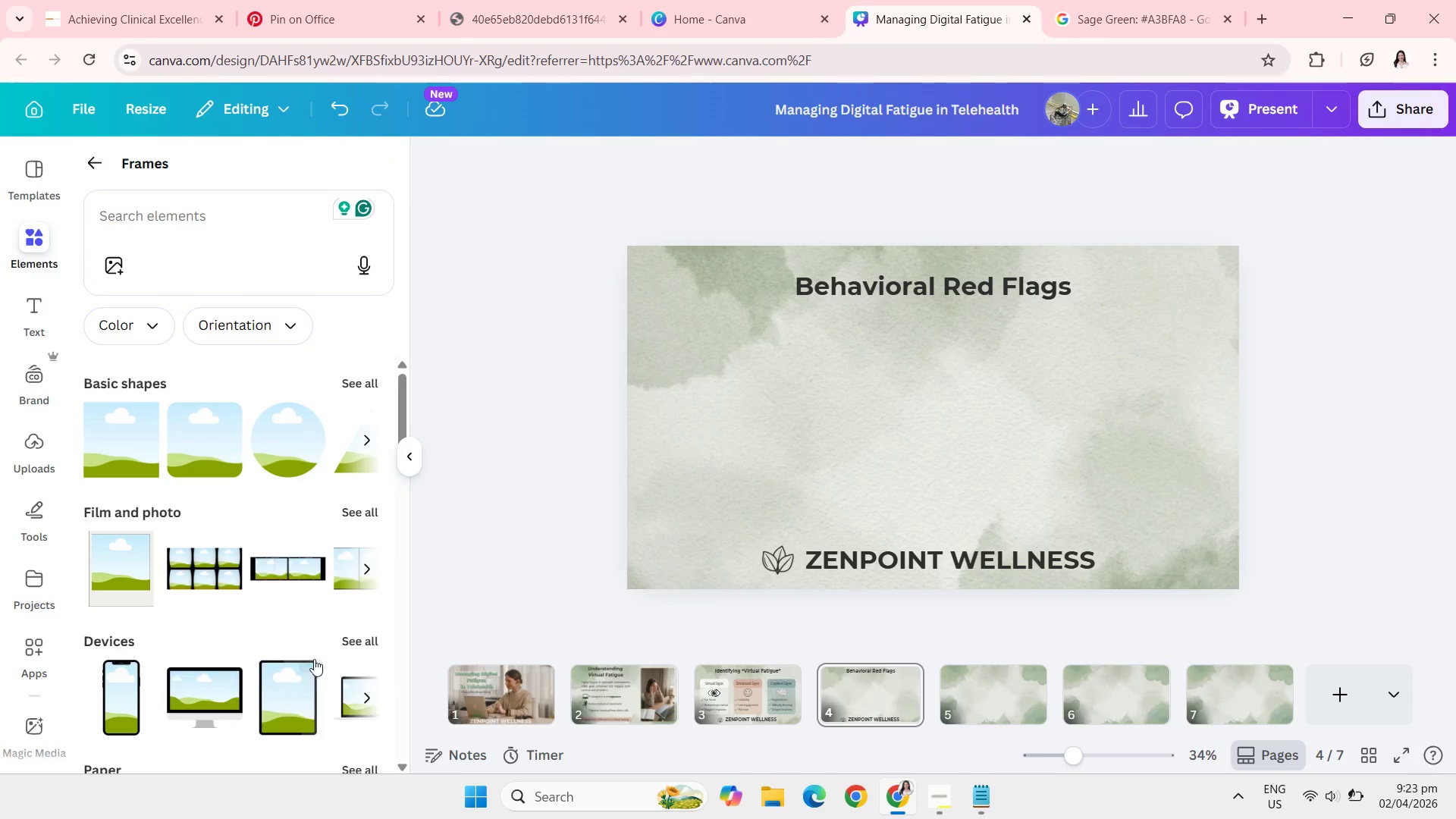 
left_click([189, 433])
 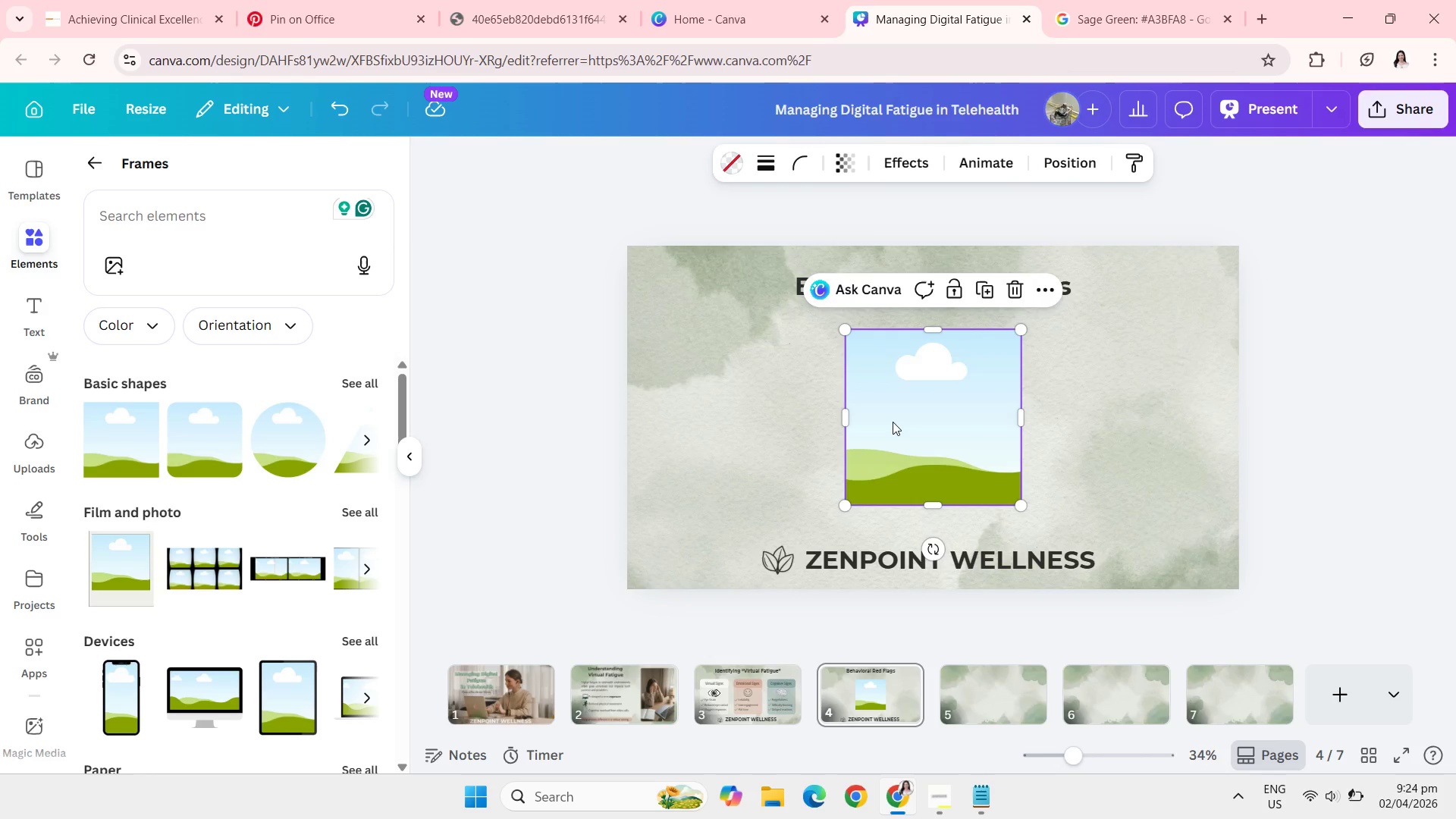 
left_click_drag(start_coordinate=[893, 422], to_coordinate=[722, 403])
 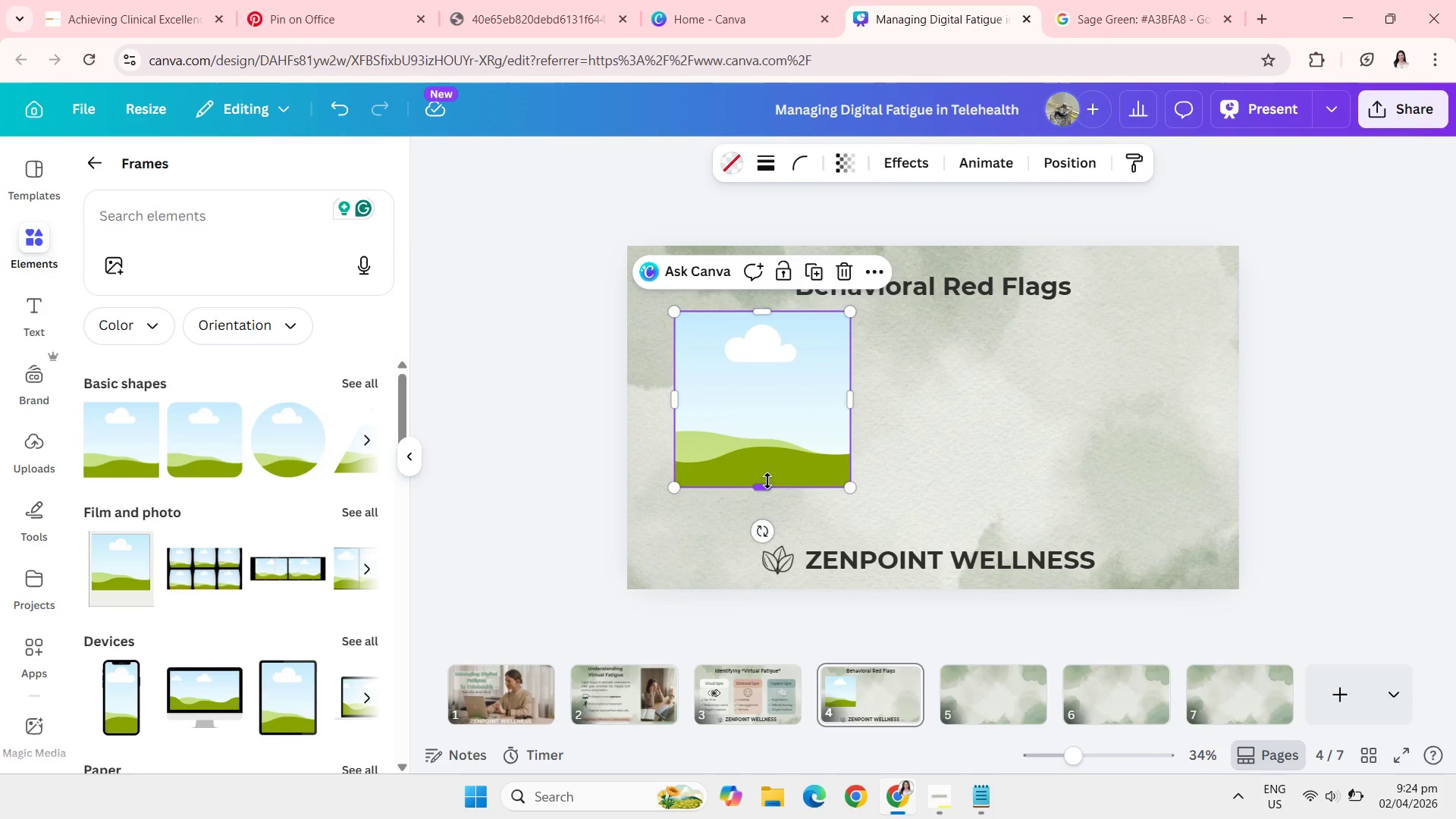 
left_click_drag(start_coordinate=[767, 481], to_coordinate=[763, 421])
 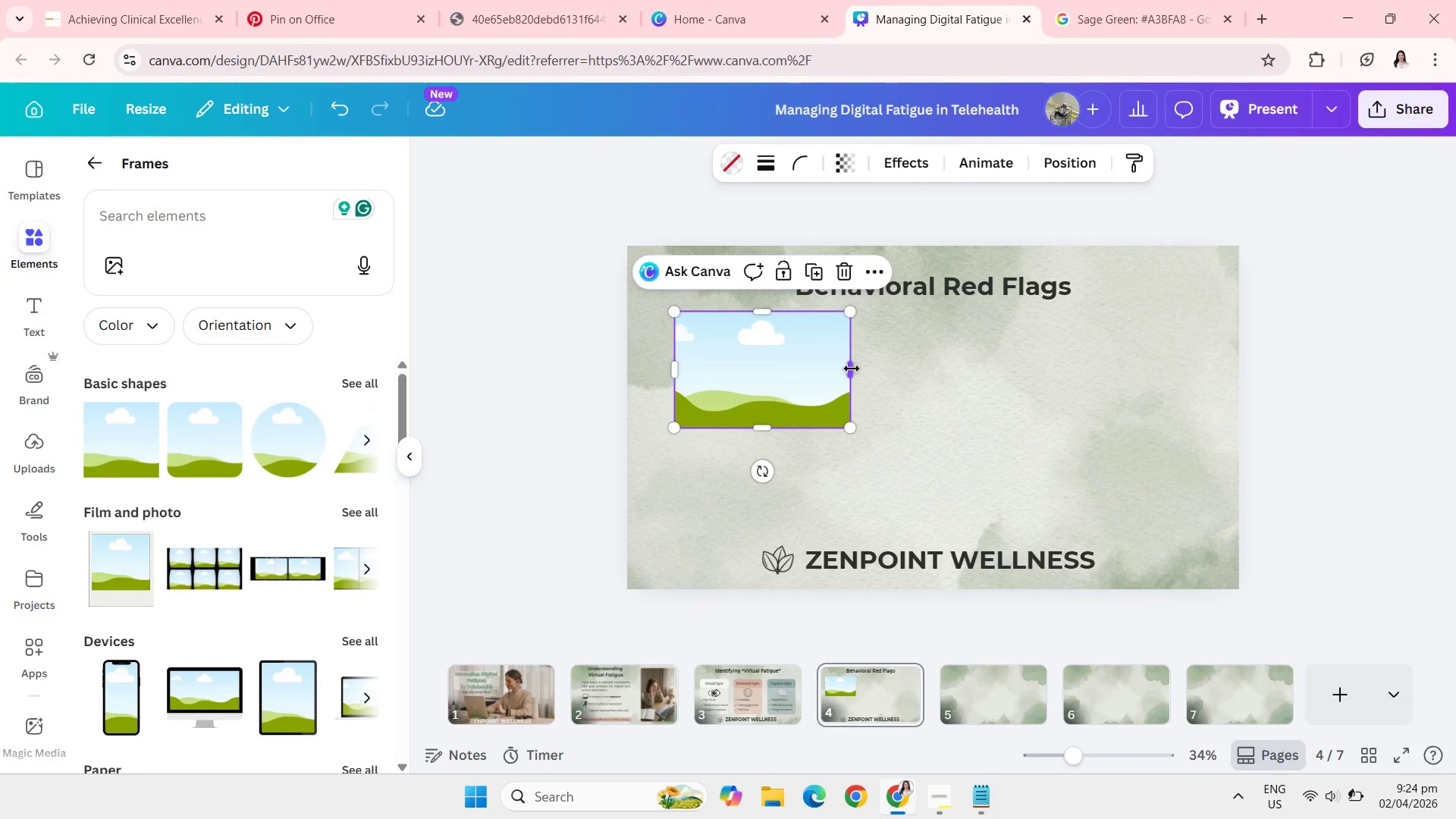 
left_click_drag(start_coordinate=[852, 369], to_coordinate=[877, 369])
 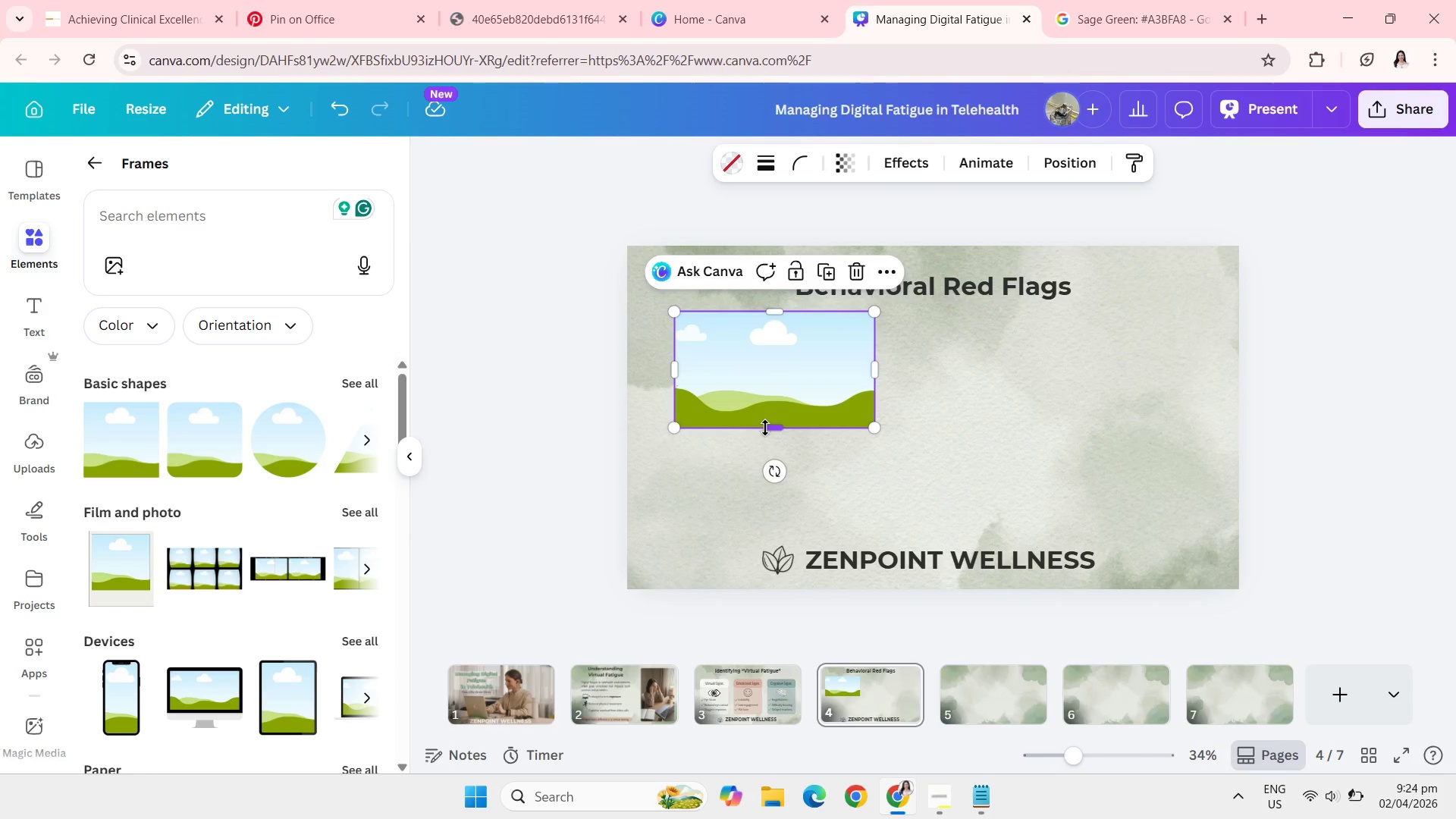 
left_click_drag(start_coordinate=[765, 428], to_coordinate=[766, 440])
 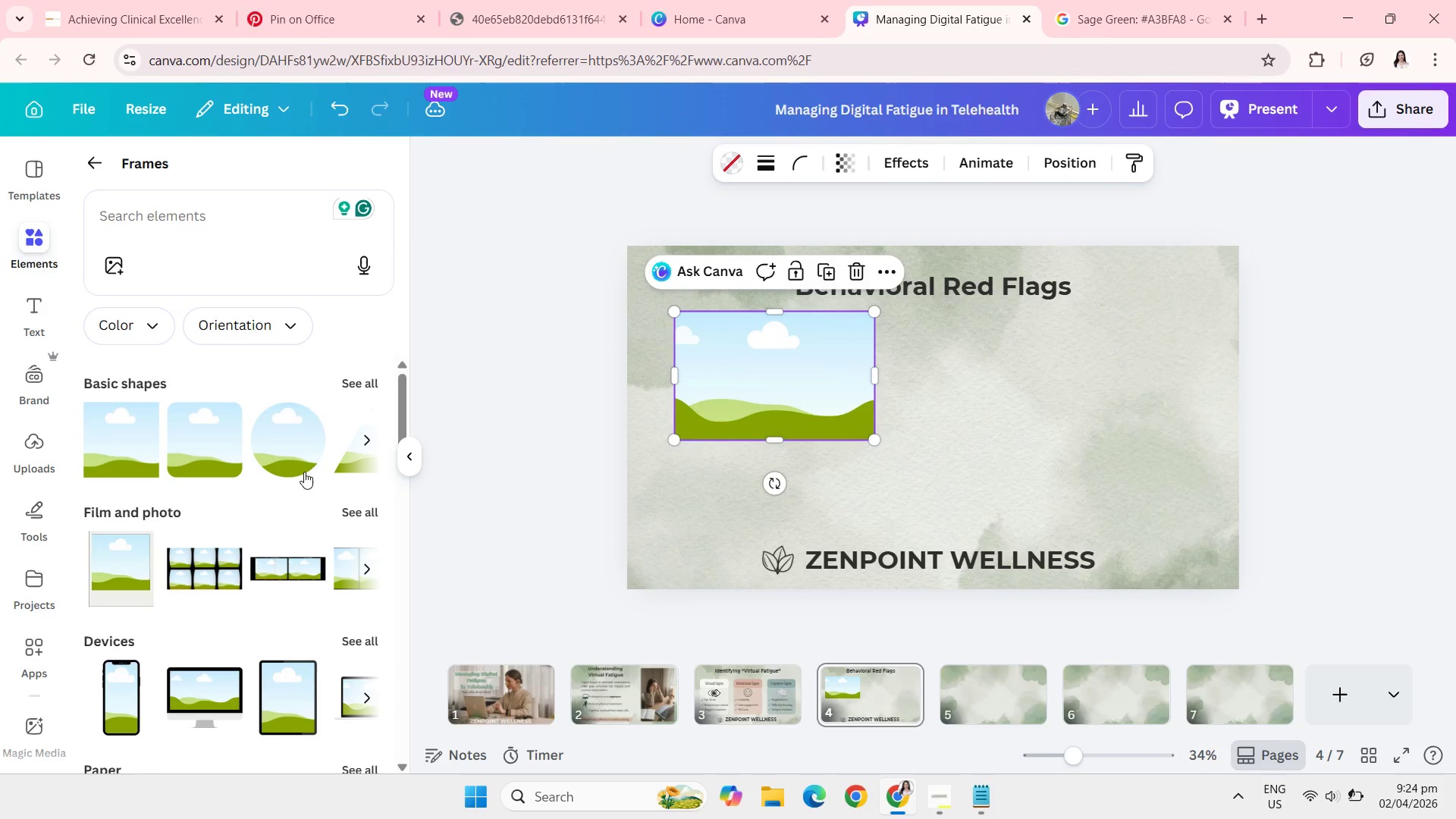 
mouse_move([297, 469])
 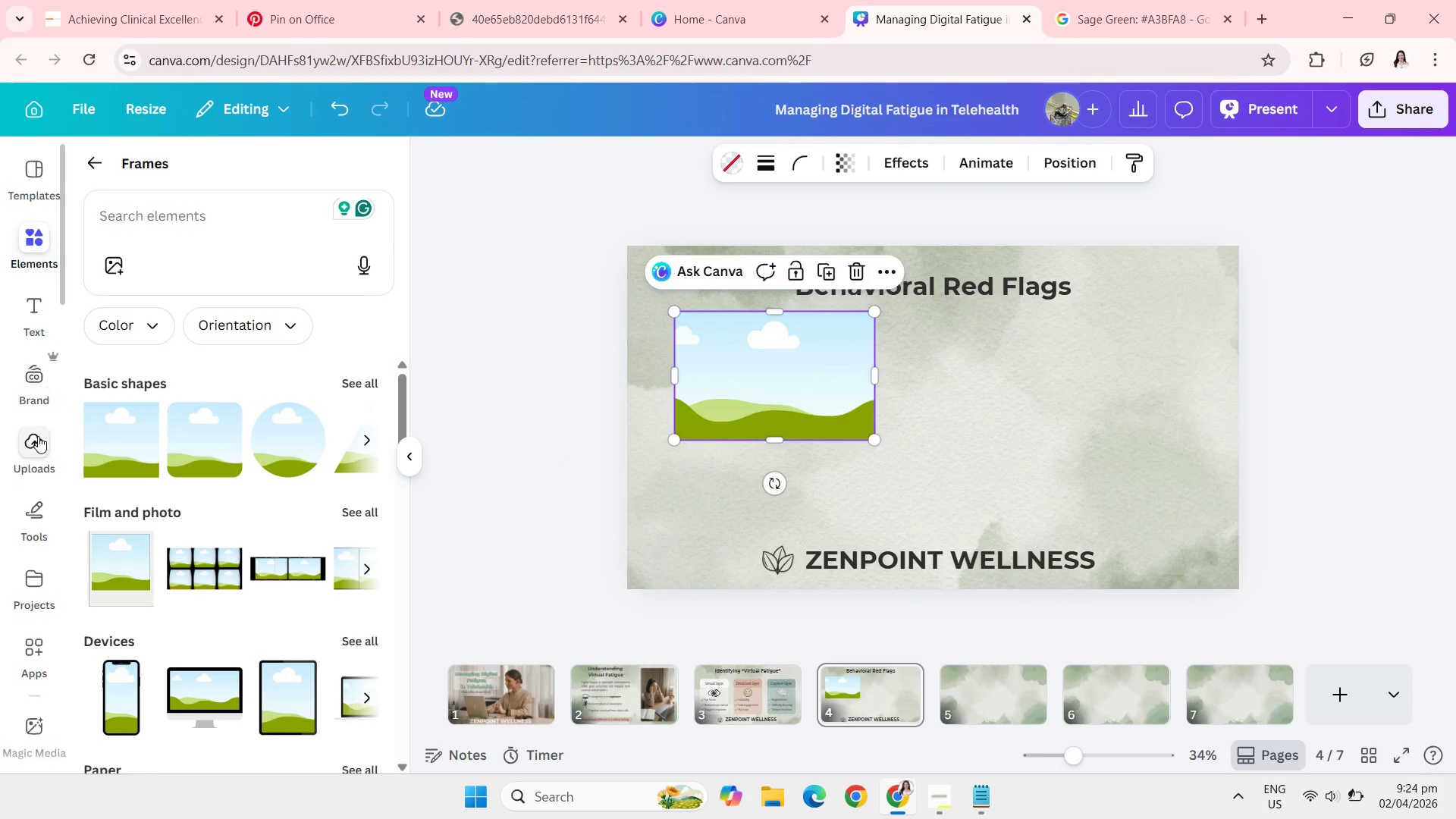 
left_click([38, 436])
 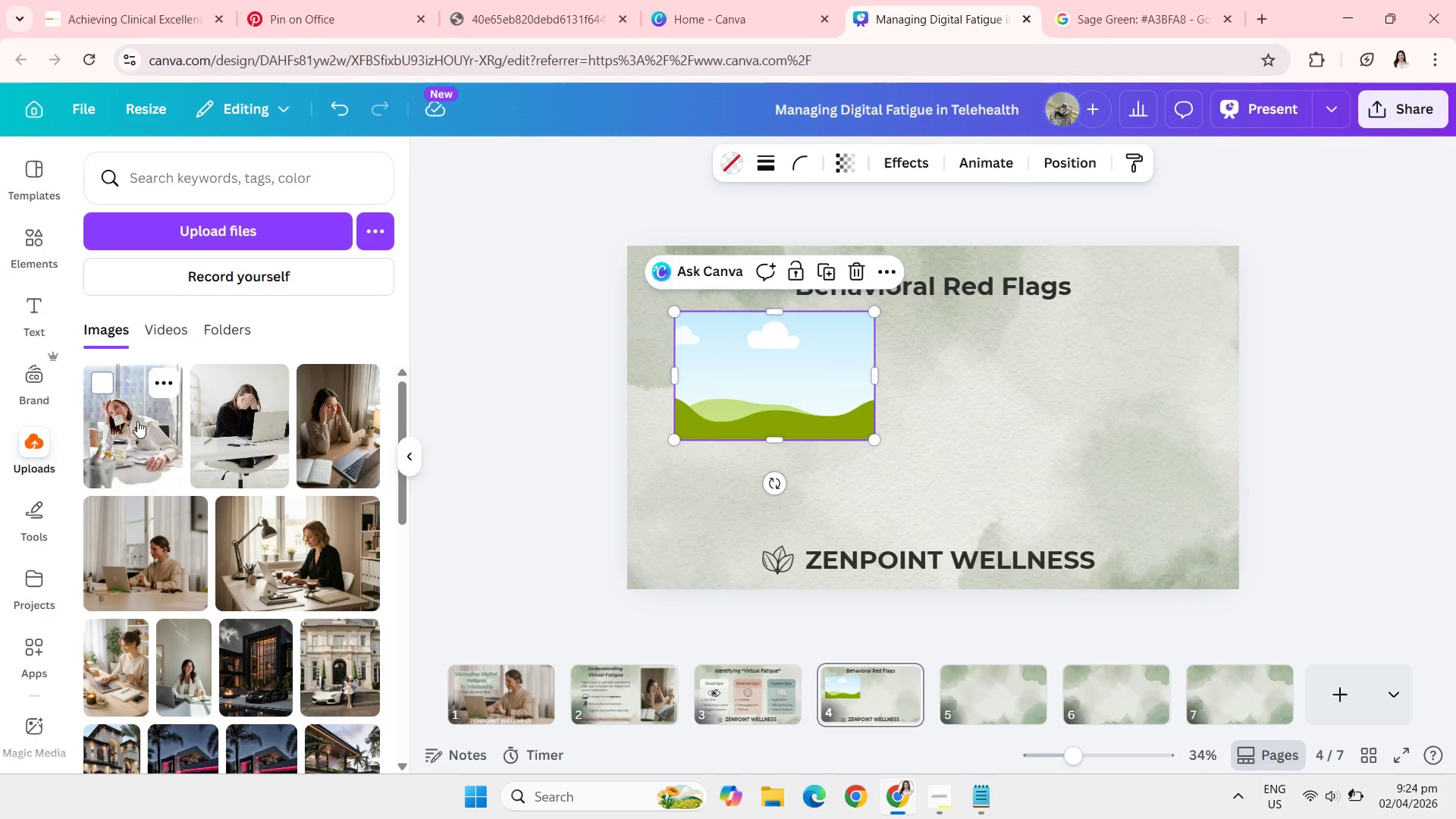 
left_click([137, 421])
 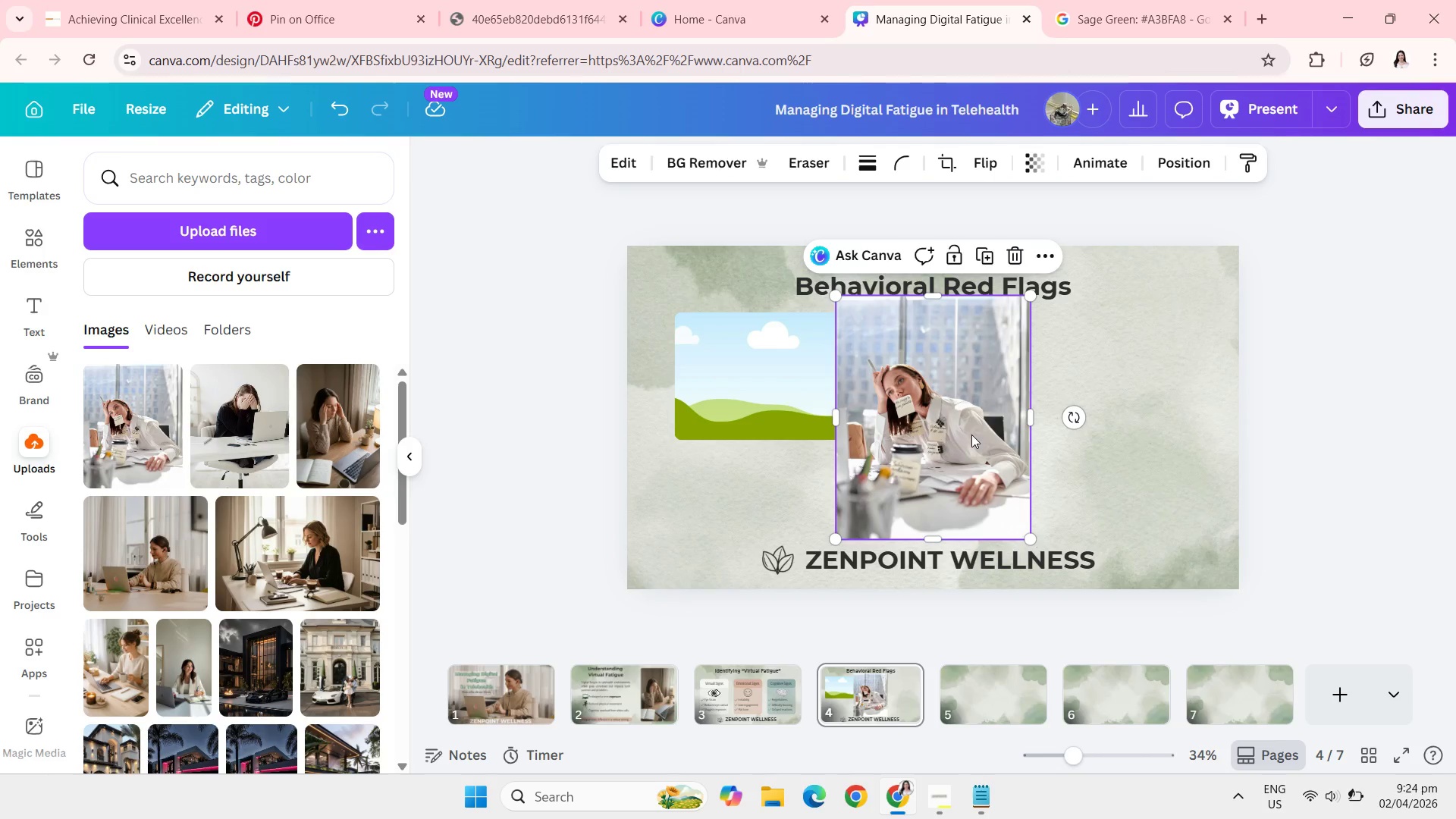 
left_click_drag(start_coordinate=[971, 436], to_coordinate=[866, 414])
 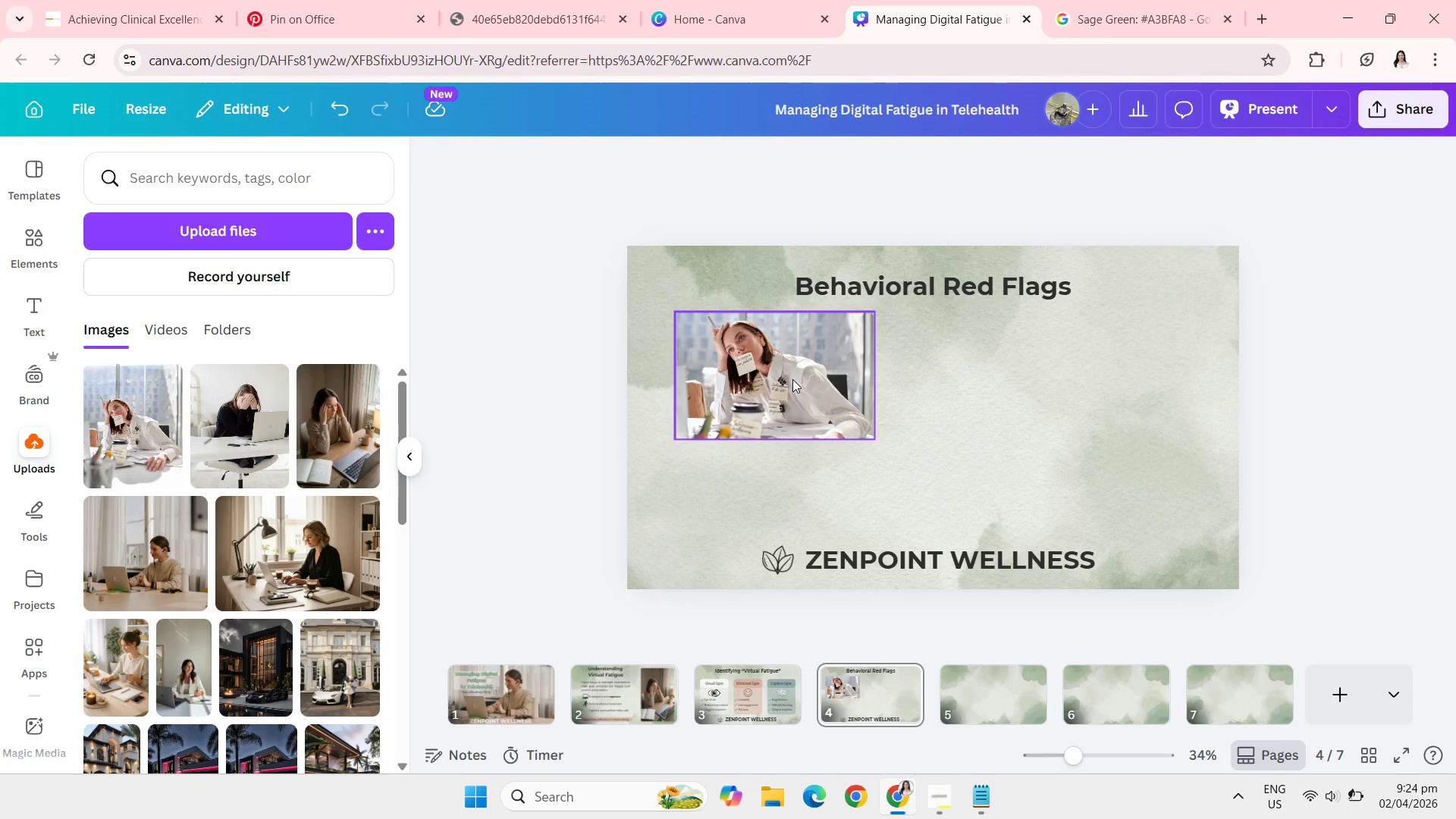 
left_click([792, 379])
 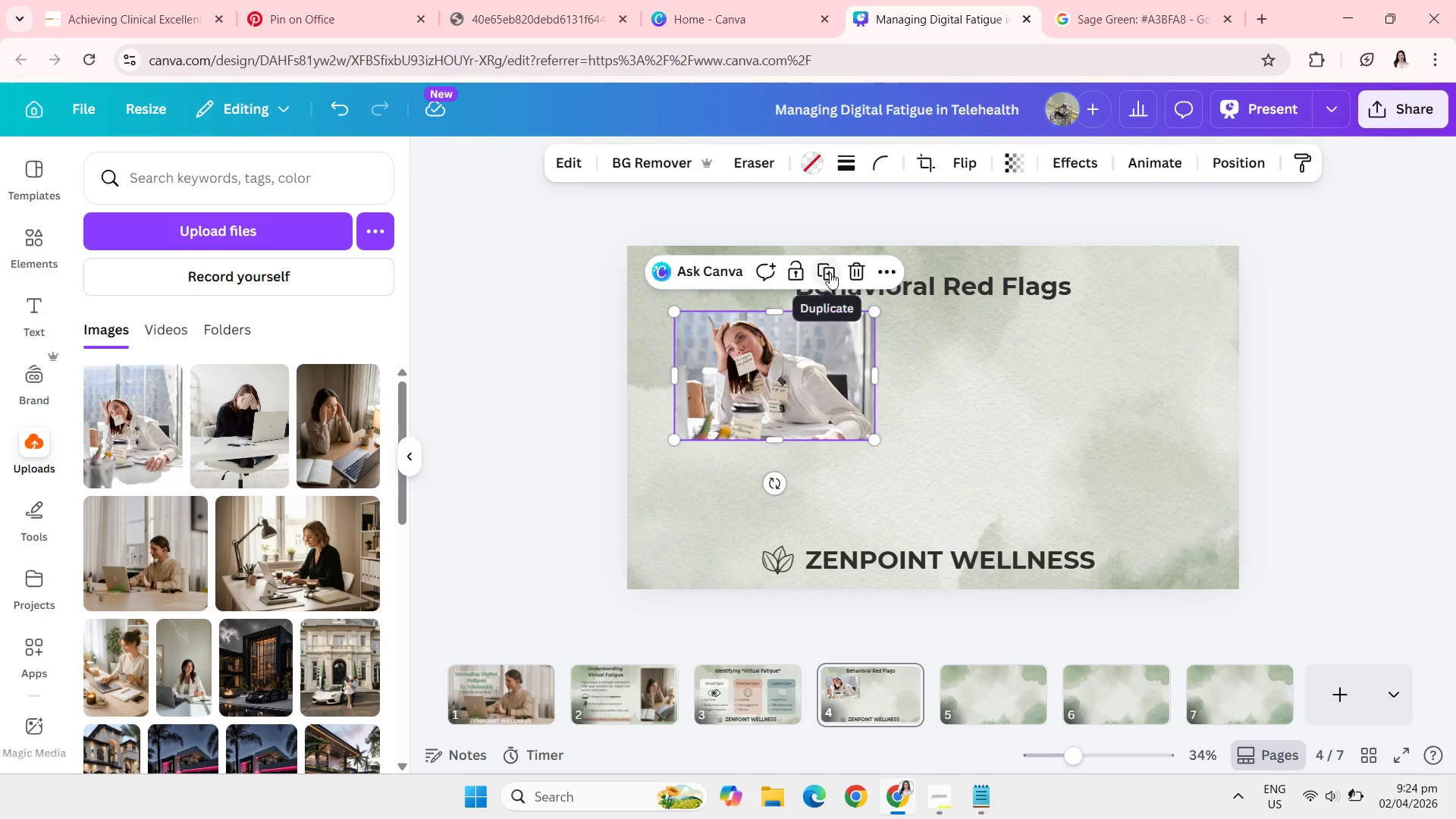 
left_click([830, 273])
 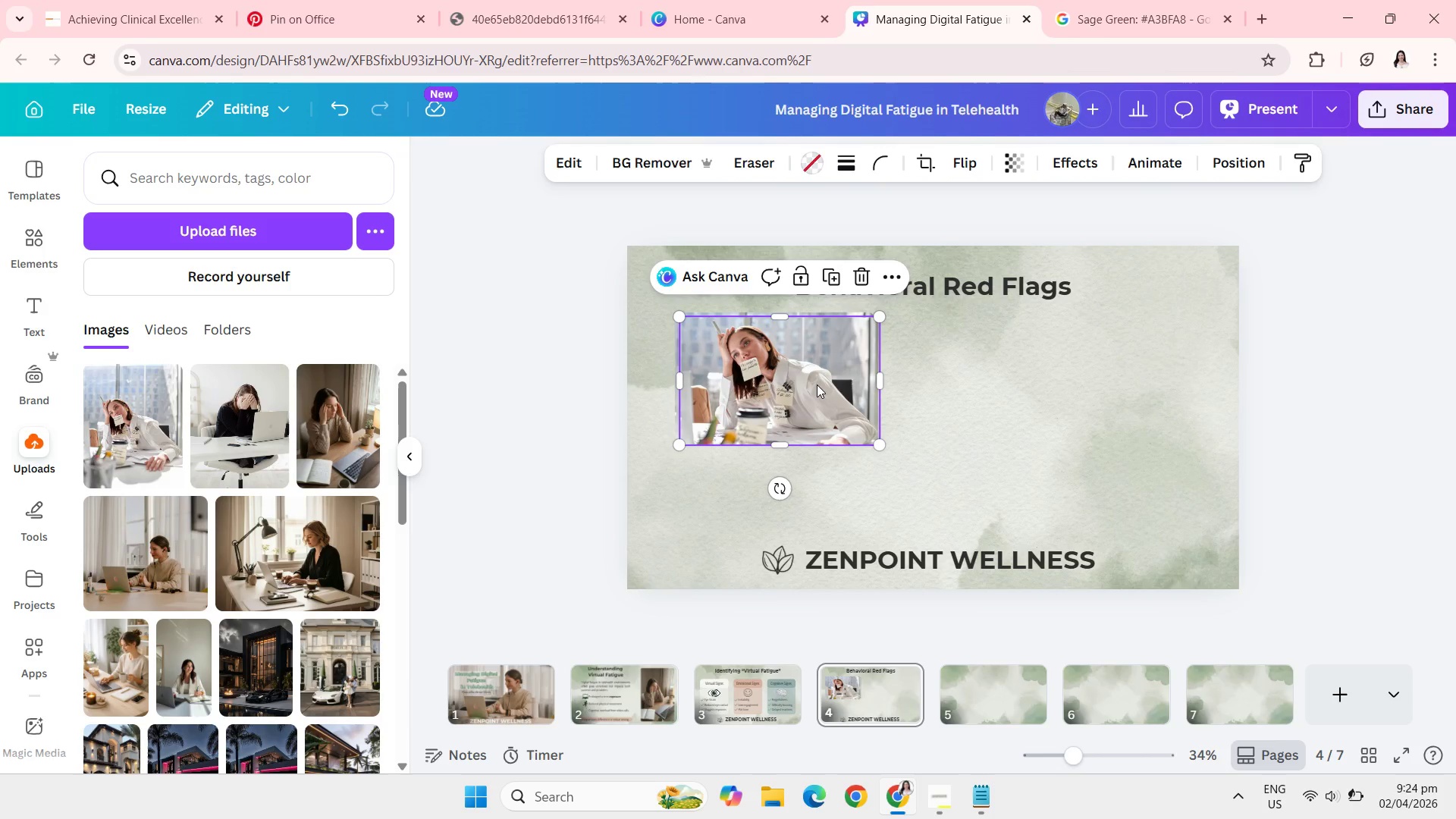 
left_click_drag(start_coordinate=[817, 384], to_coordinate=[1129, 373])
 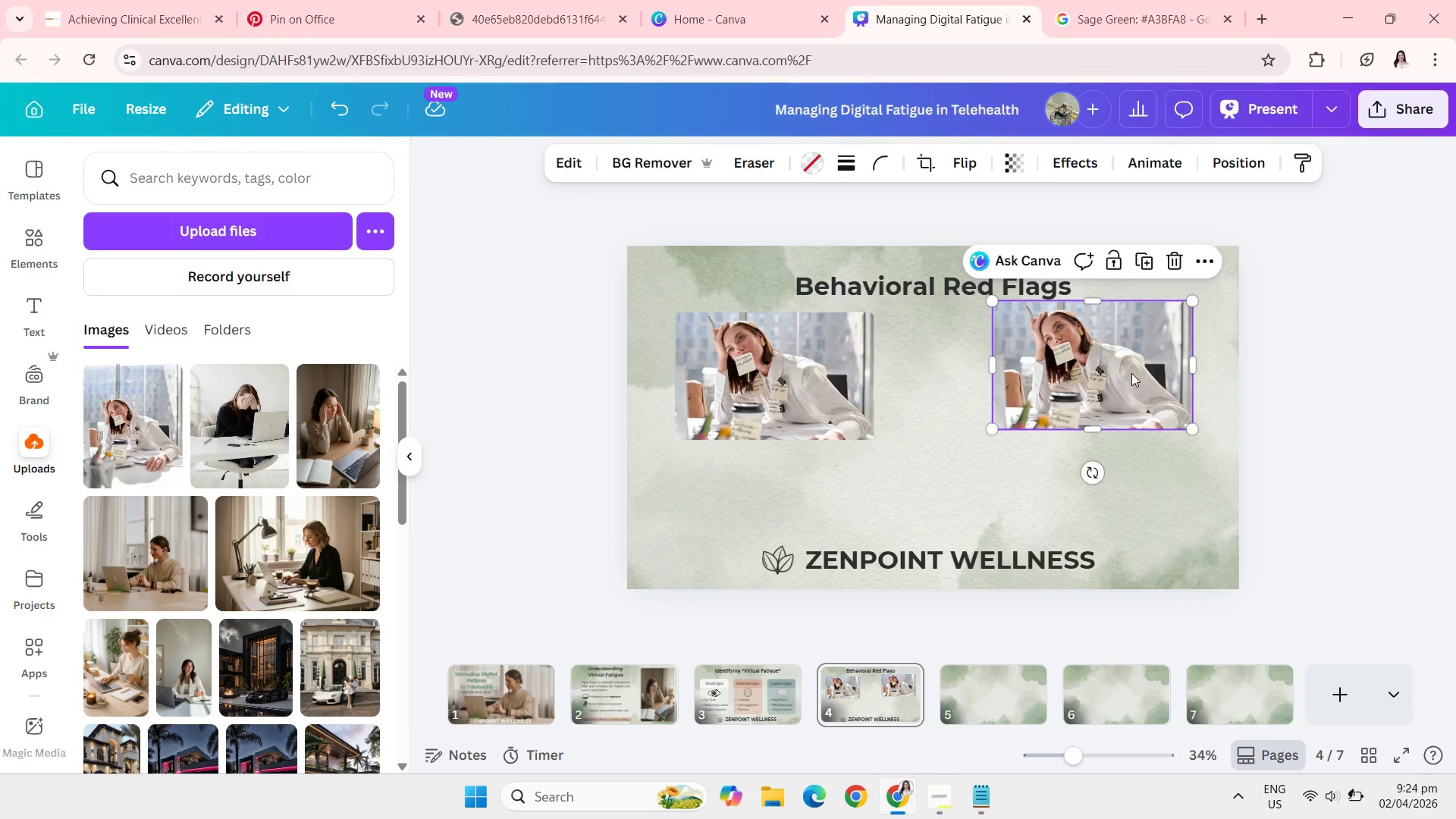 
left_click_drag(start_coordinate=[1109, 372], to_coordinate=[1109, 381])
 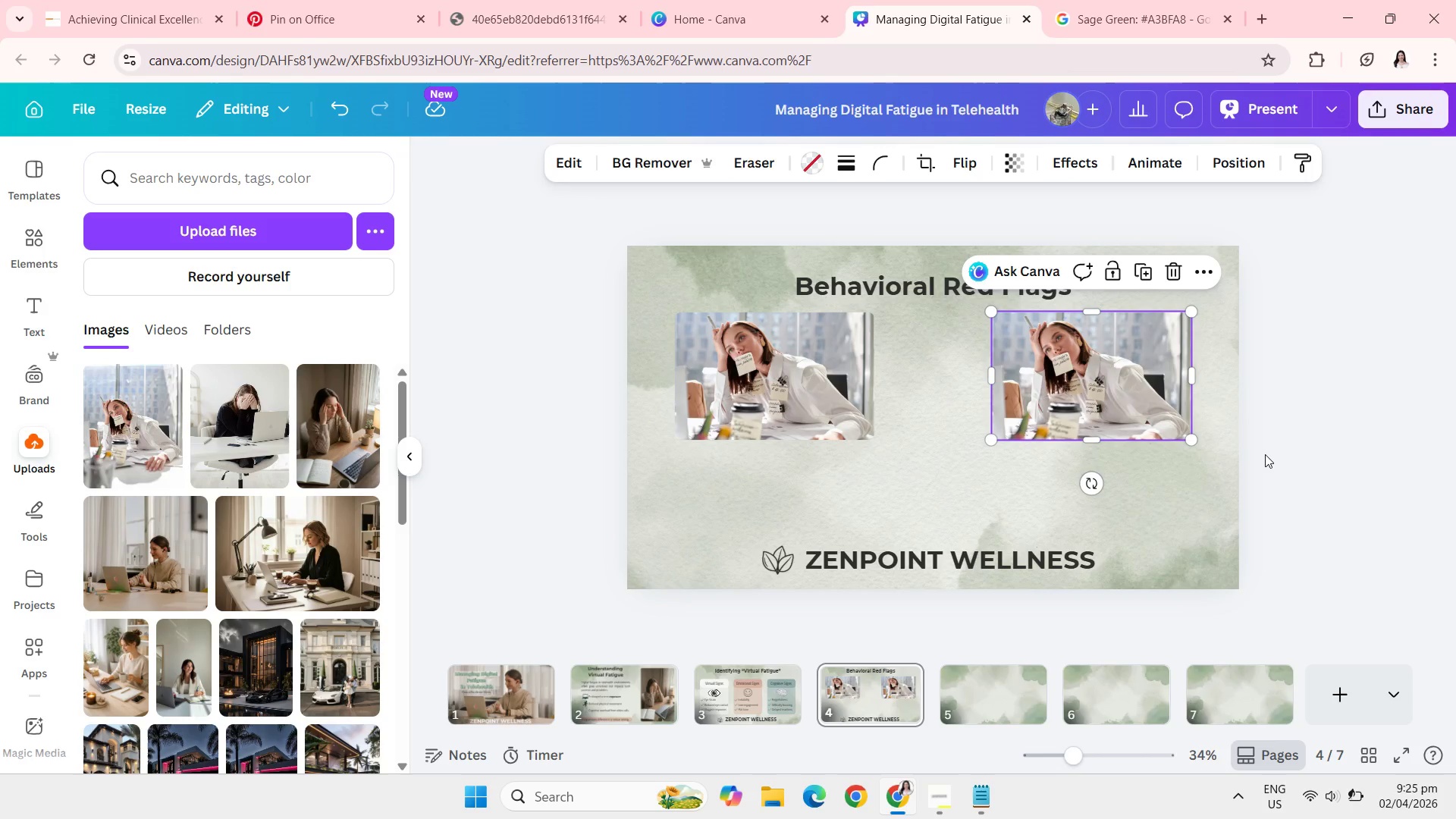 
wait(23.14)
 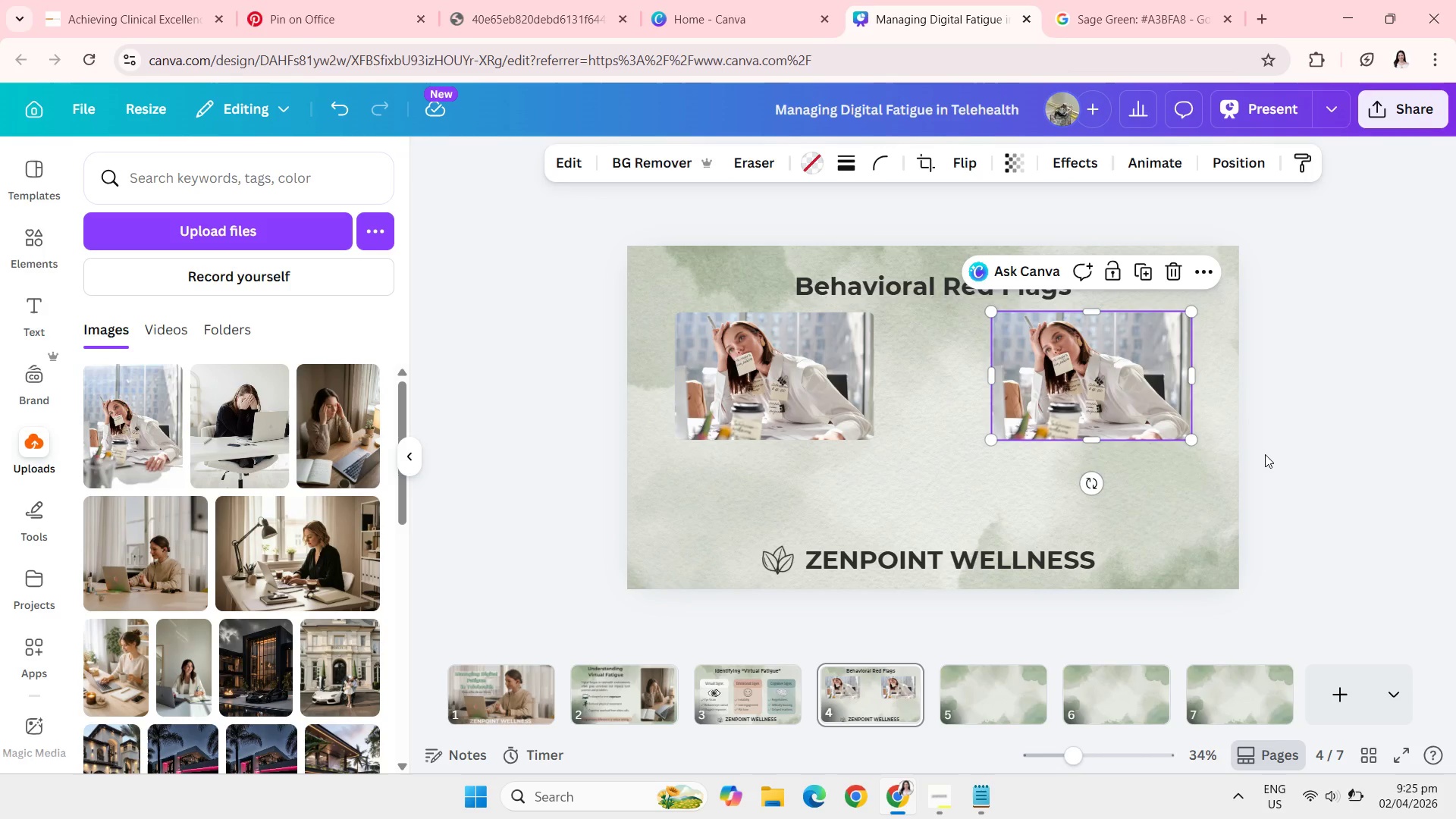 
left_click([594, 343])
 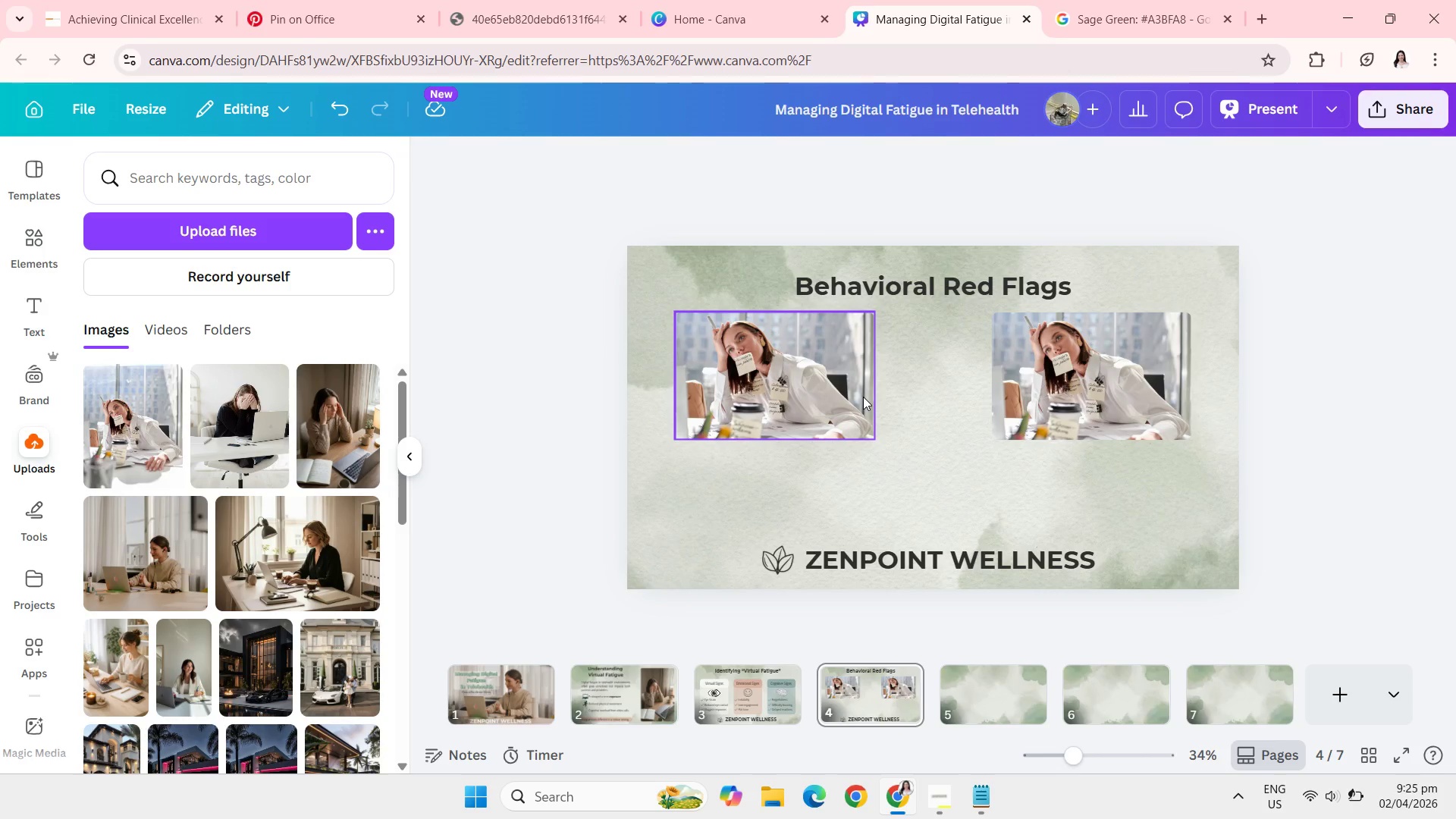 
wait(10.76)
 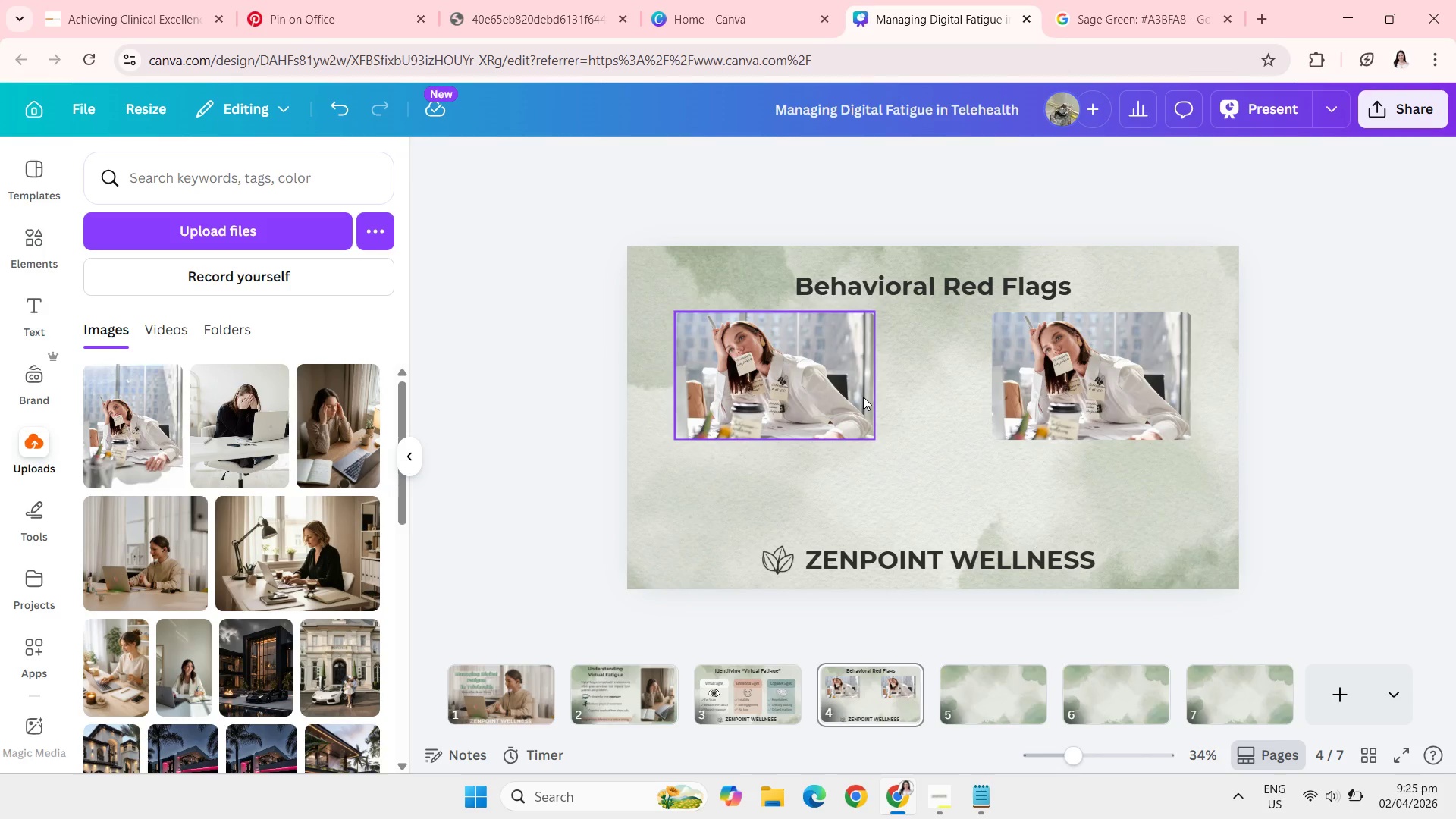 
left_click([842, 375])
 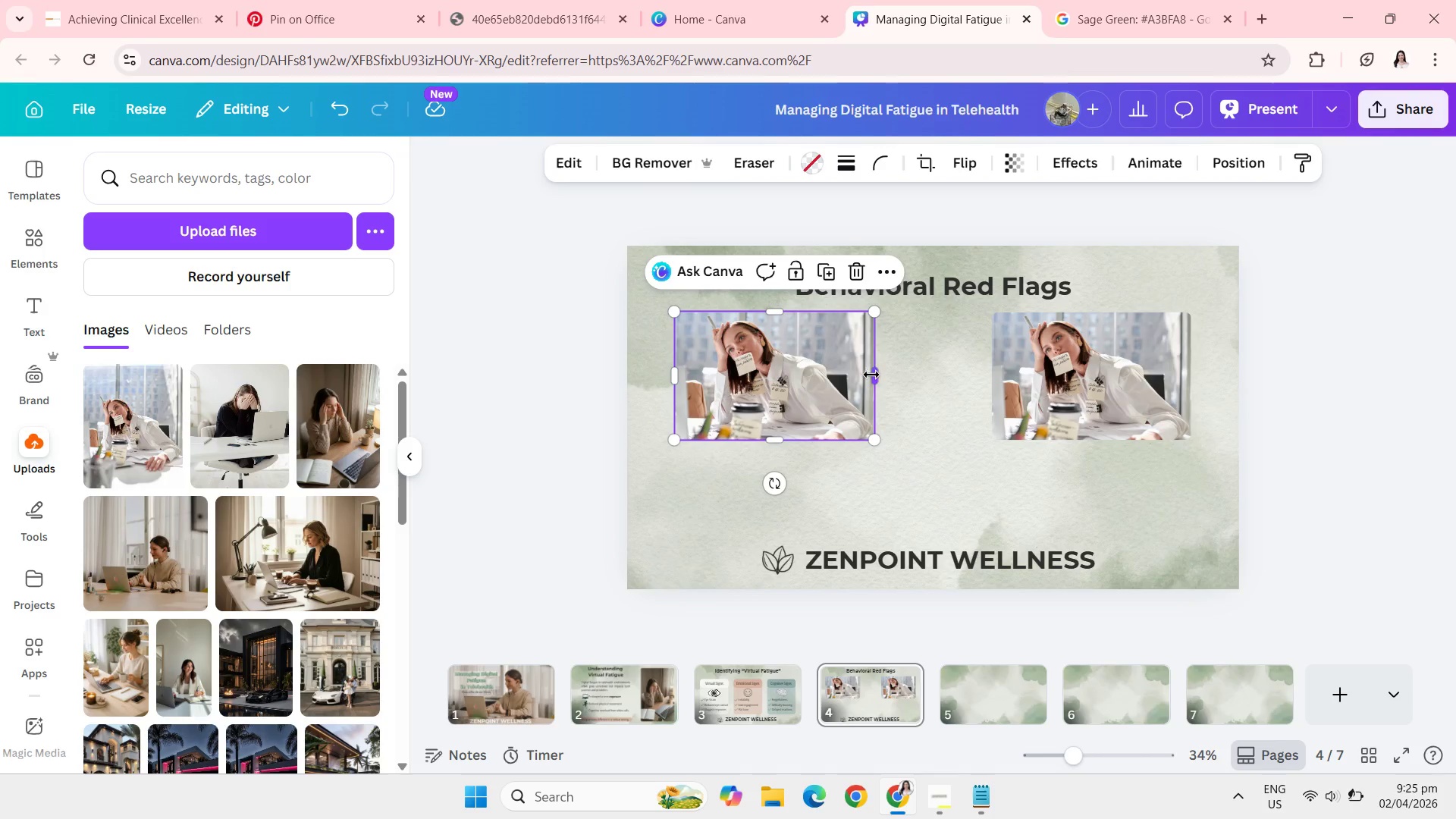 
left_click_drag(start_coordinate=[871, 375], to_coordinate=[883, 375])
 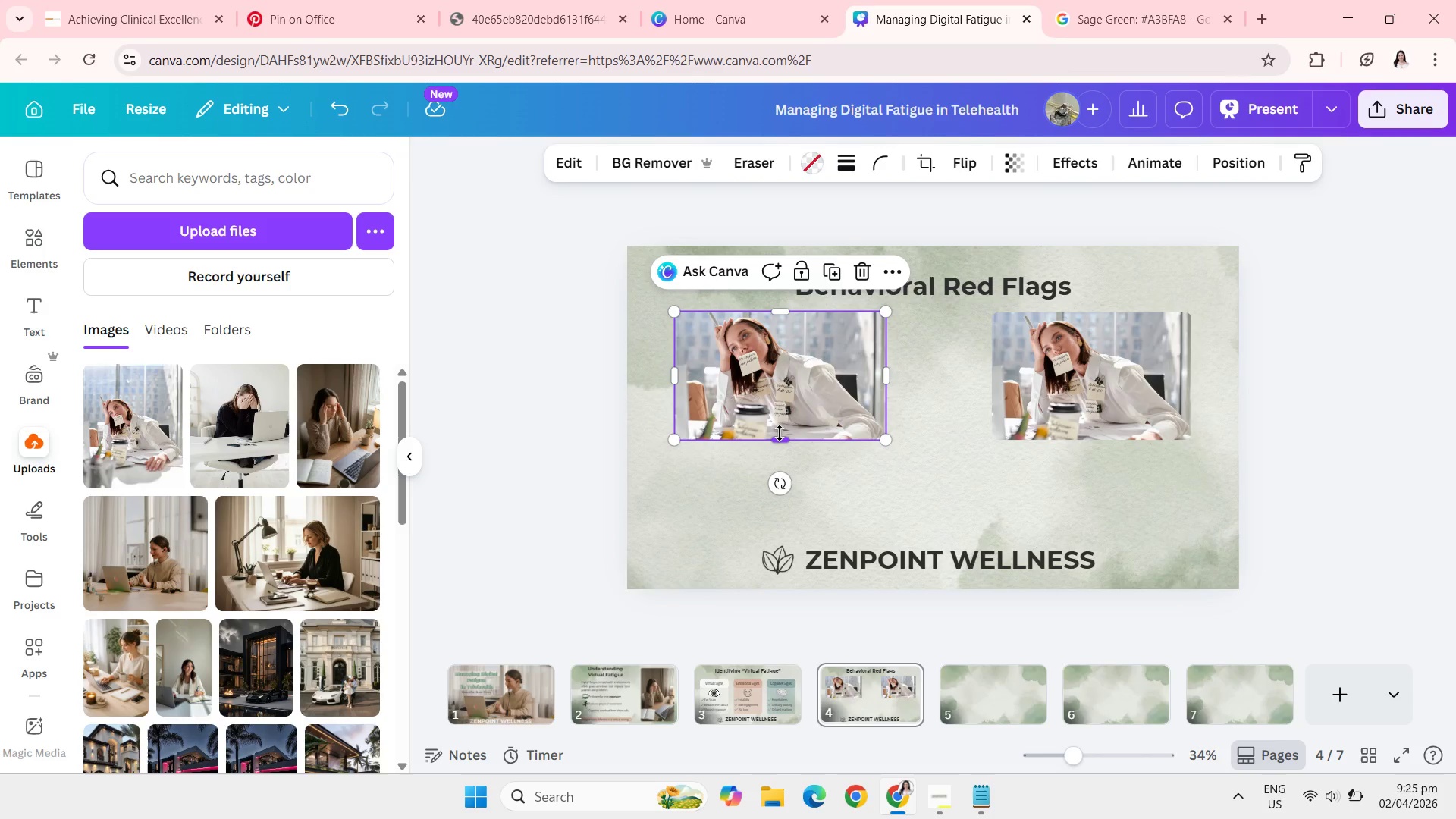 
left_click_drag(start_coordinate=[780, 435], to_coordinate=[780, 455])
 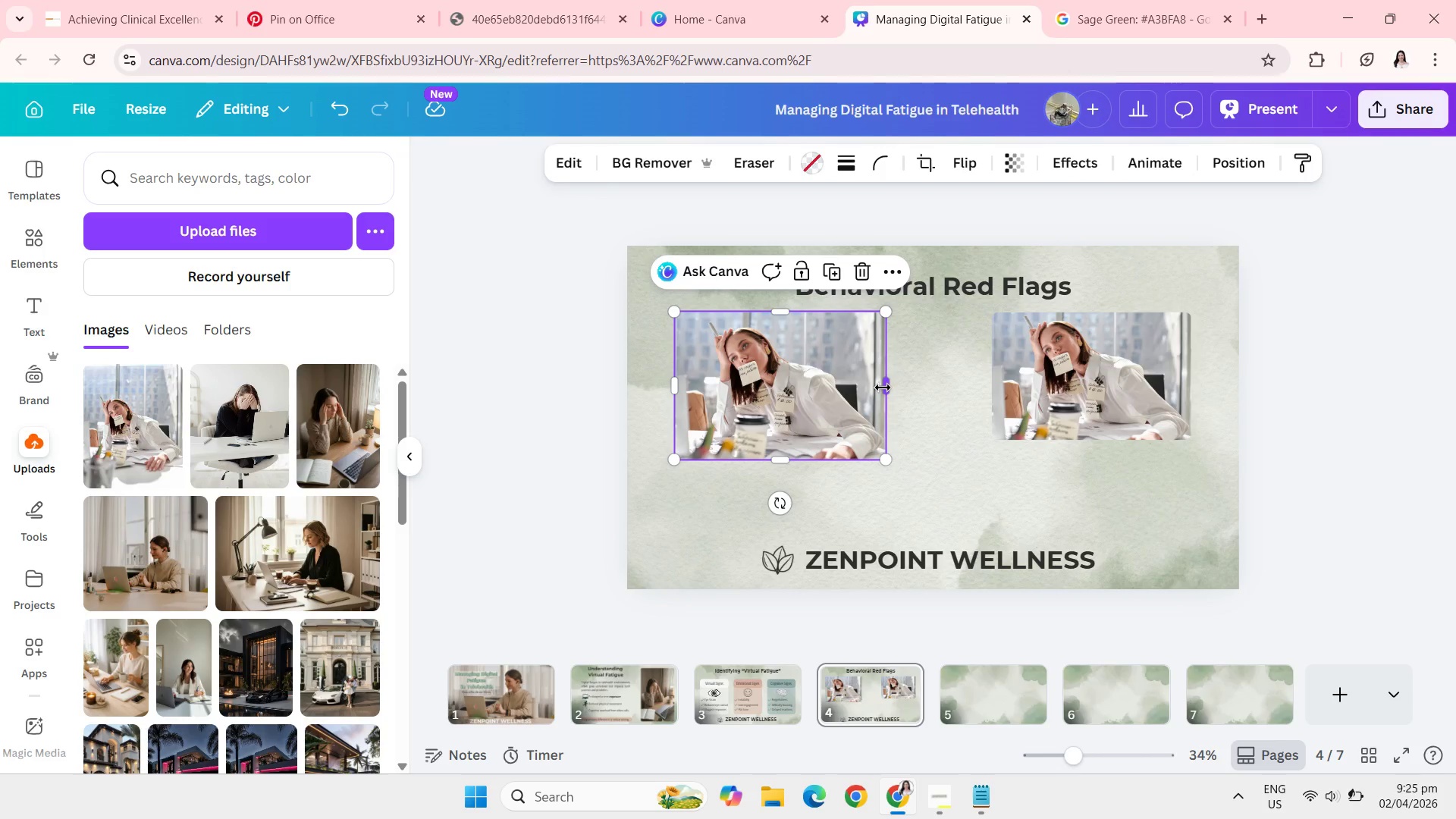 
left_click_drag(start_coordinate=[883, 388], to_coordinate=[892, 388])
 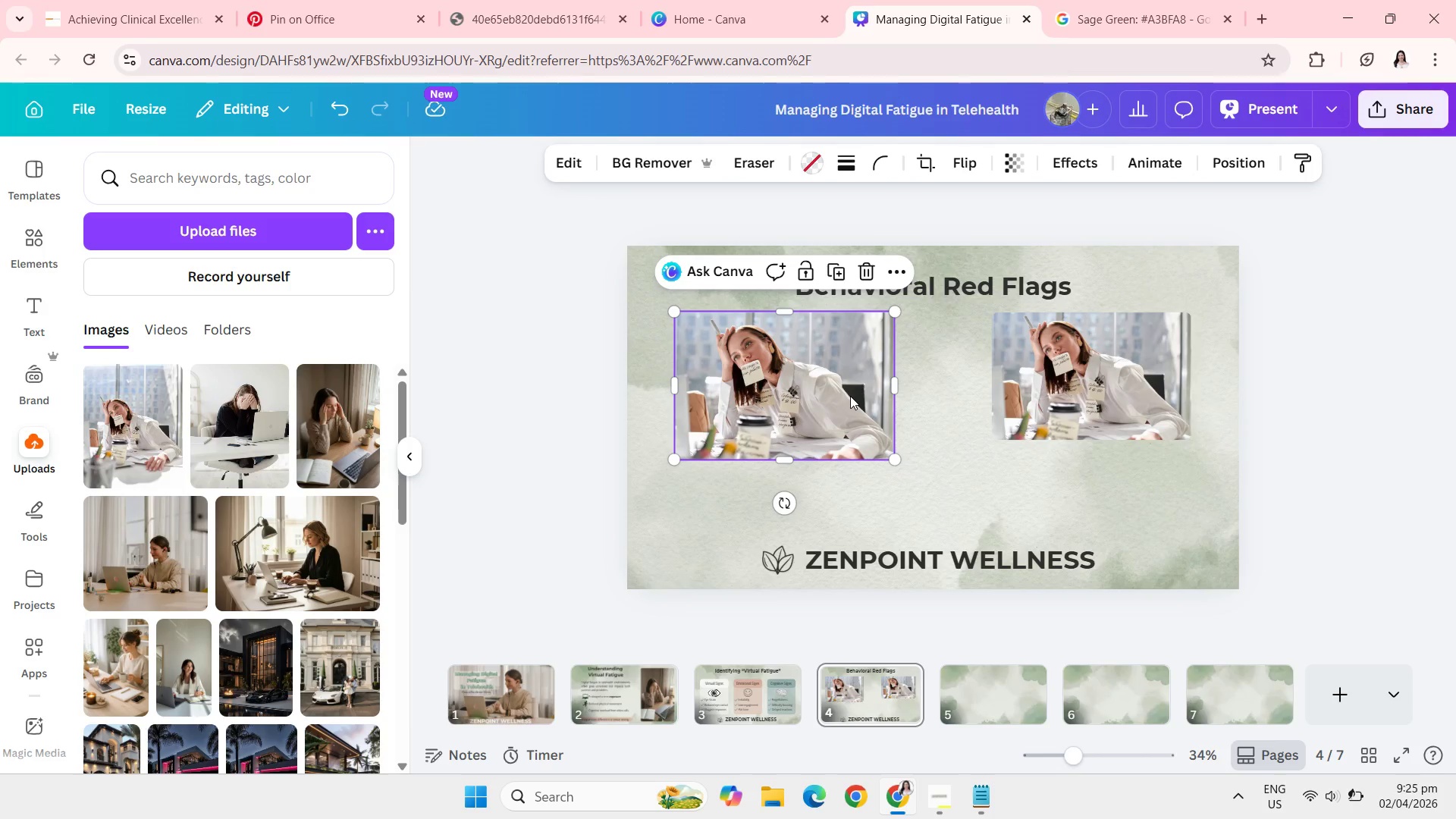 
left_click_drag(start_coordinate=[850, 396], to_coordinate=[861, 391])
 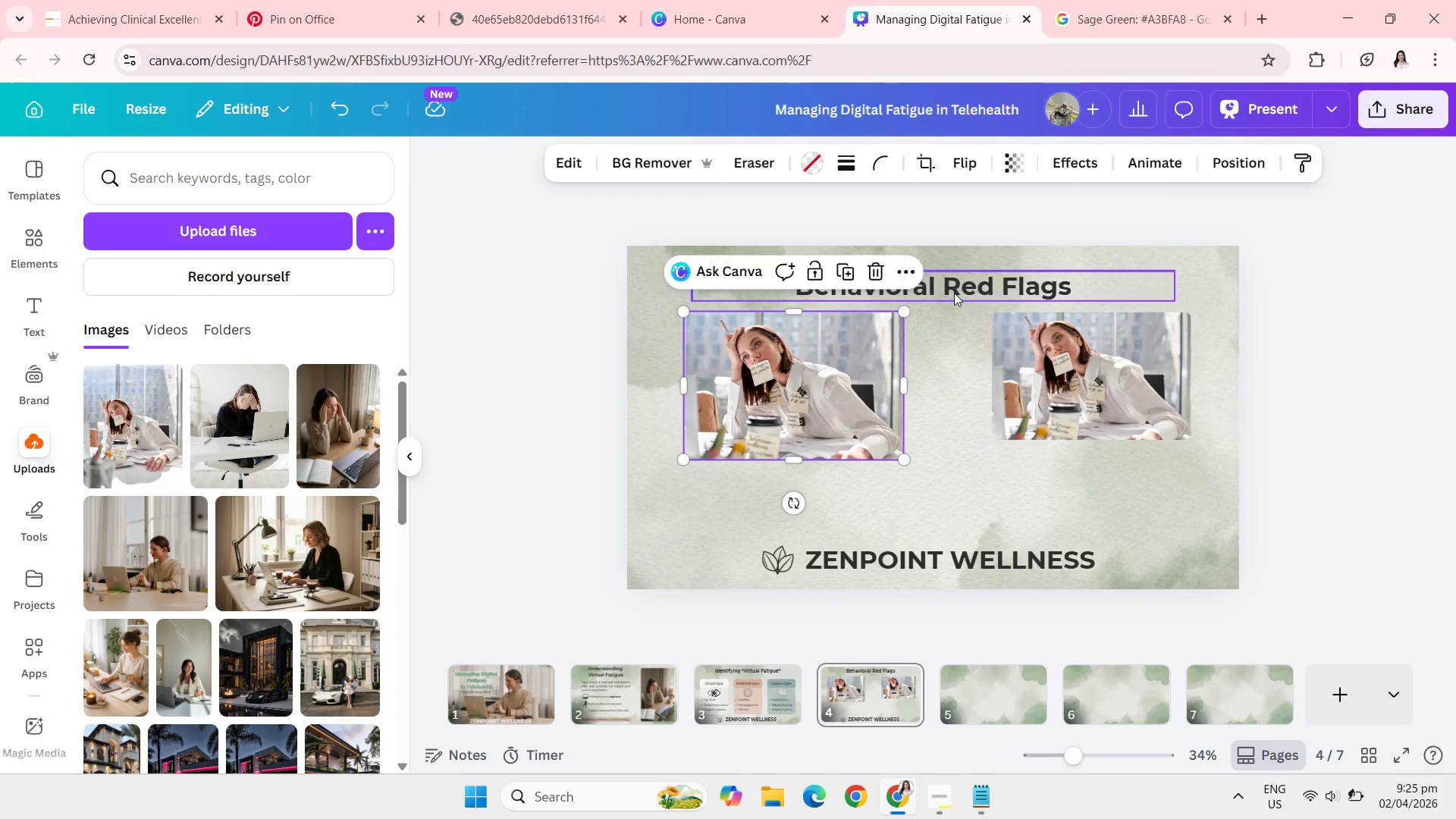 
left_click_drag(start_coordinate=[954, 293], to_coordinate=[954, 279])
 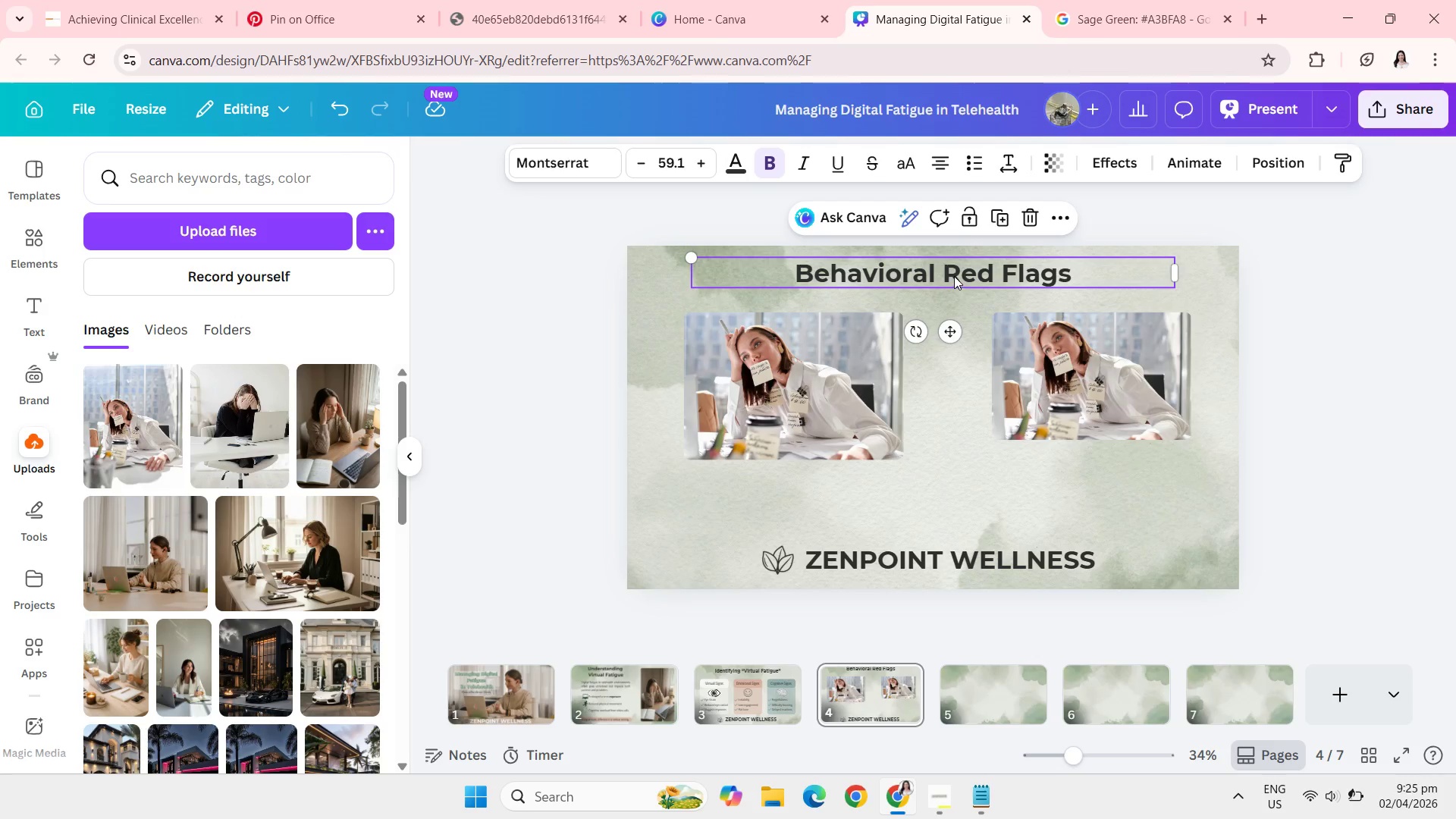 
mouse_move([934, 291])
 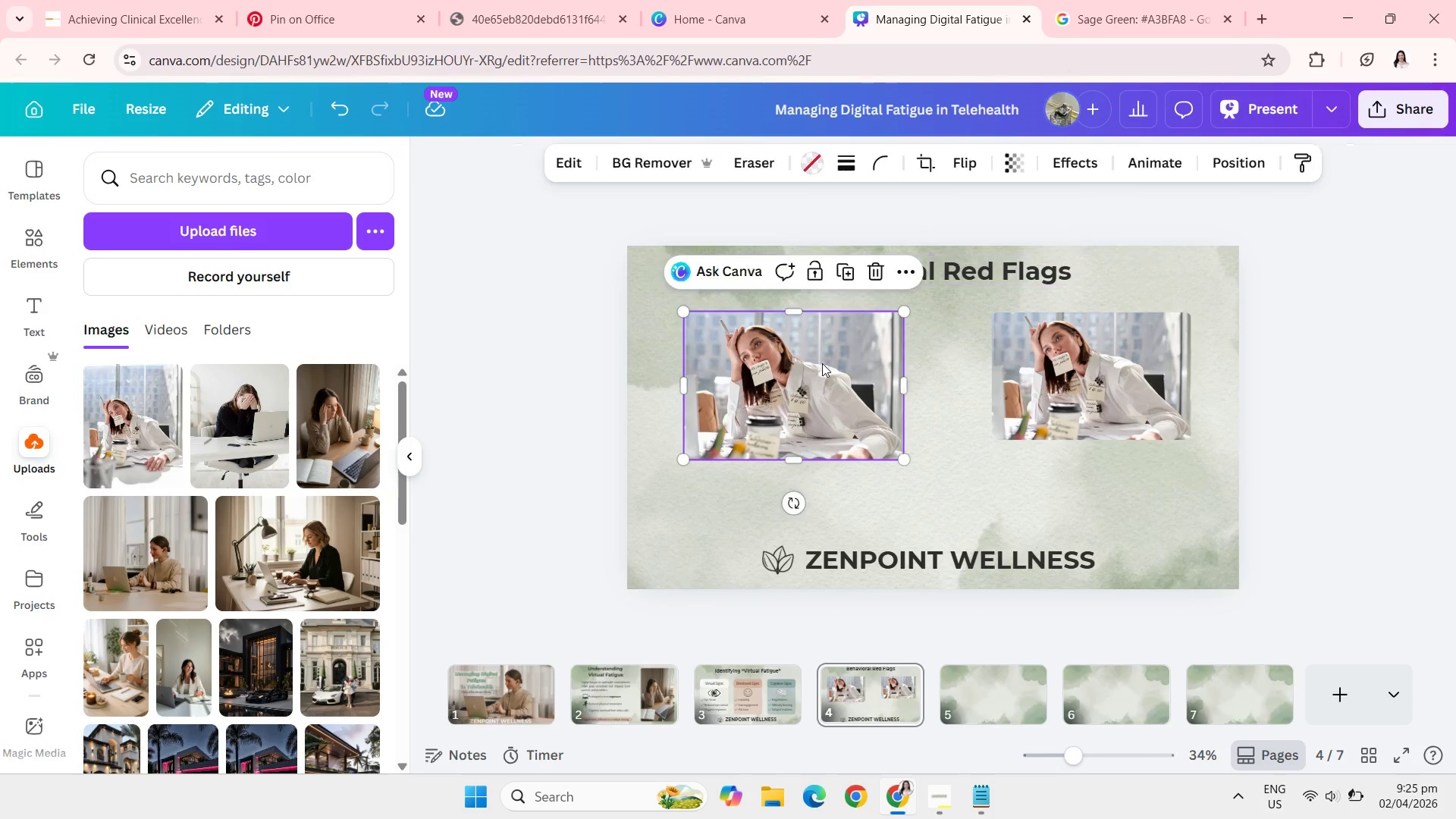 
left_click_drag(start_coordinate=[822, 363], to_coordinate=[821, 349])
 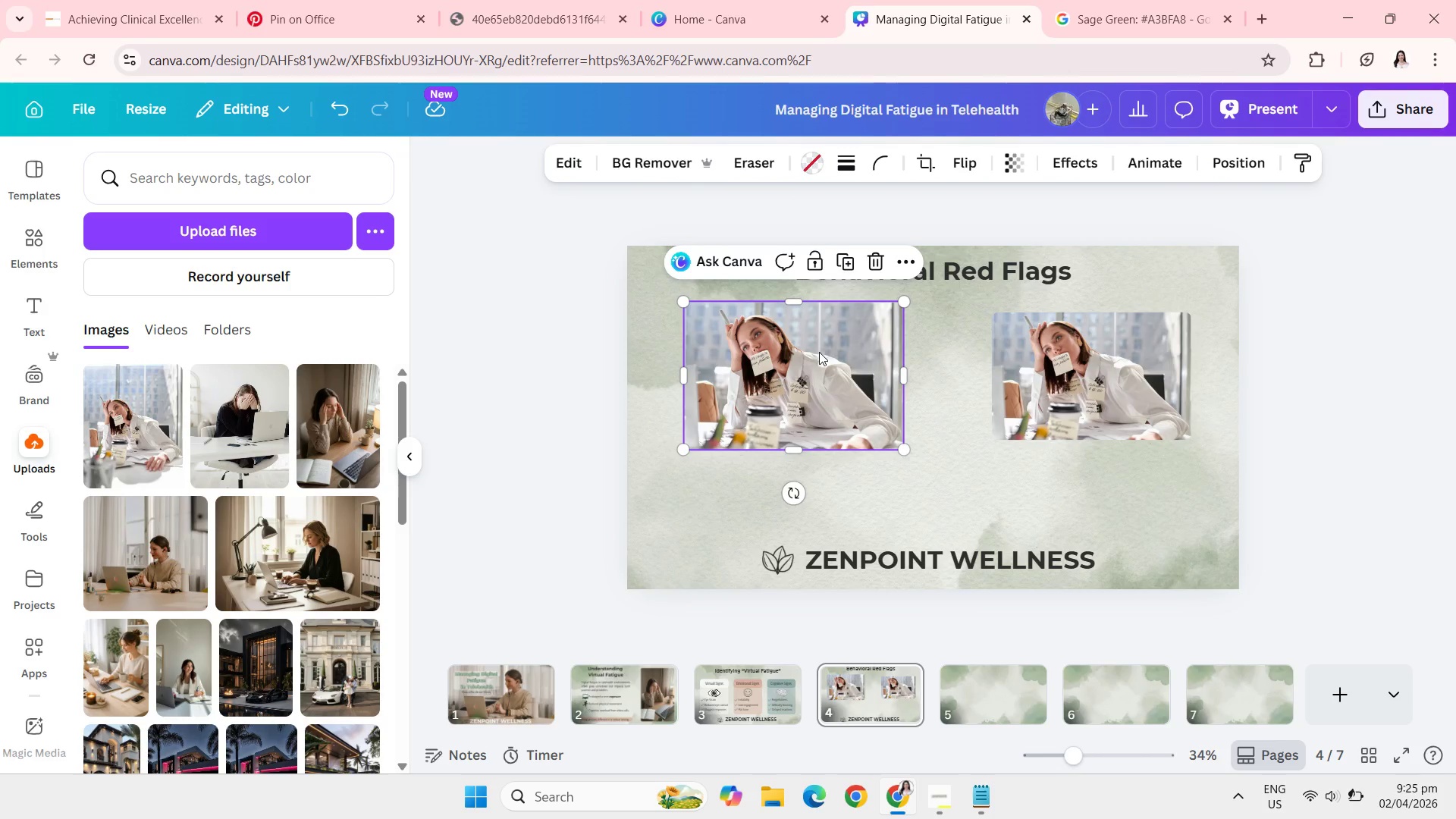 
left_click_drag(start_coordinate=[819, 352], to_coordinate=[818, 345])
 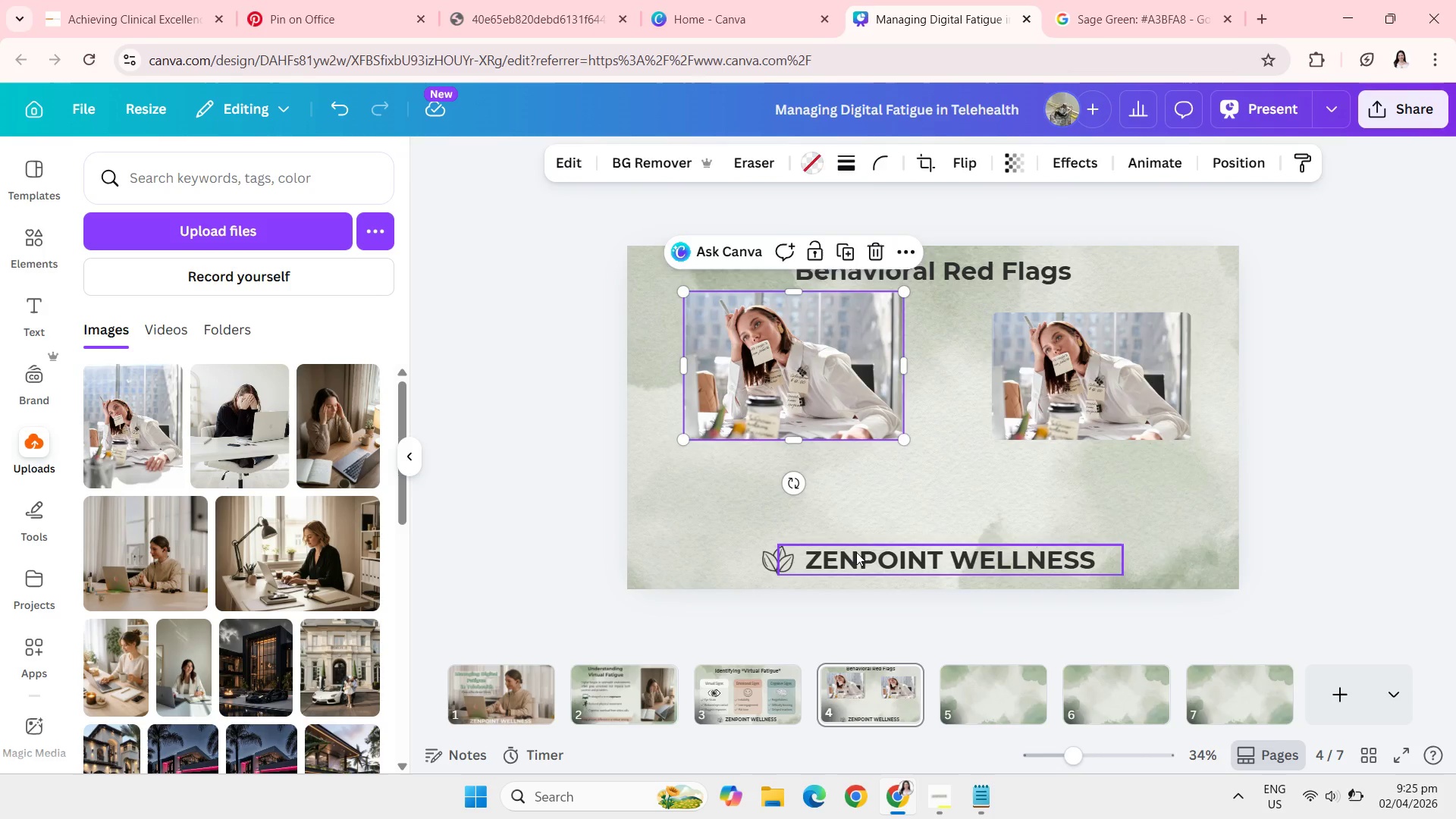 
left_click_drag(start_coordinate=[856, 552], to_coordinate=[858, 557])
 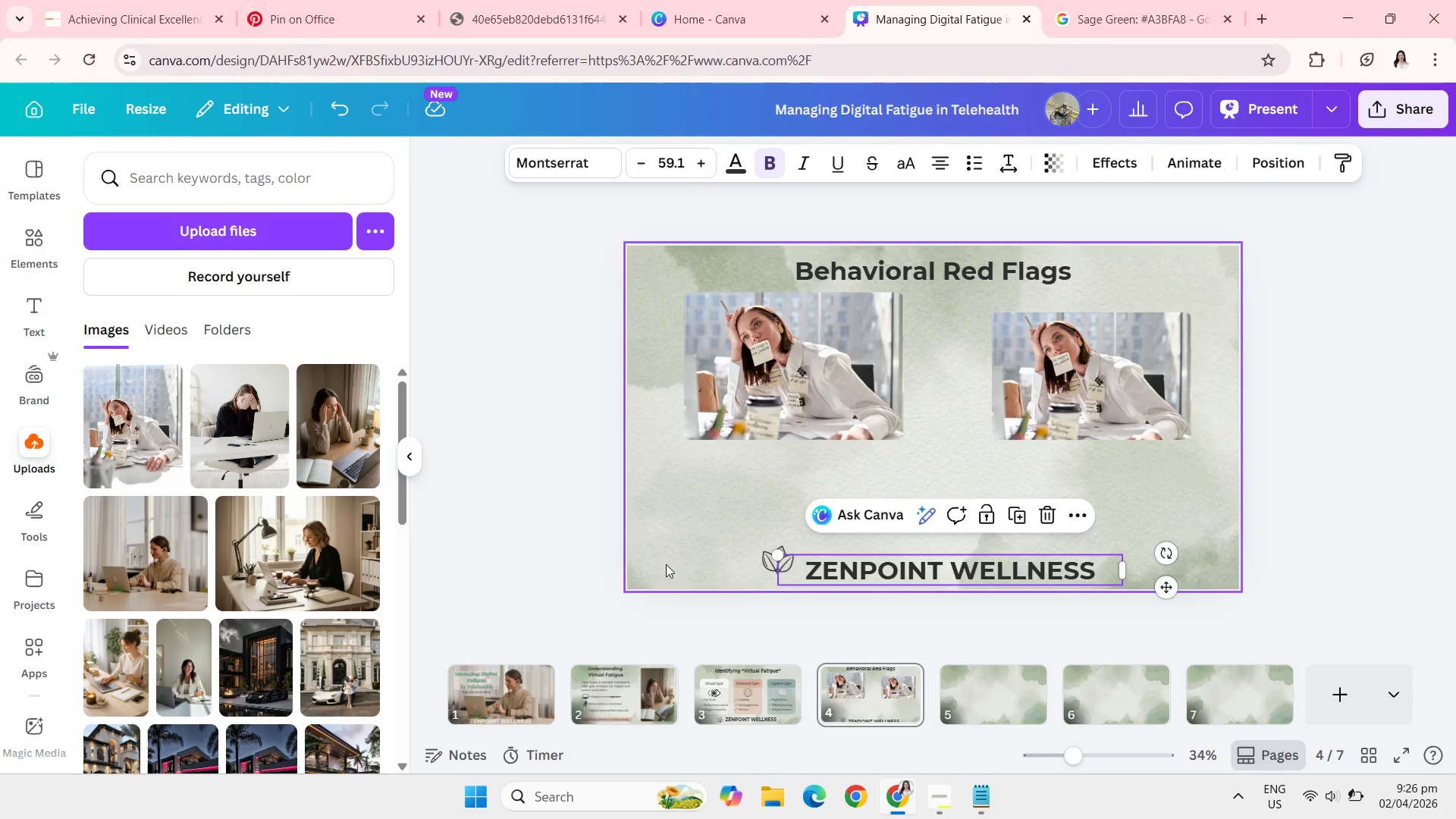 
left_click([579, 519])
 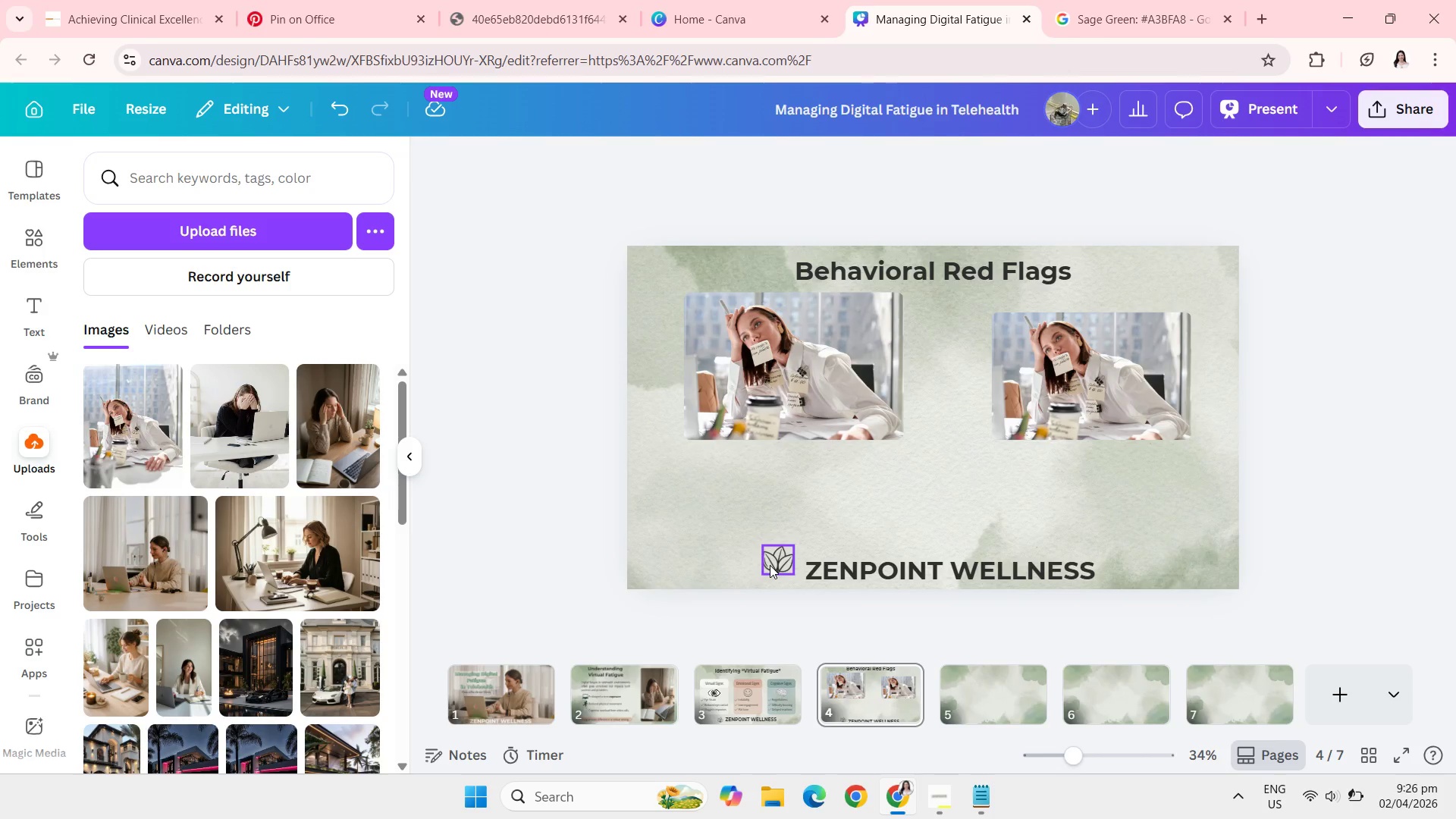 
left_click_drag(start_coordinate=[770, 565], to_coordinate=[771, 576])
 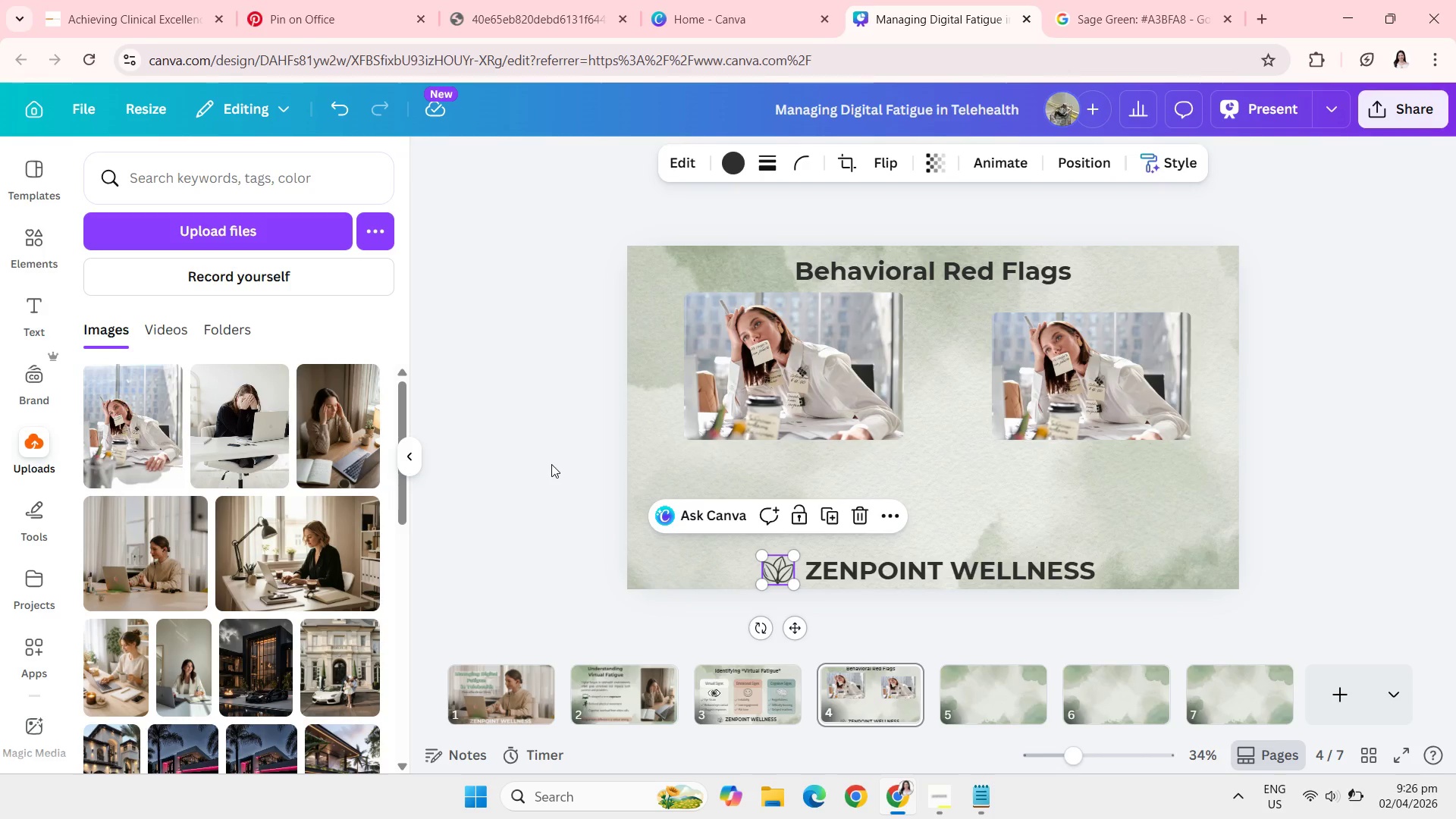 
left_click([551, 464])
 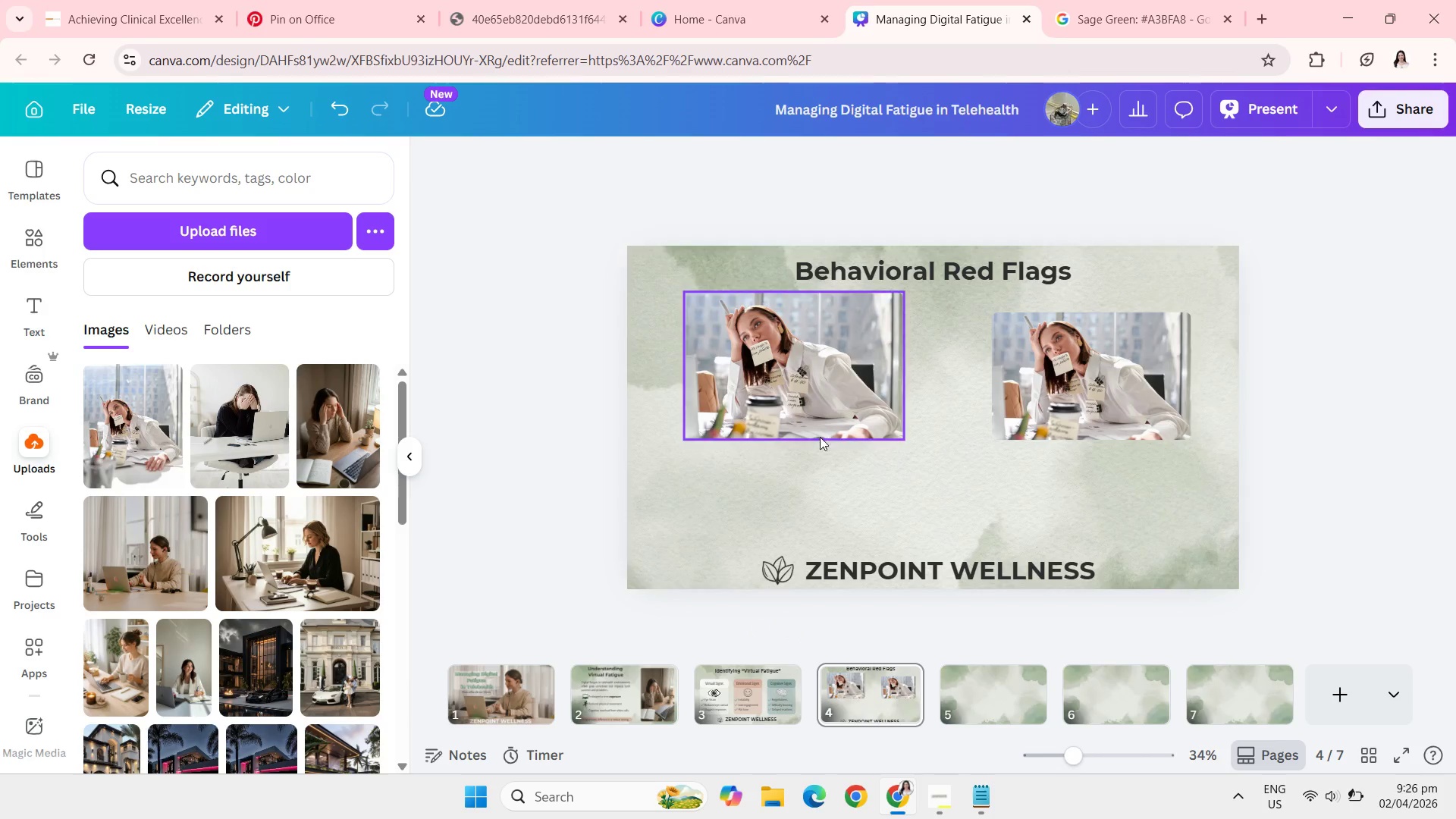 
left_click([849, 394])
 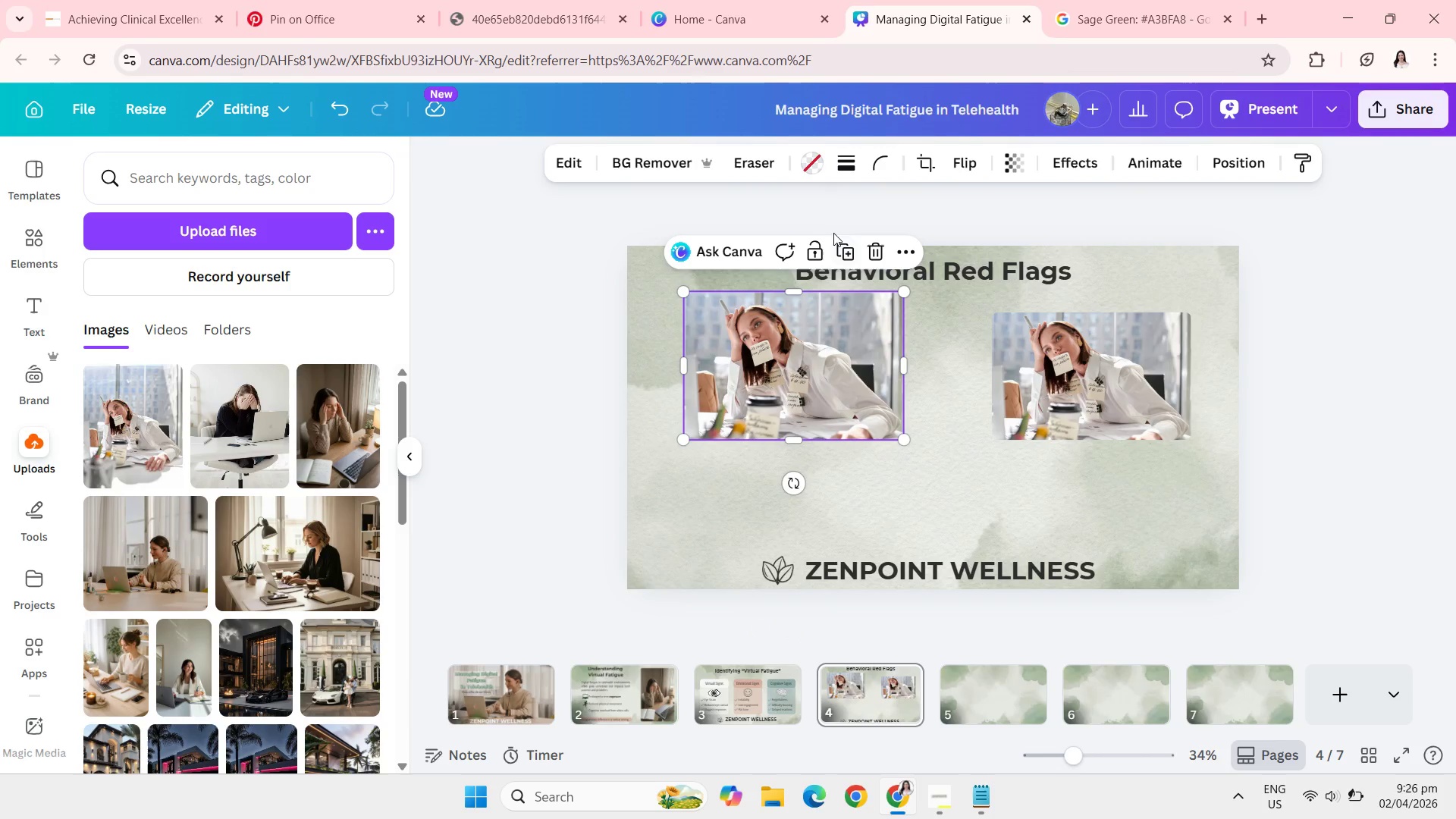 
left_click([844, 246])
 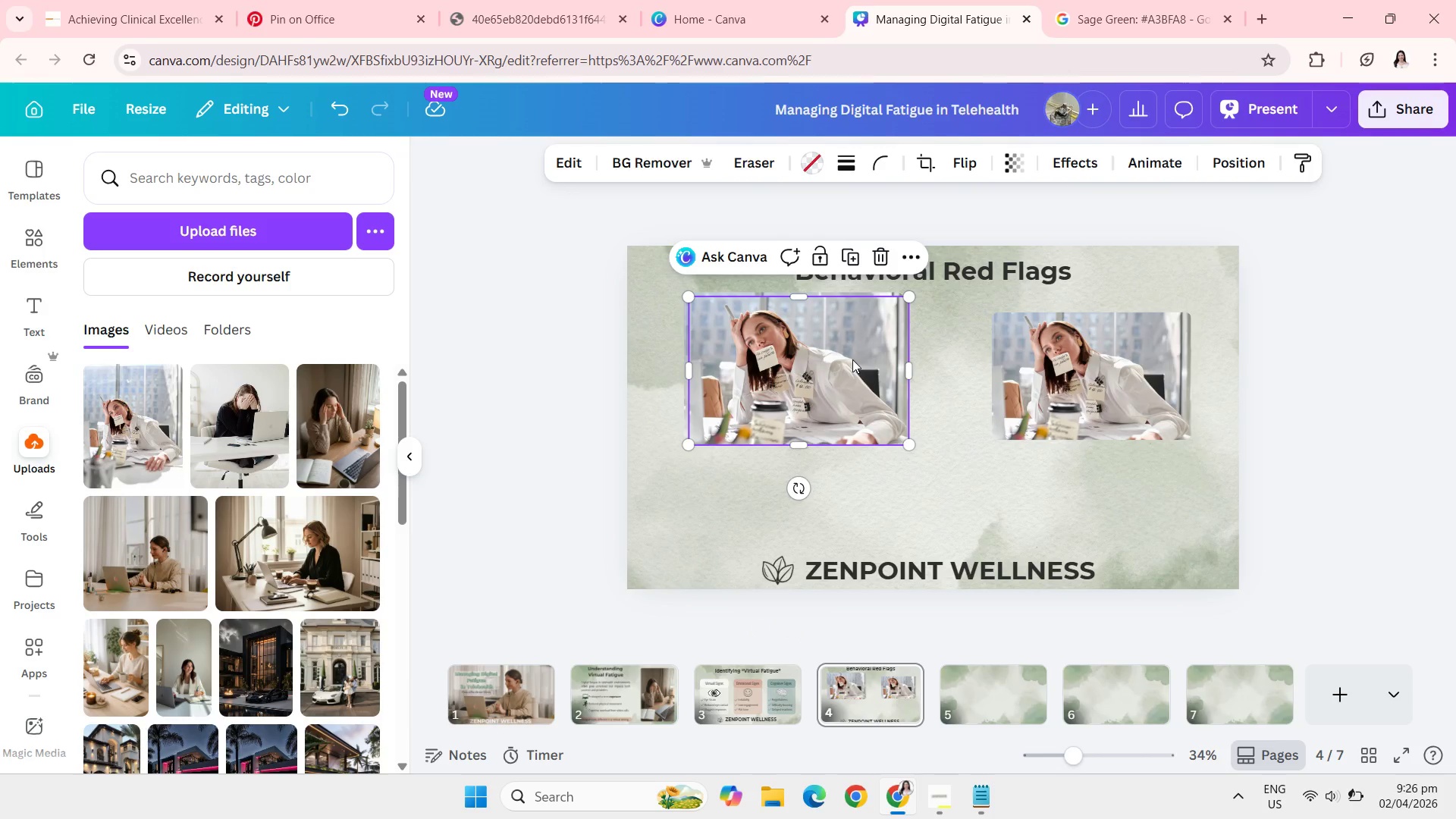 
left_click_drag(start_coordinate=[852, 359], to_coordinate=[999, 460])
 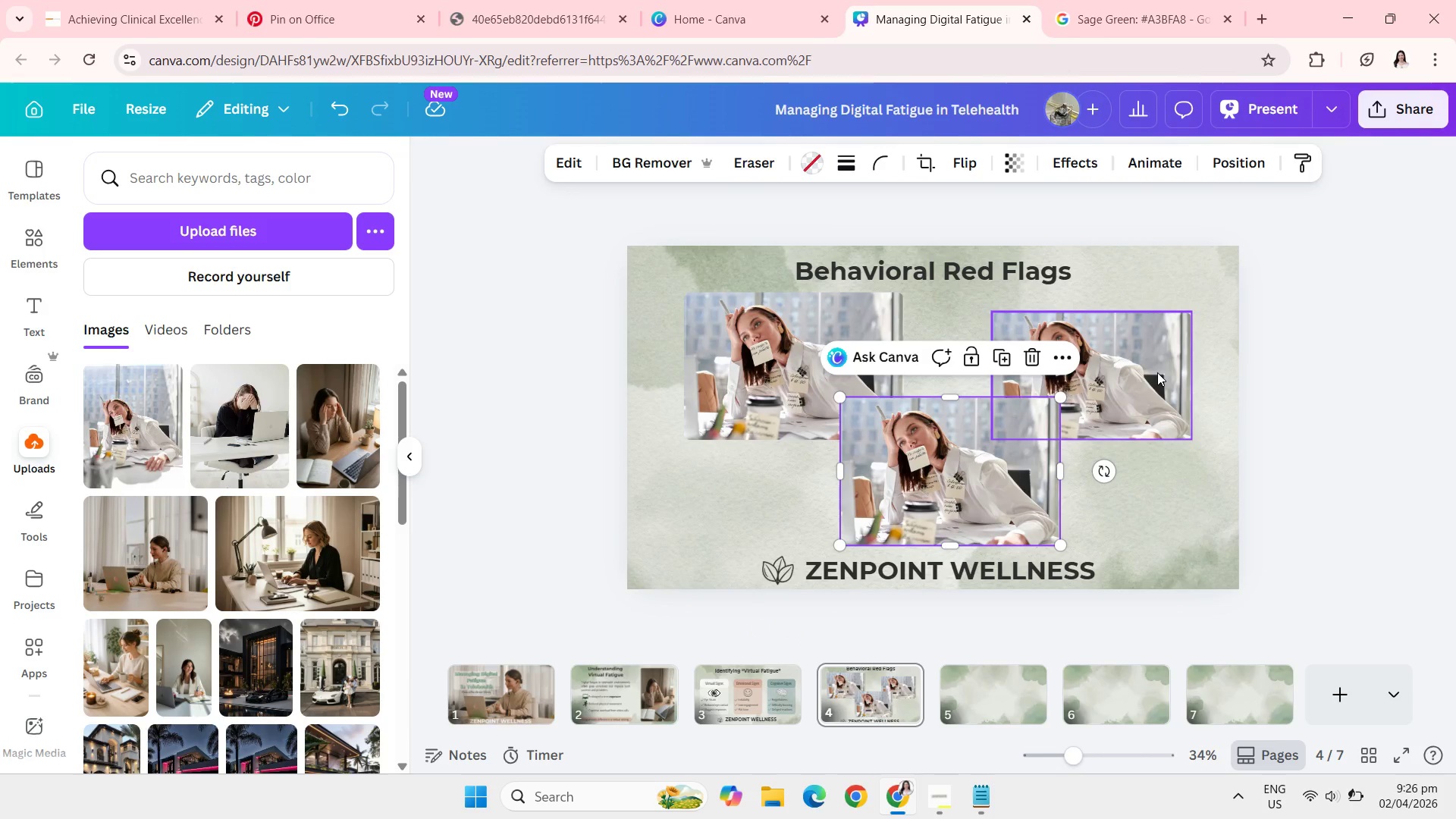 
left_click([1157, 372])
 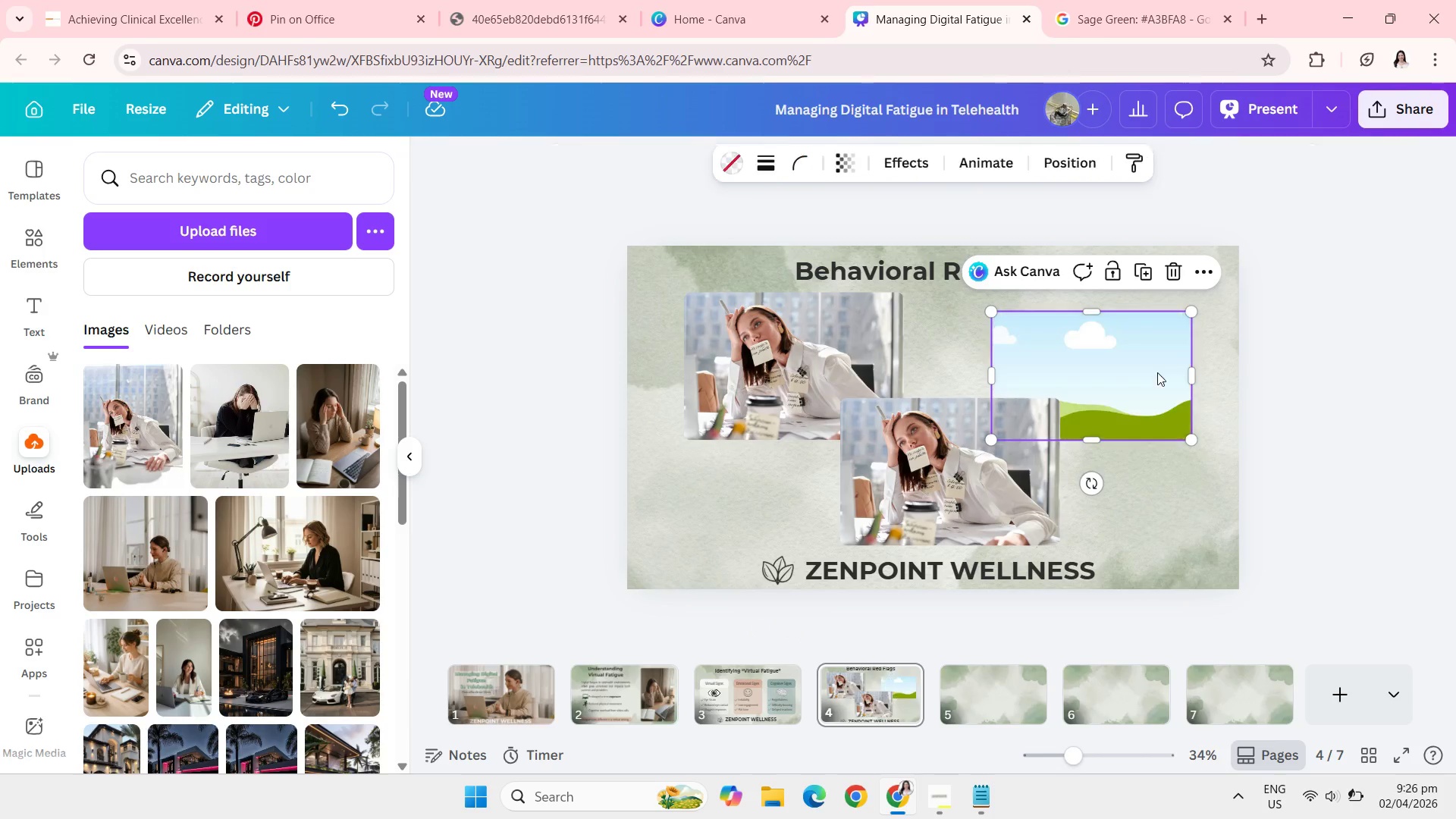 
key(Backspace)
 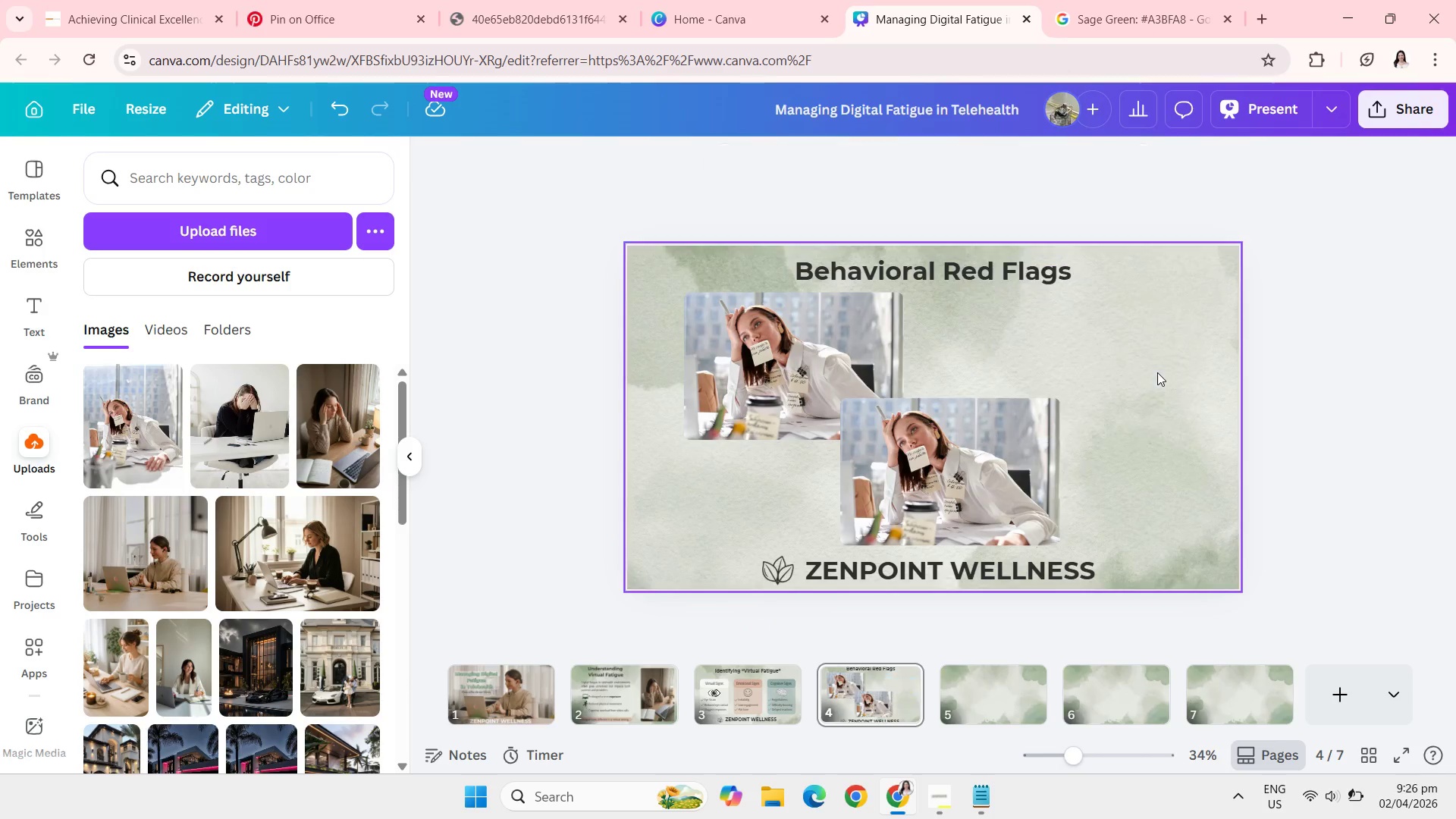 
key(Backspace)
 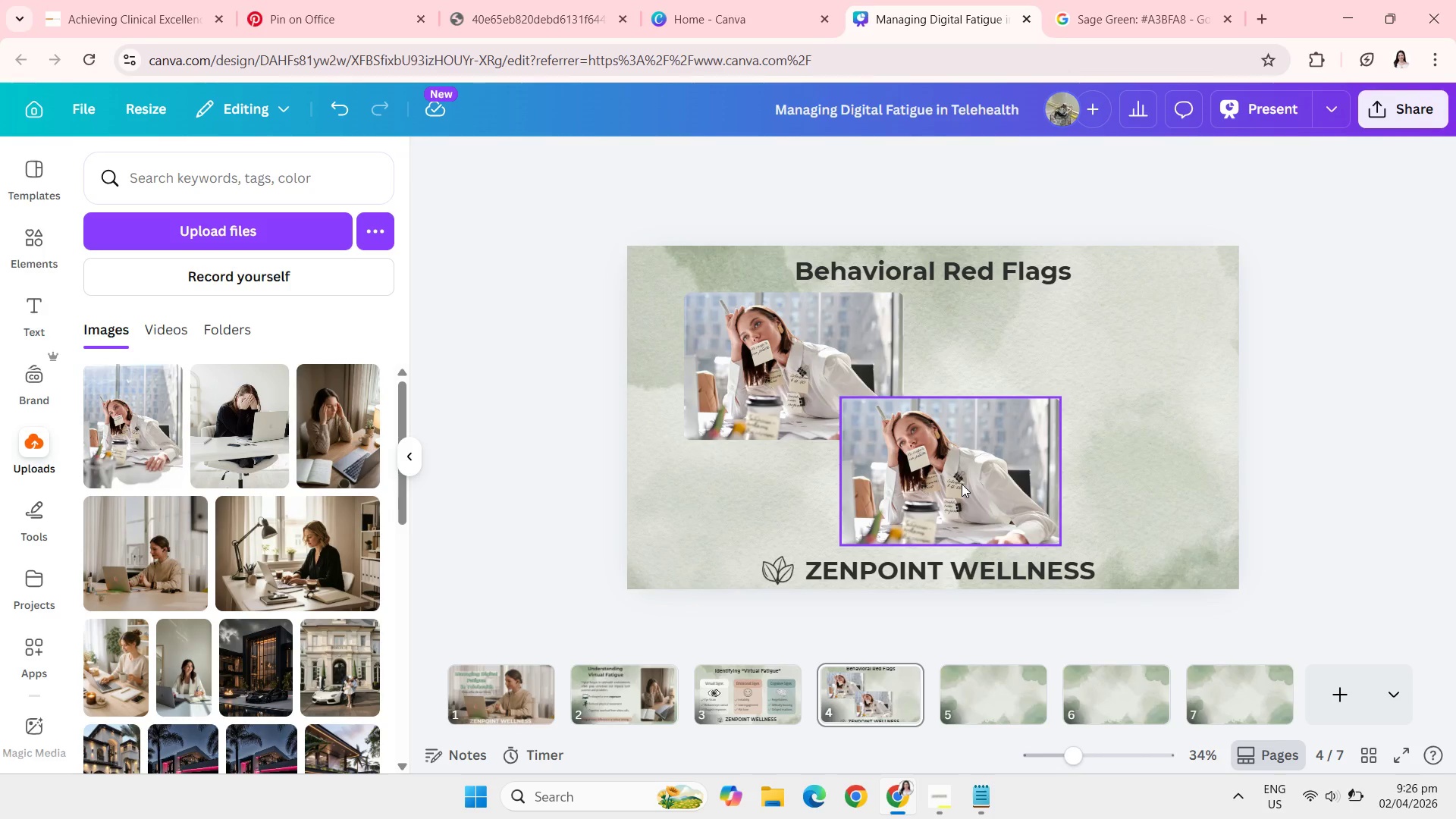 
left_click_drag(start_coordinate=[962, 484], to_coordinate=[1078, 384])
 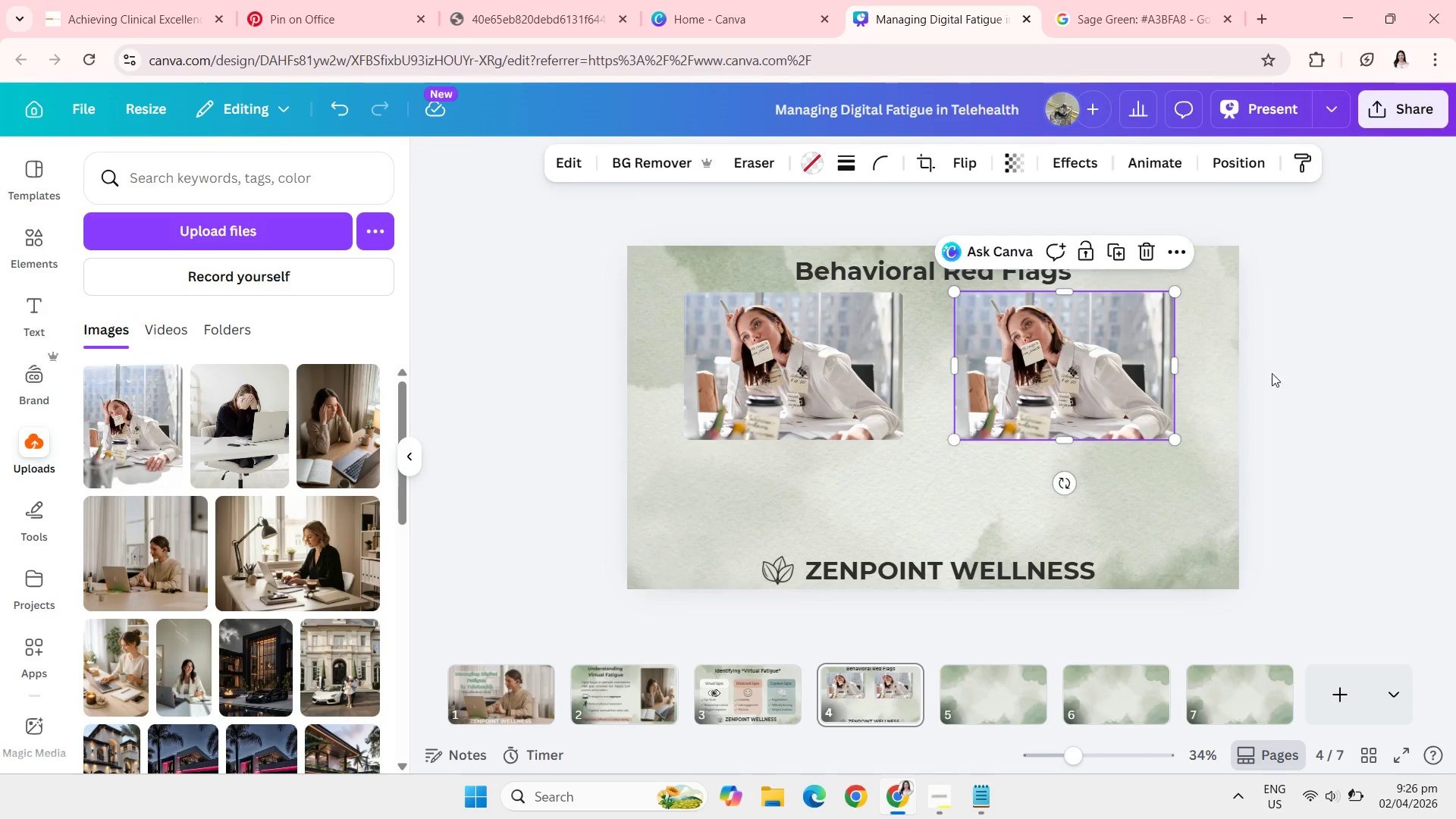 
left_click([1324, 388])
 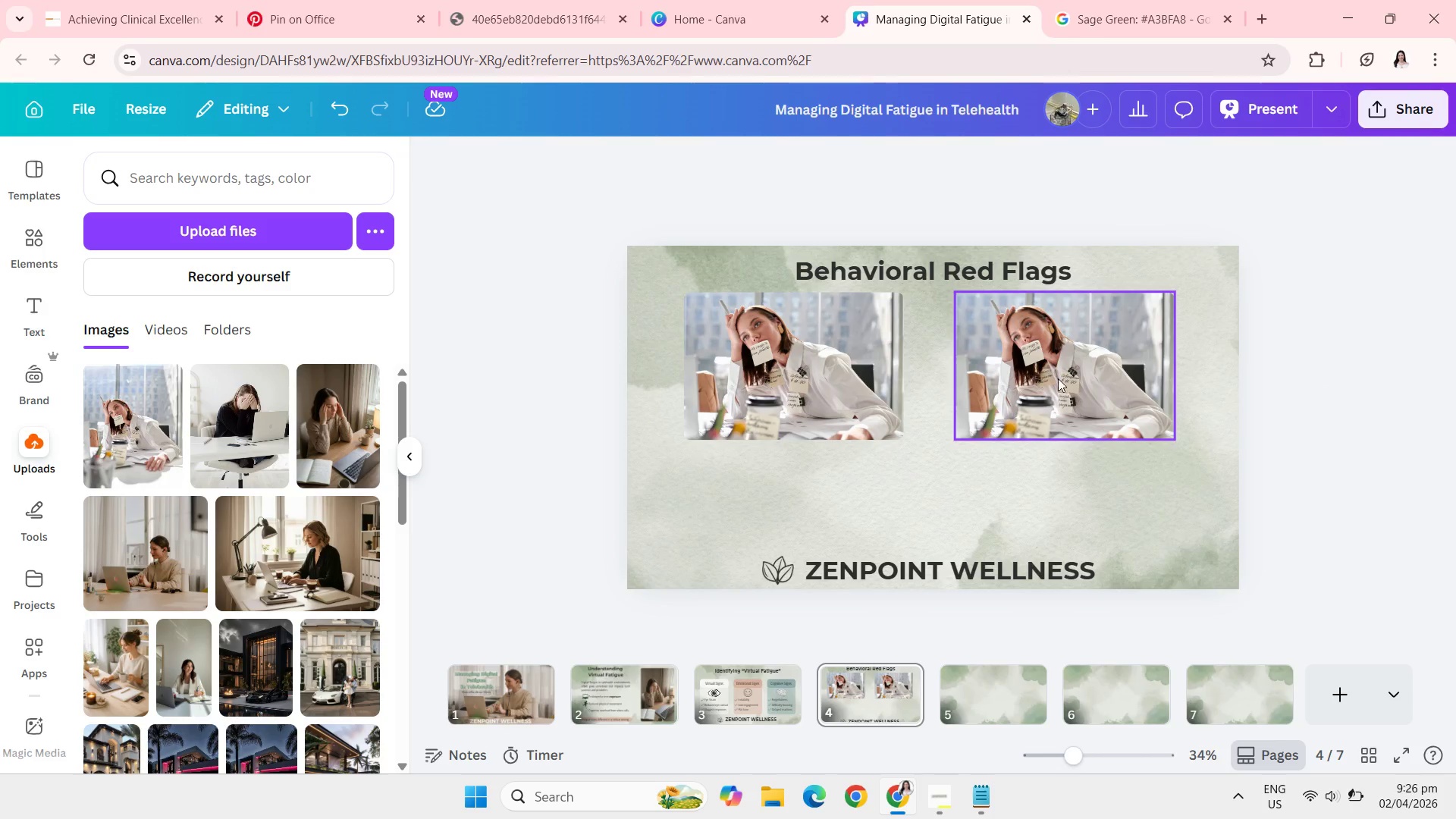 
left_click([1065, 382])
 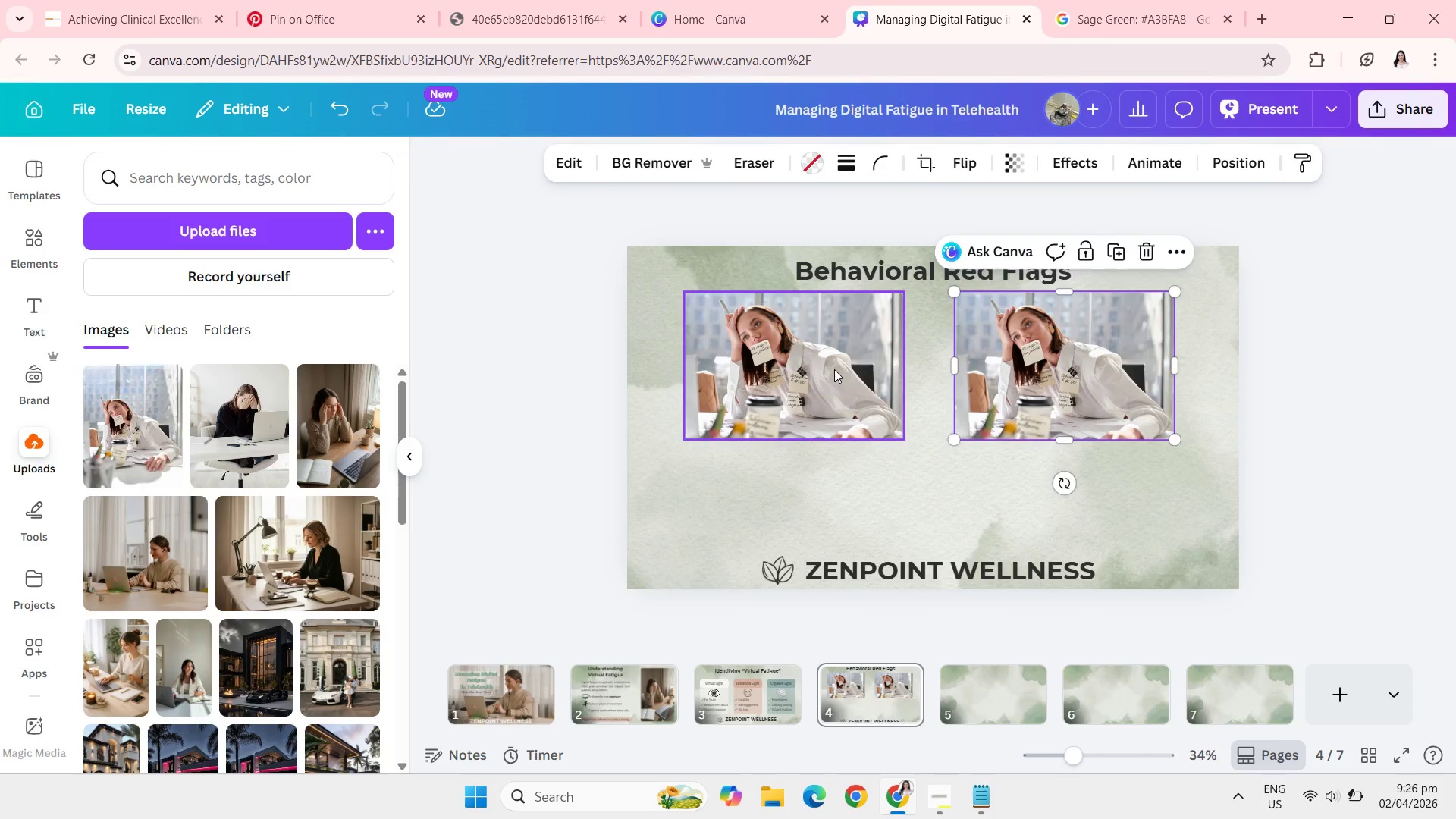 
left_click([834, 369])
 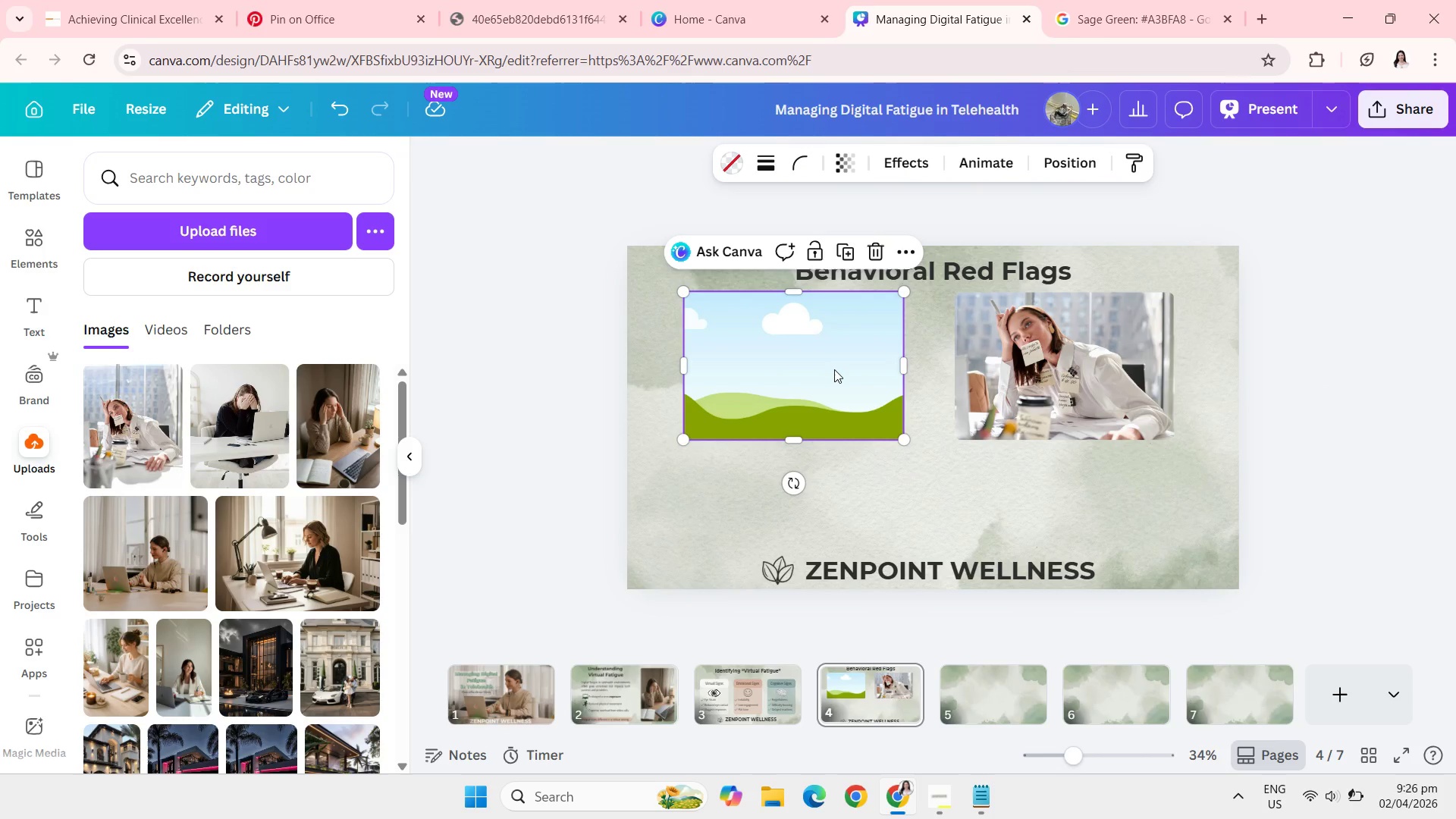 
key(Backspace)
 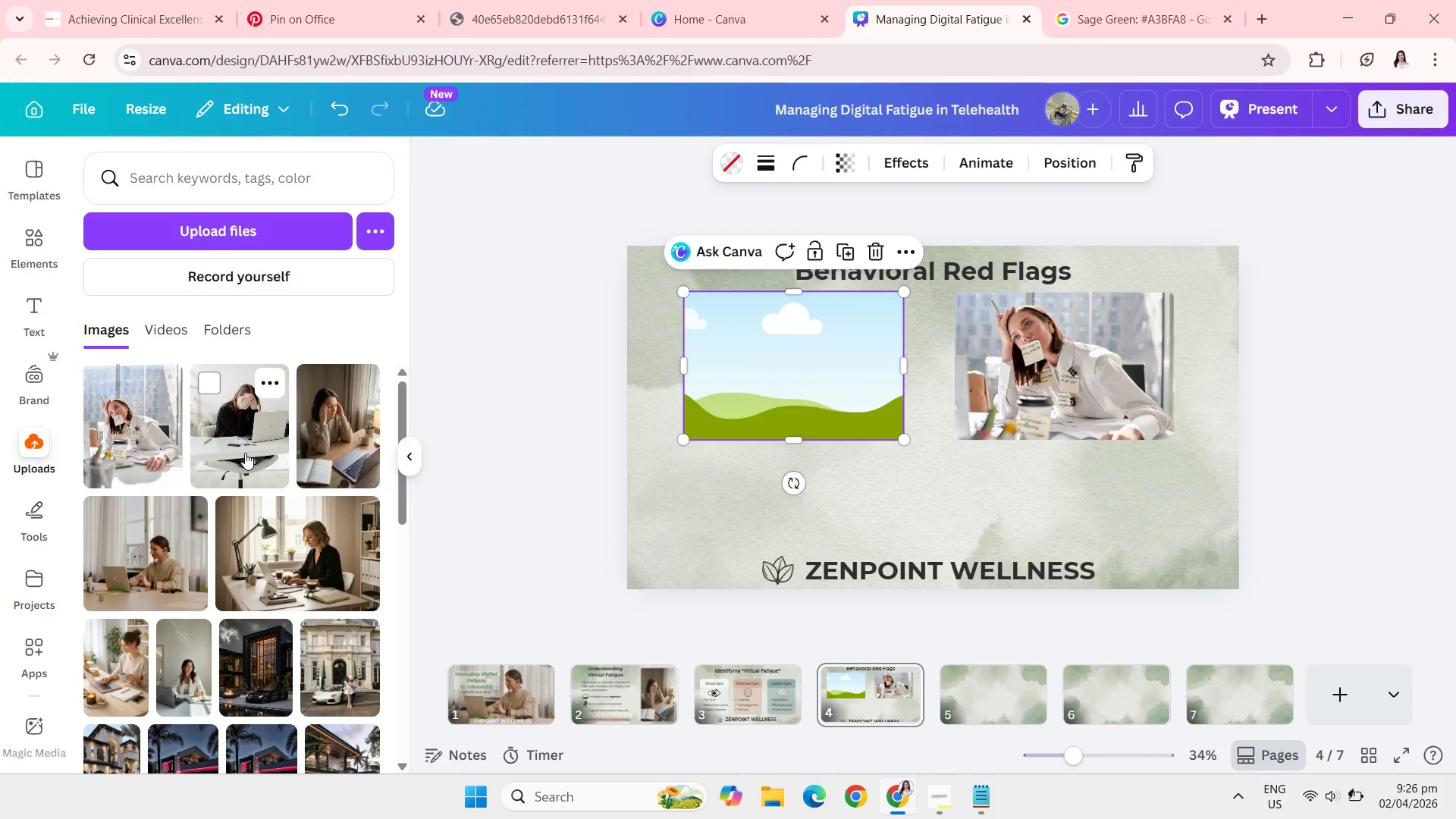 
left_click([245, 453])
 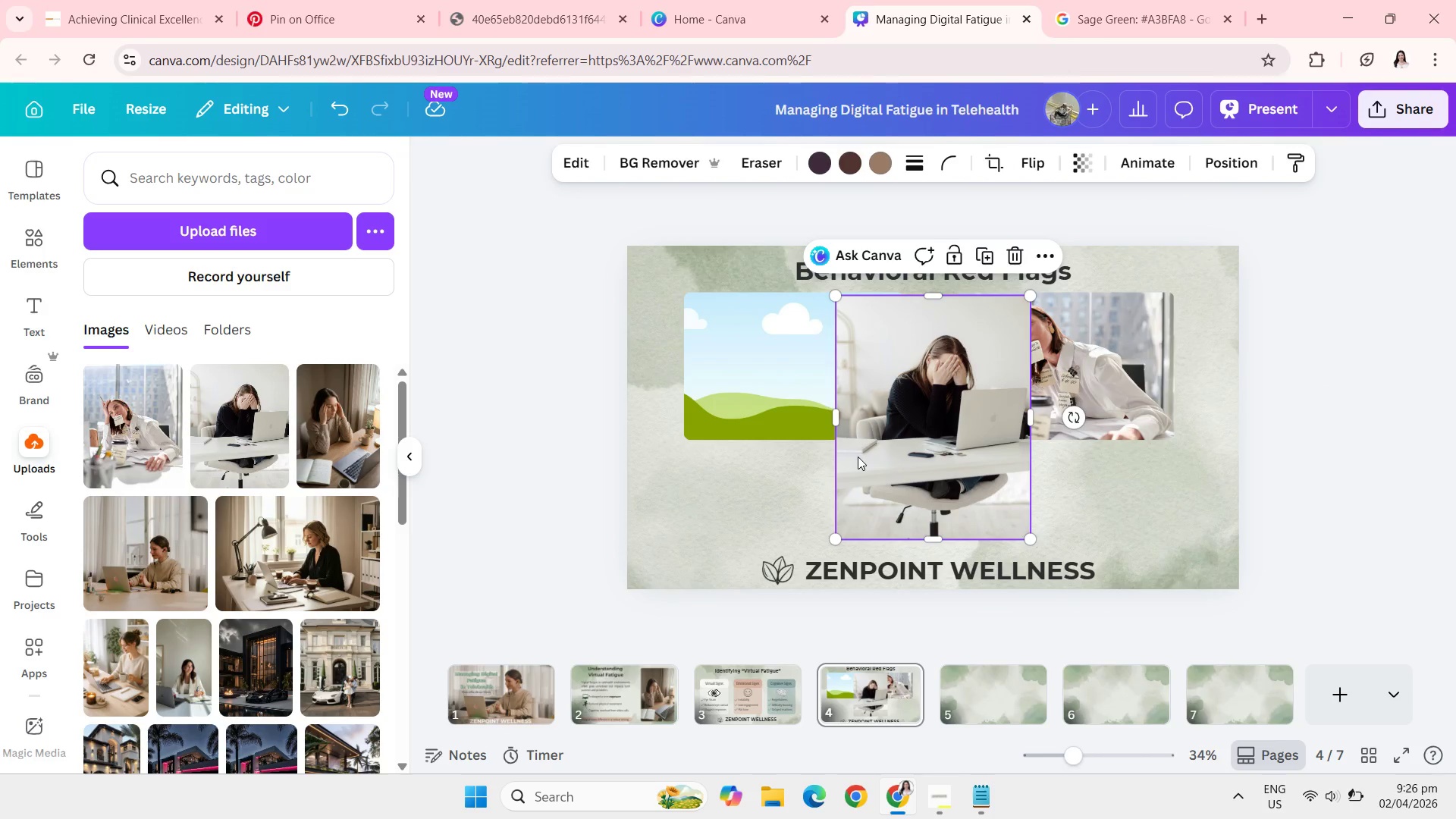 
left_click_drag(start_coordinate=[858, 457], to_coordinate=[777, 439])
 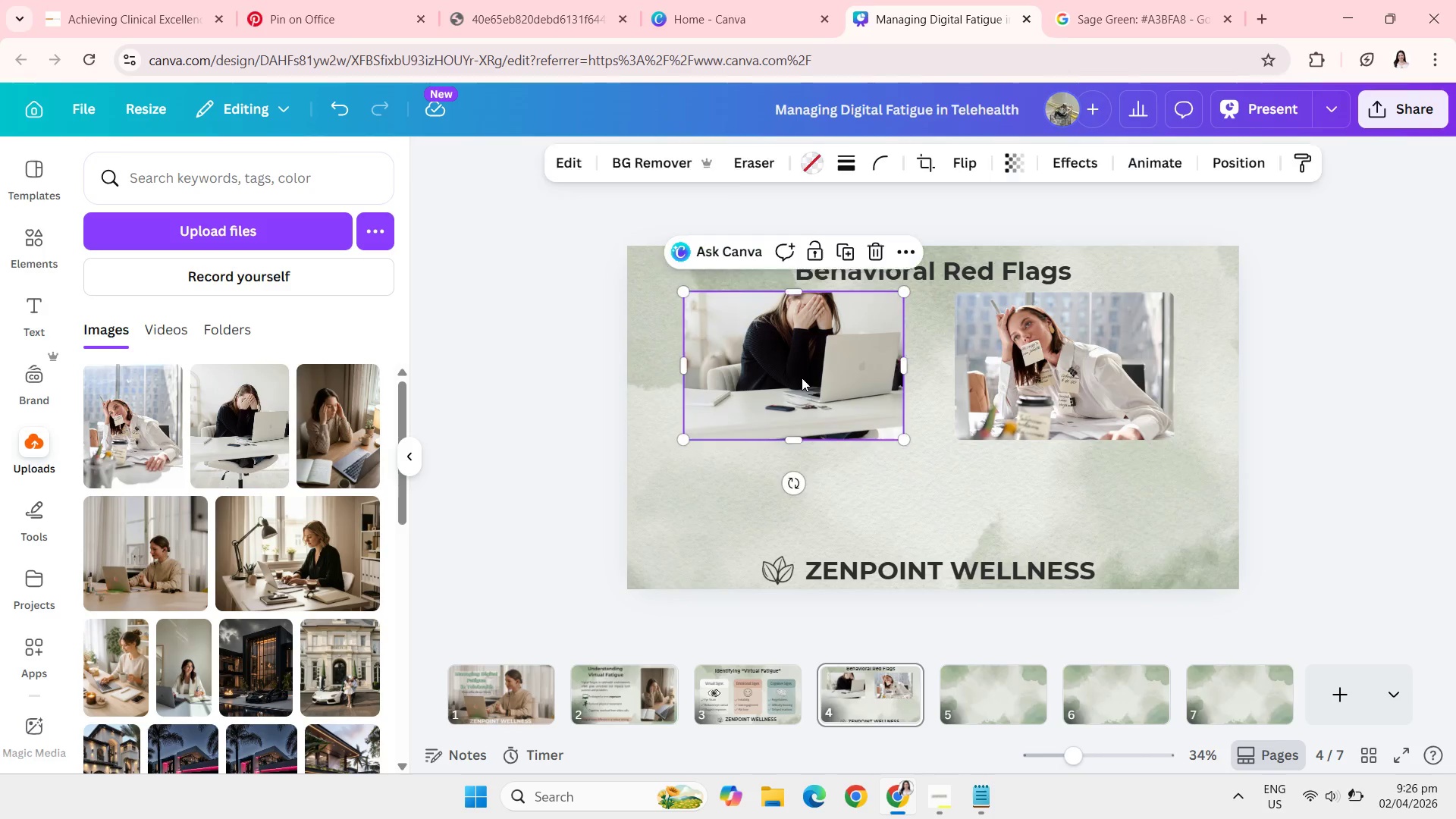 
double_click([802, 378])
 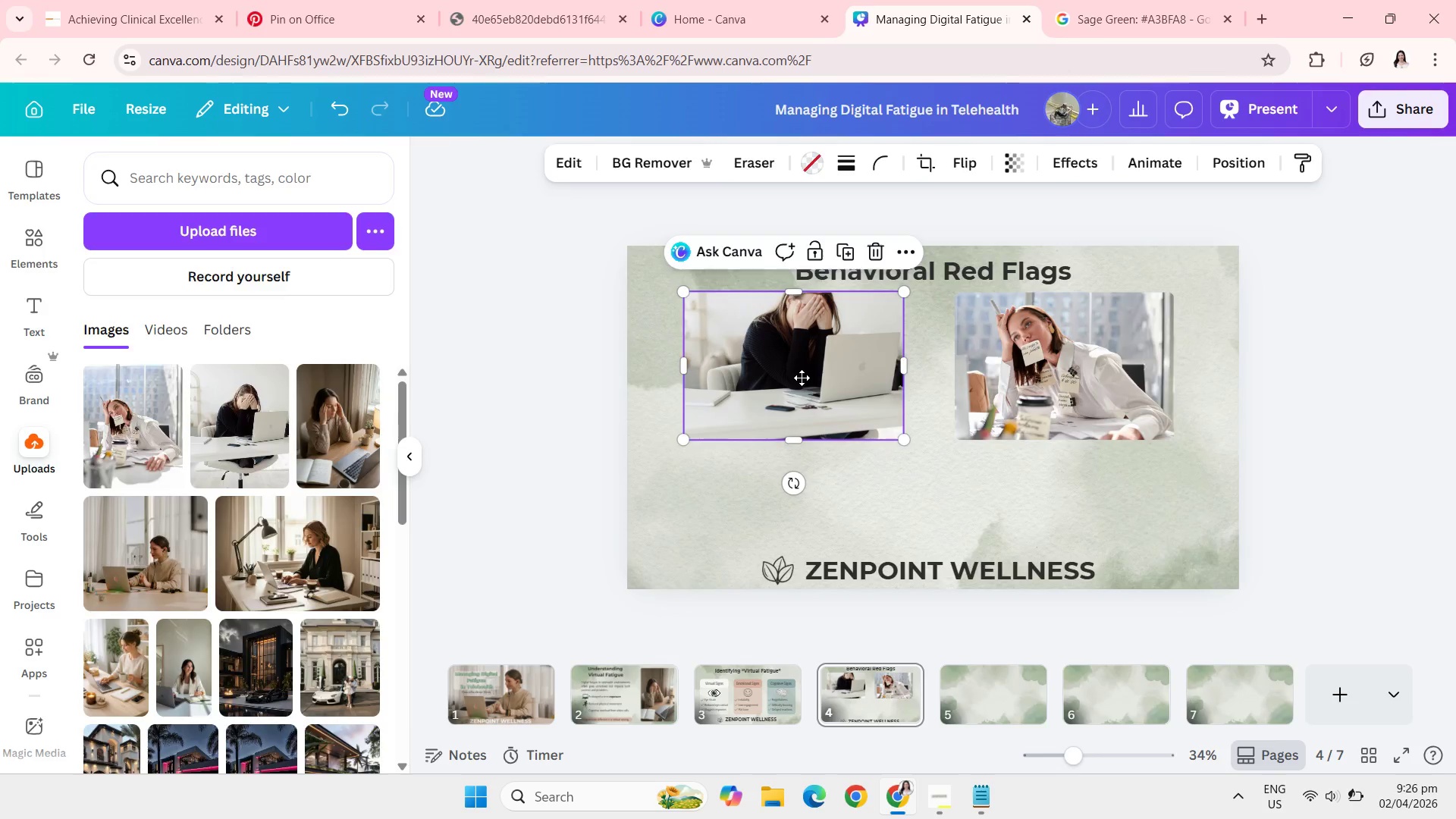 
triple_click([802, 378])
 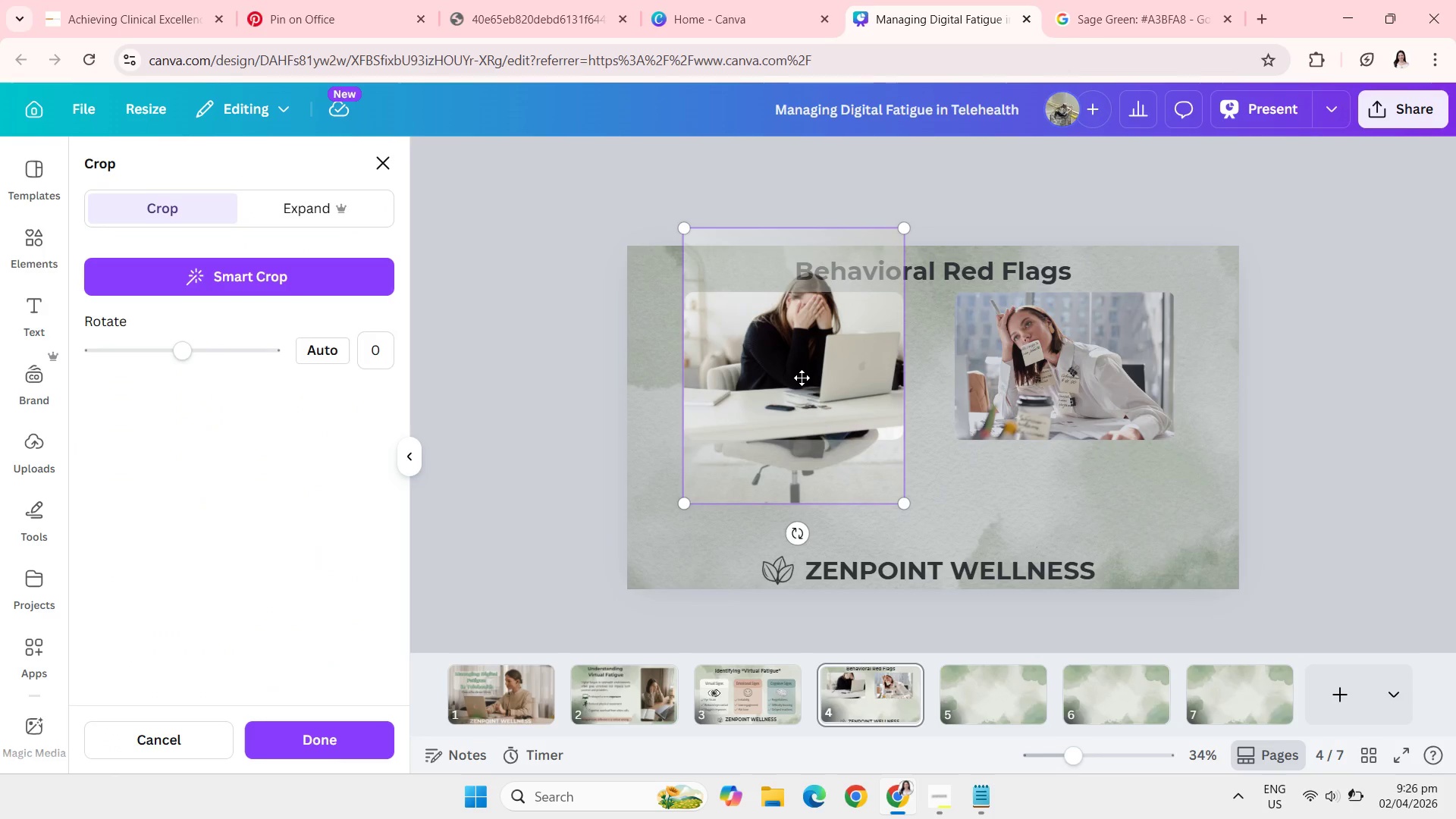 
left_click_drag(start_coordinate=[802, 378], to_coordinate=[805, 411])
 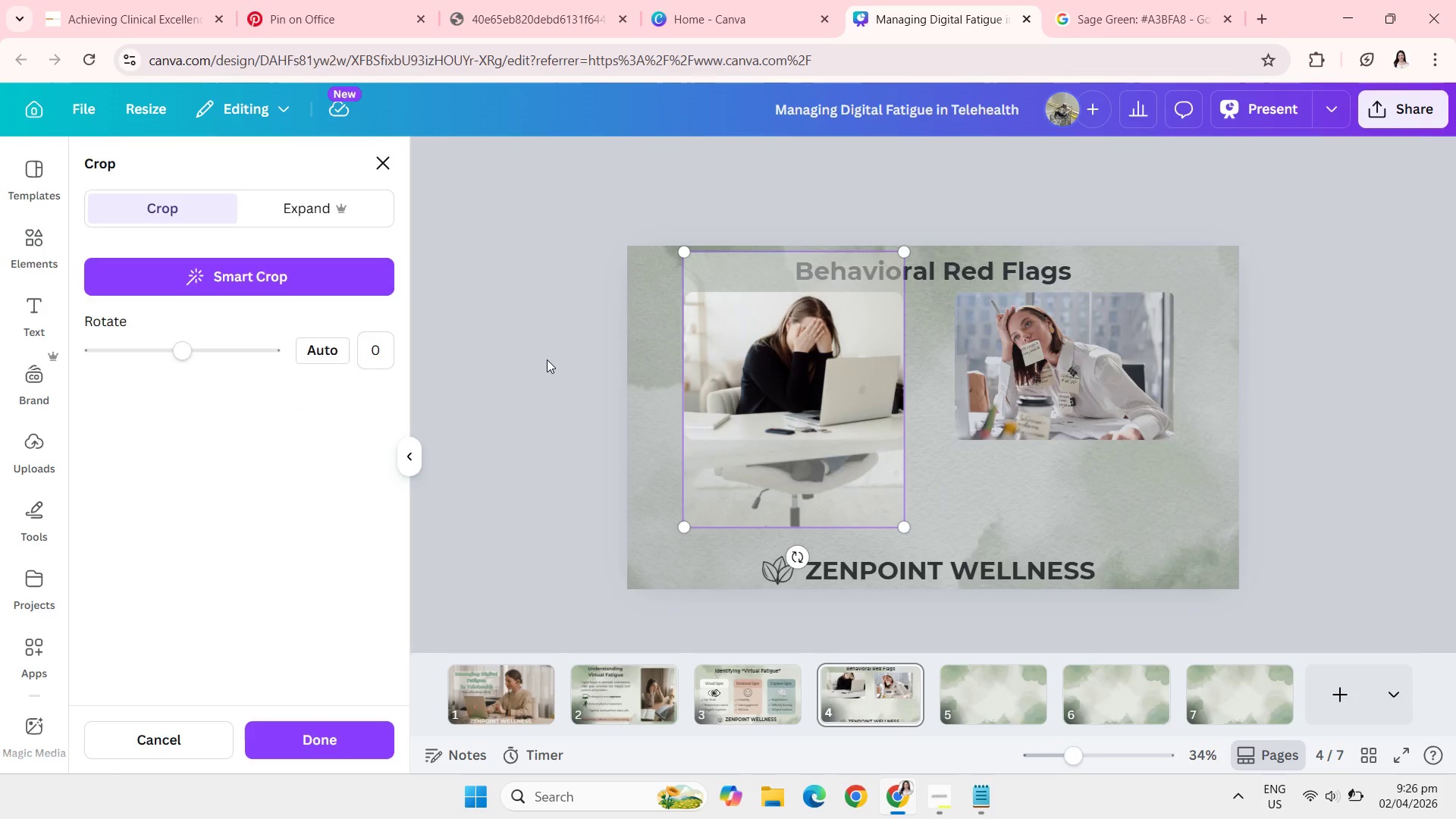 
left_click([547, 359])
 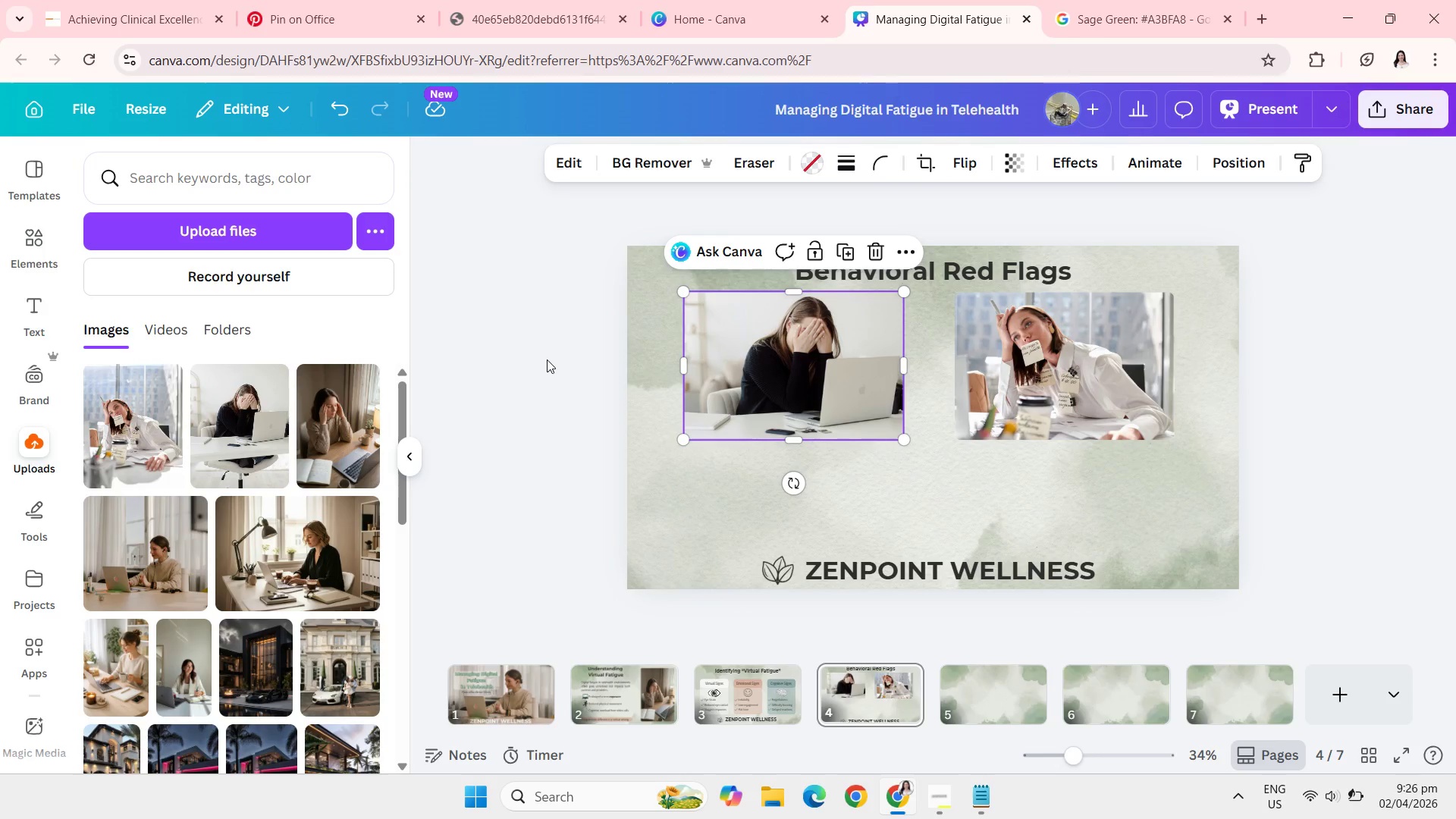 
left_click([472, 369])
 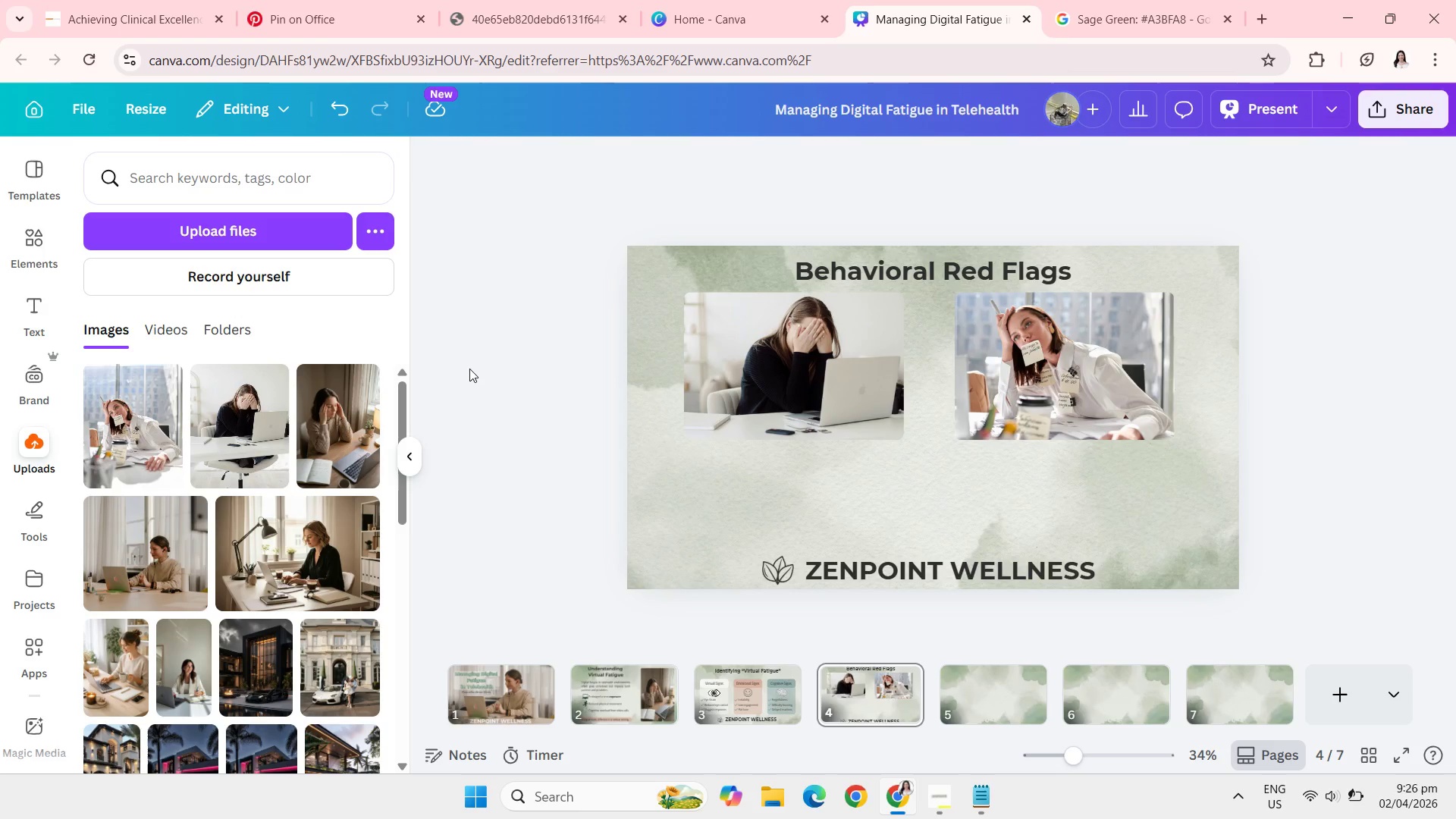 
wait(12.27)
 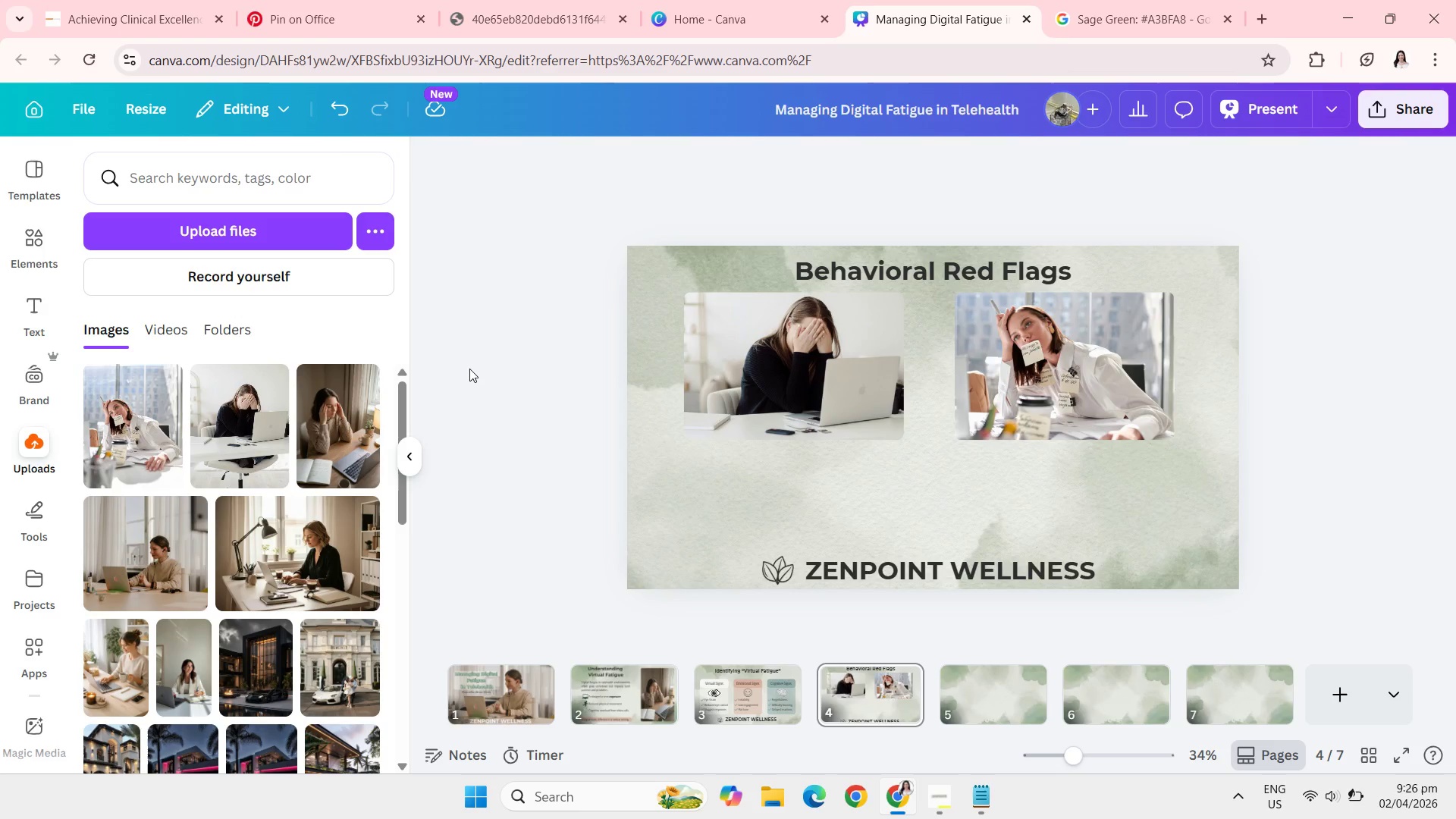 
mouse_move([268, 415])
 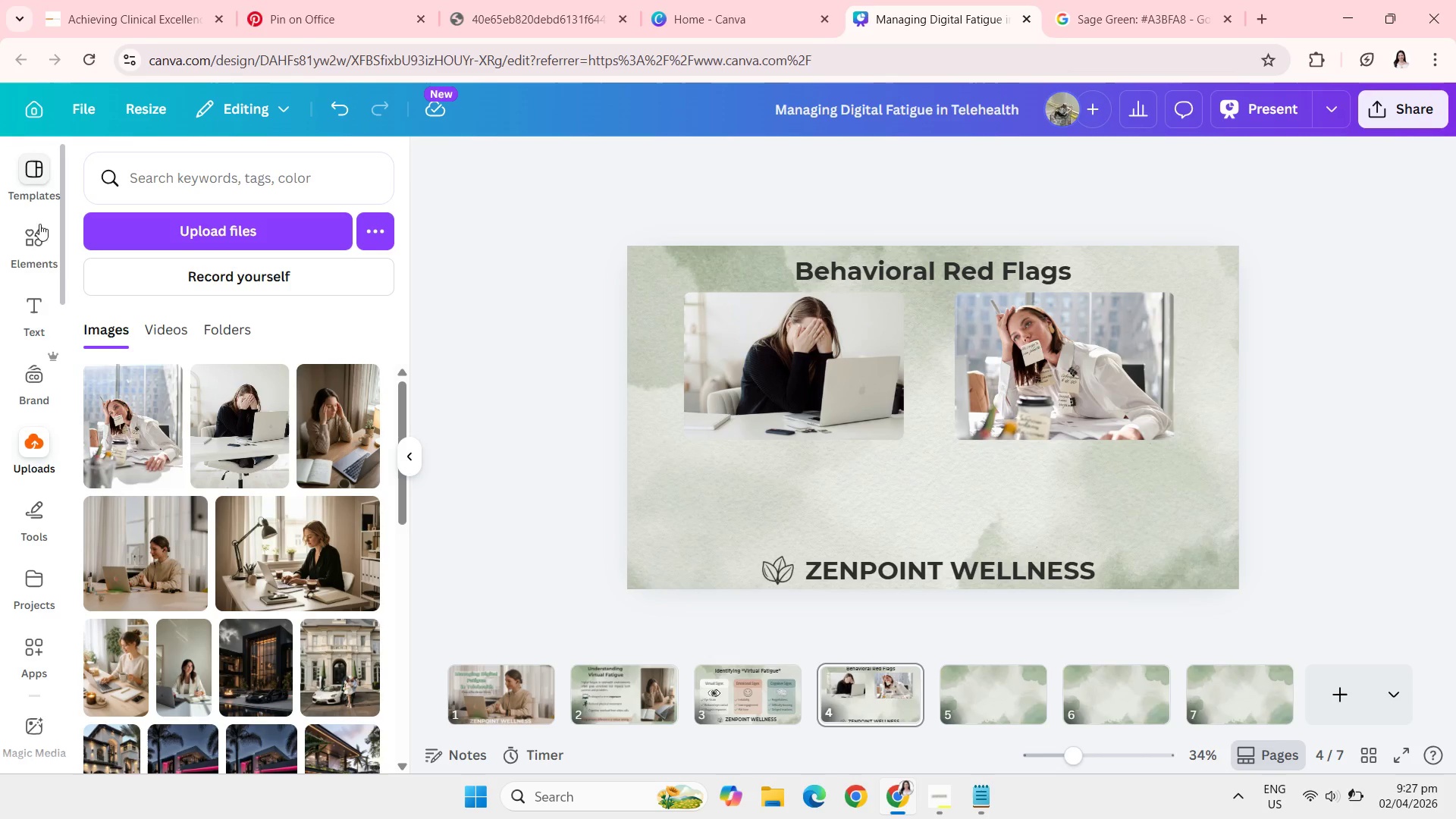 
wait(5.08)
 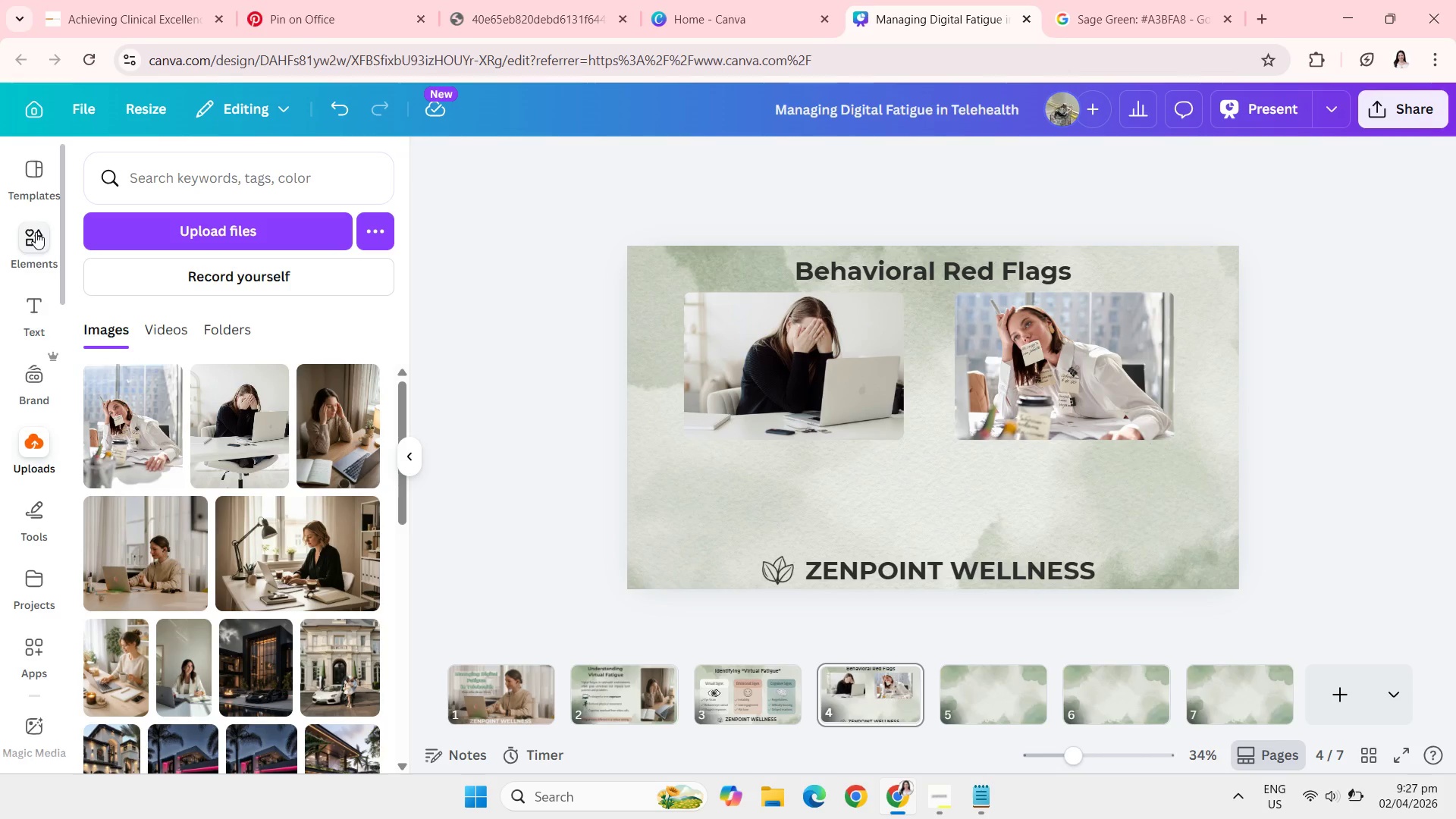 
left_click([43, 243])
 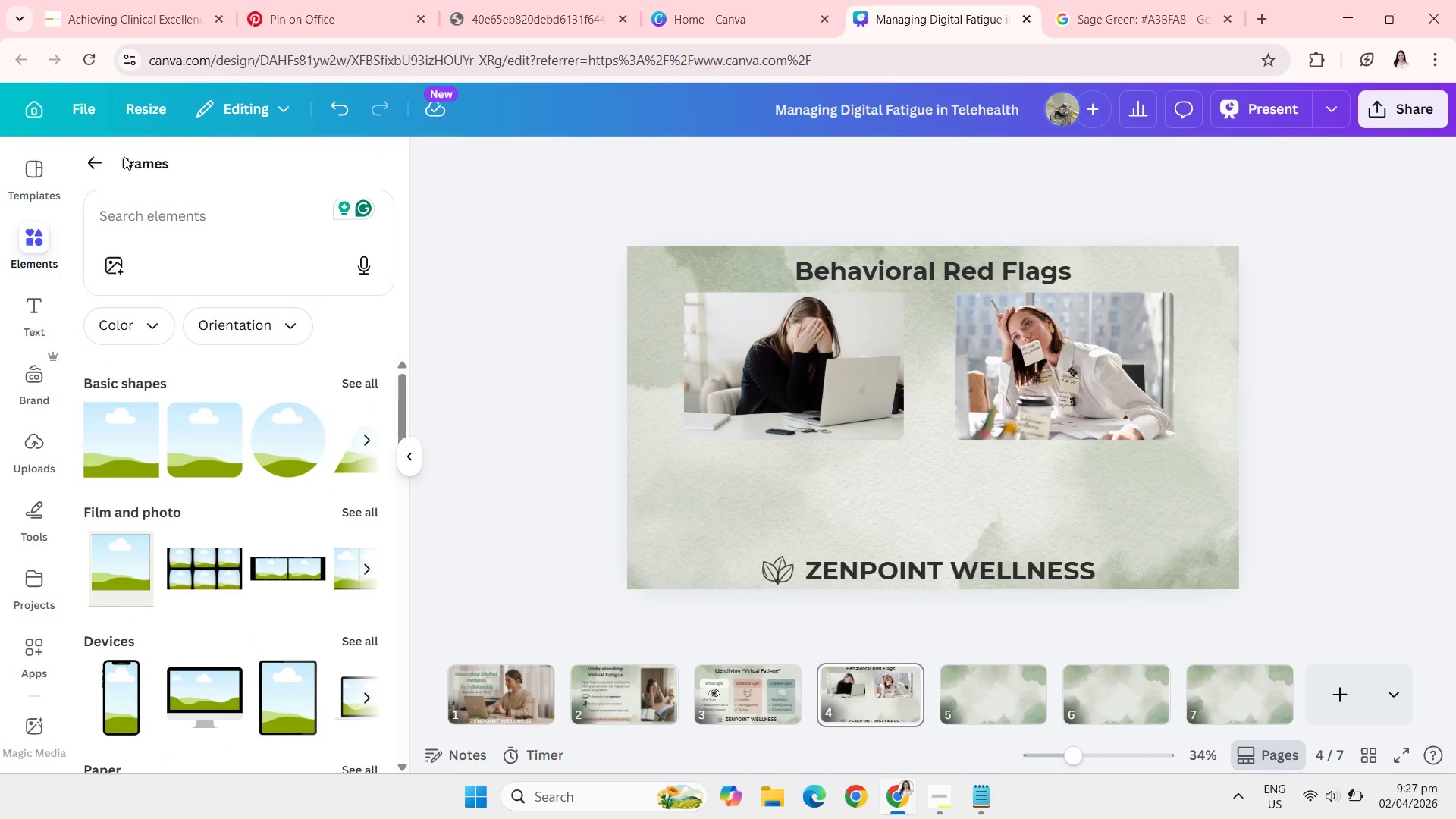 
left_click([107, 163])
 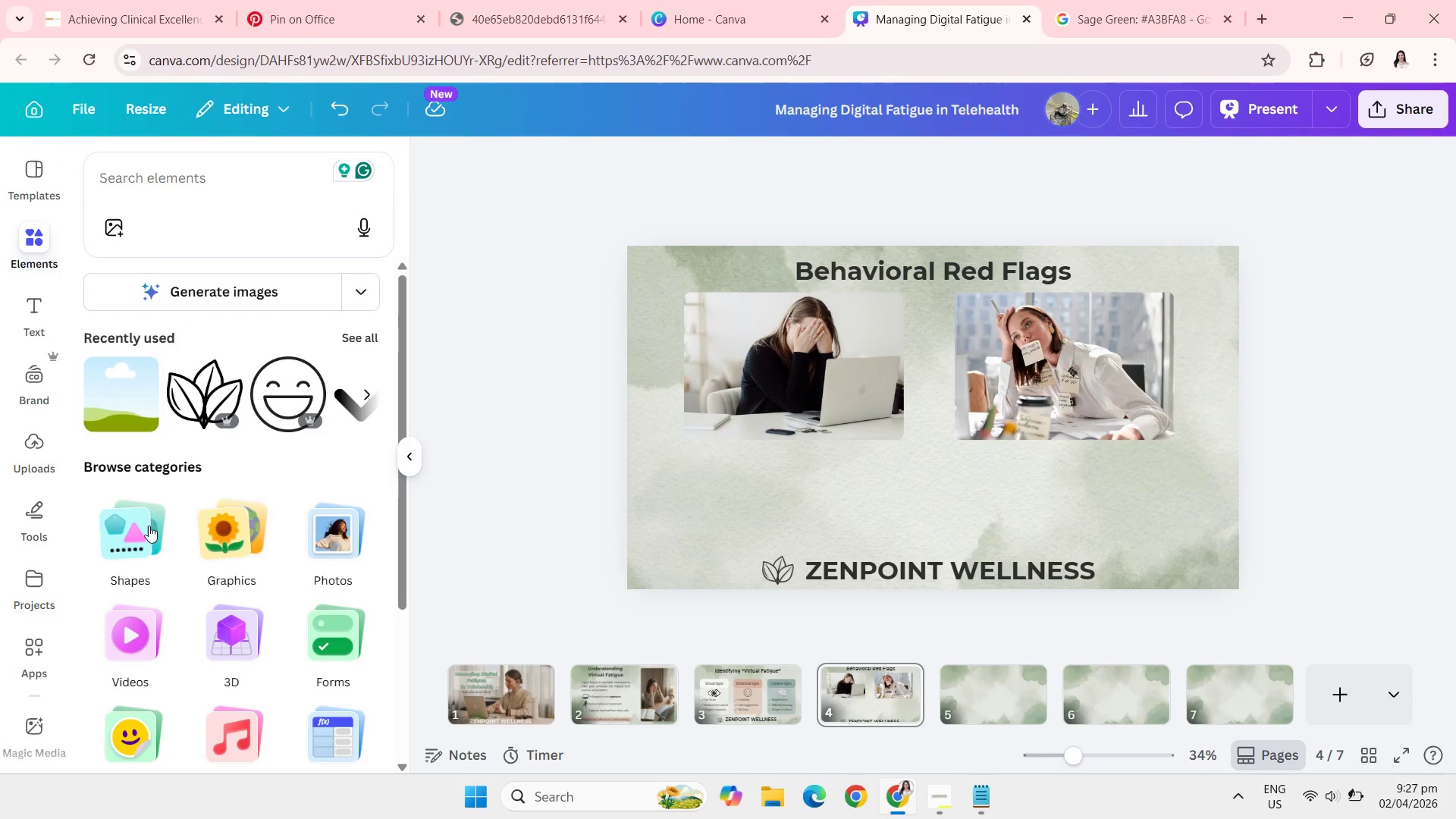 
left_click([118, 552])
 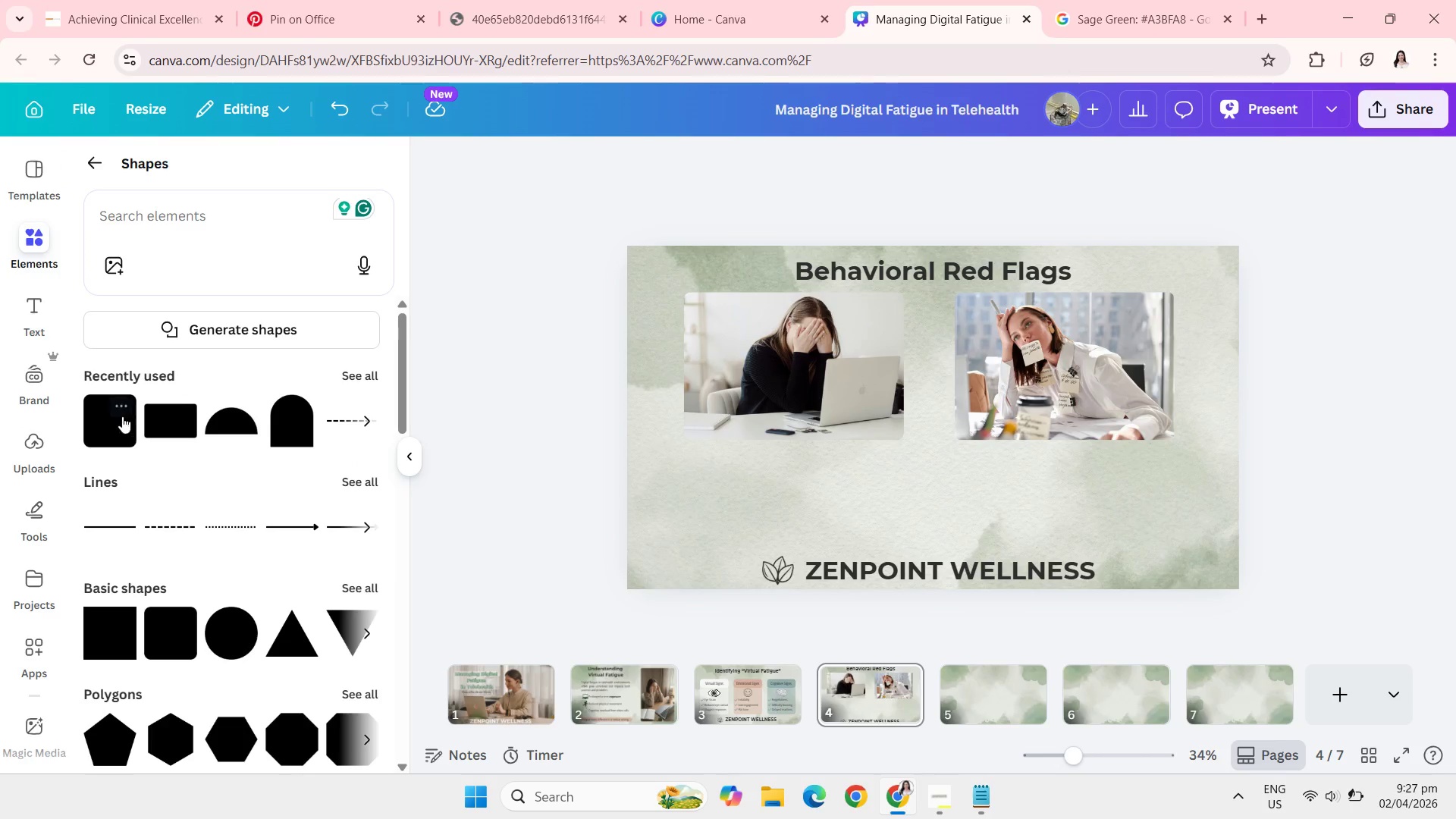 
left_click([121, 416])
 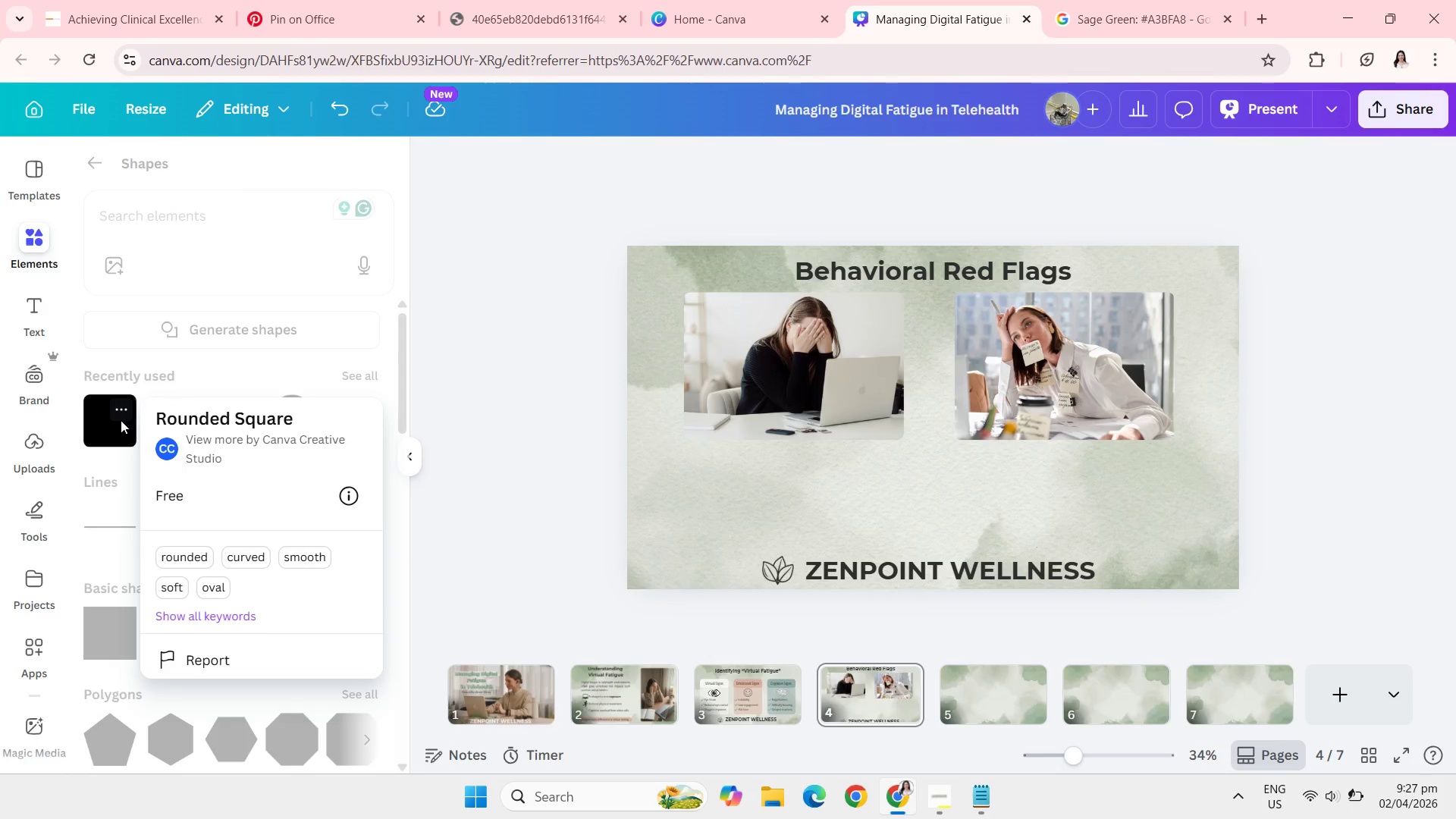 
left_click([97, 424])
 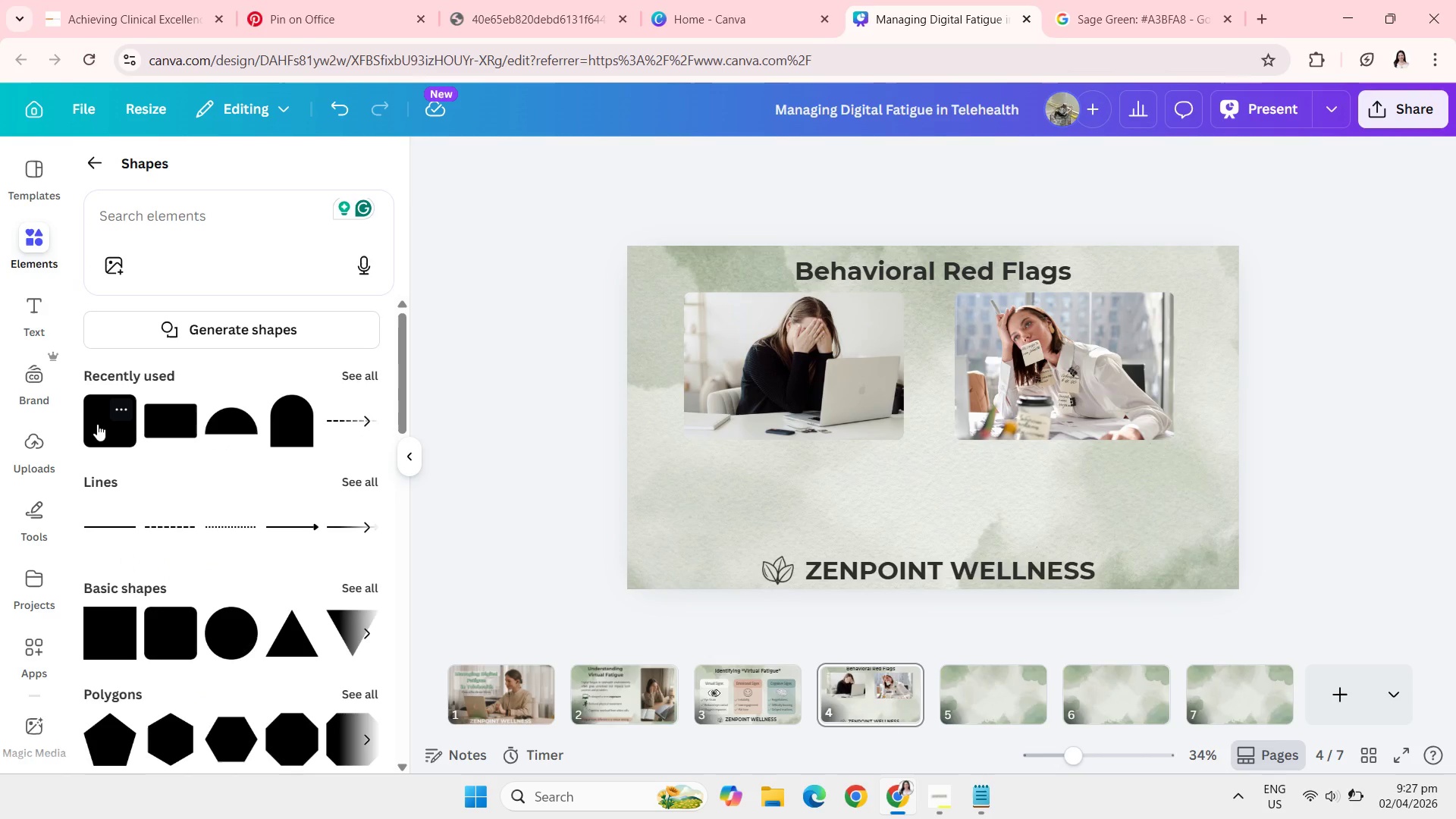 
left_click([97, 424])
 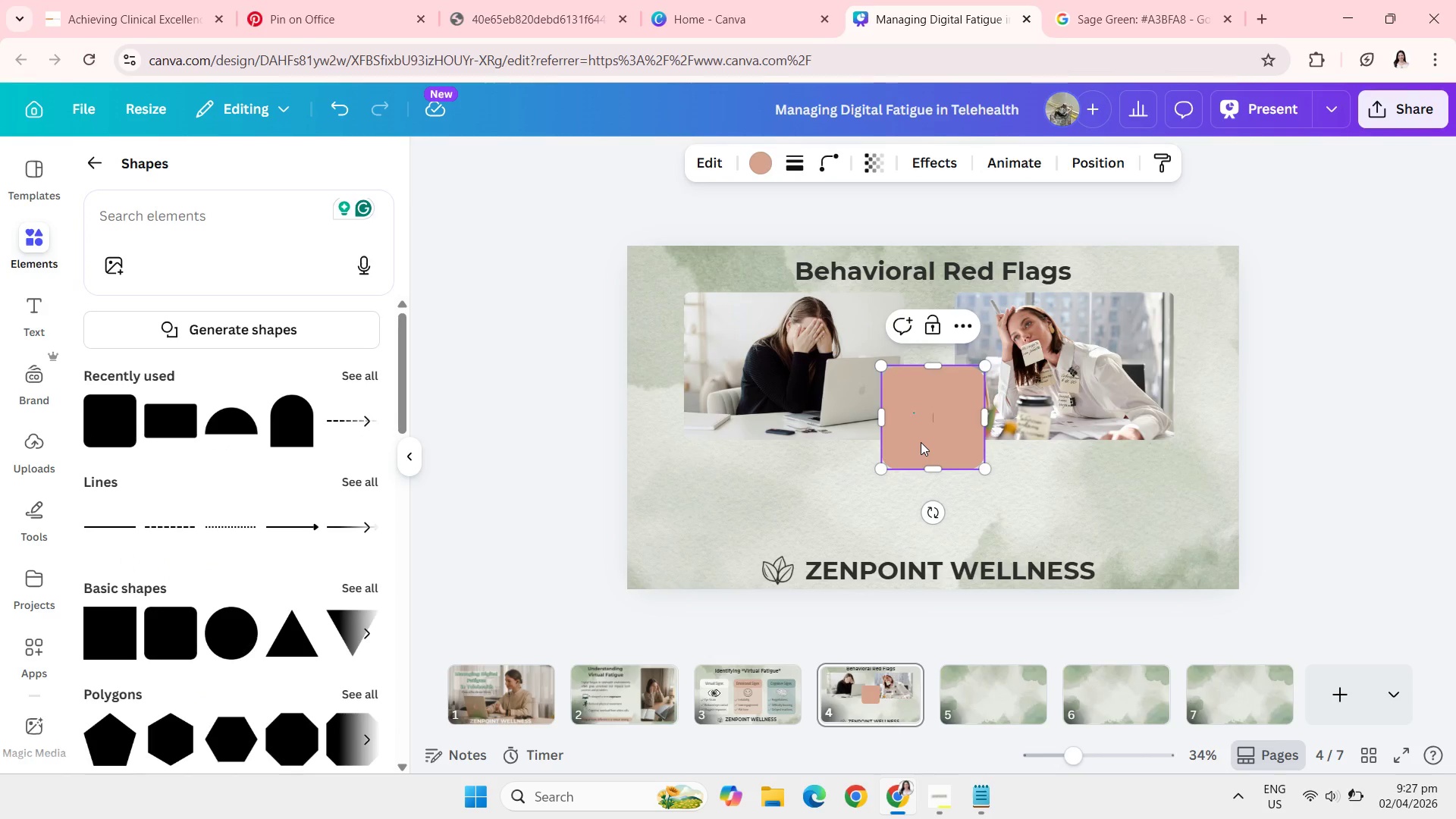 
left_click_drag(start_coordinate=[921, 442], to_coordinate=[721, 475])
 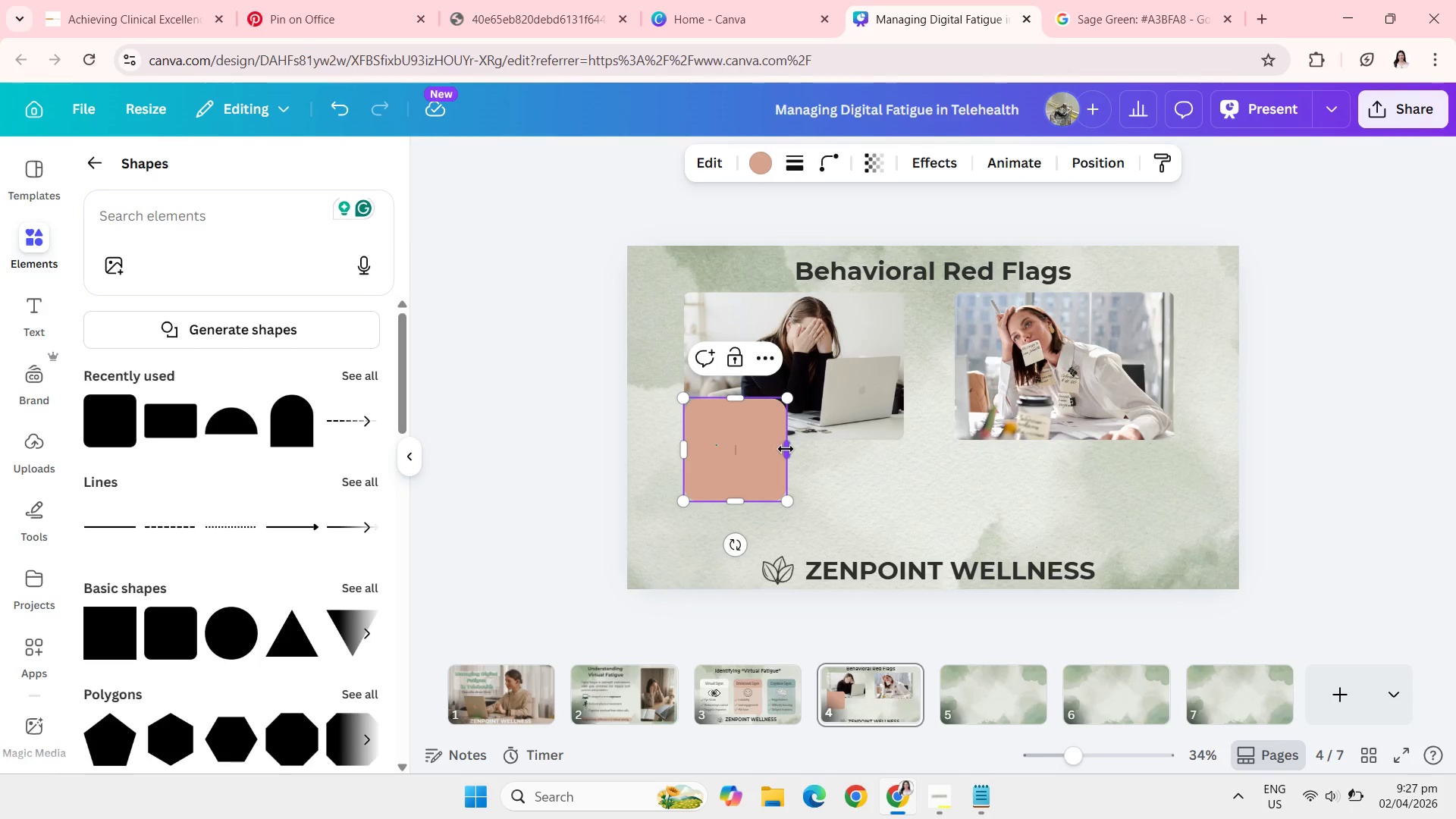 
left_click_drag(start_coordinate=[786, 449], to_coordinate=[905, 453])
 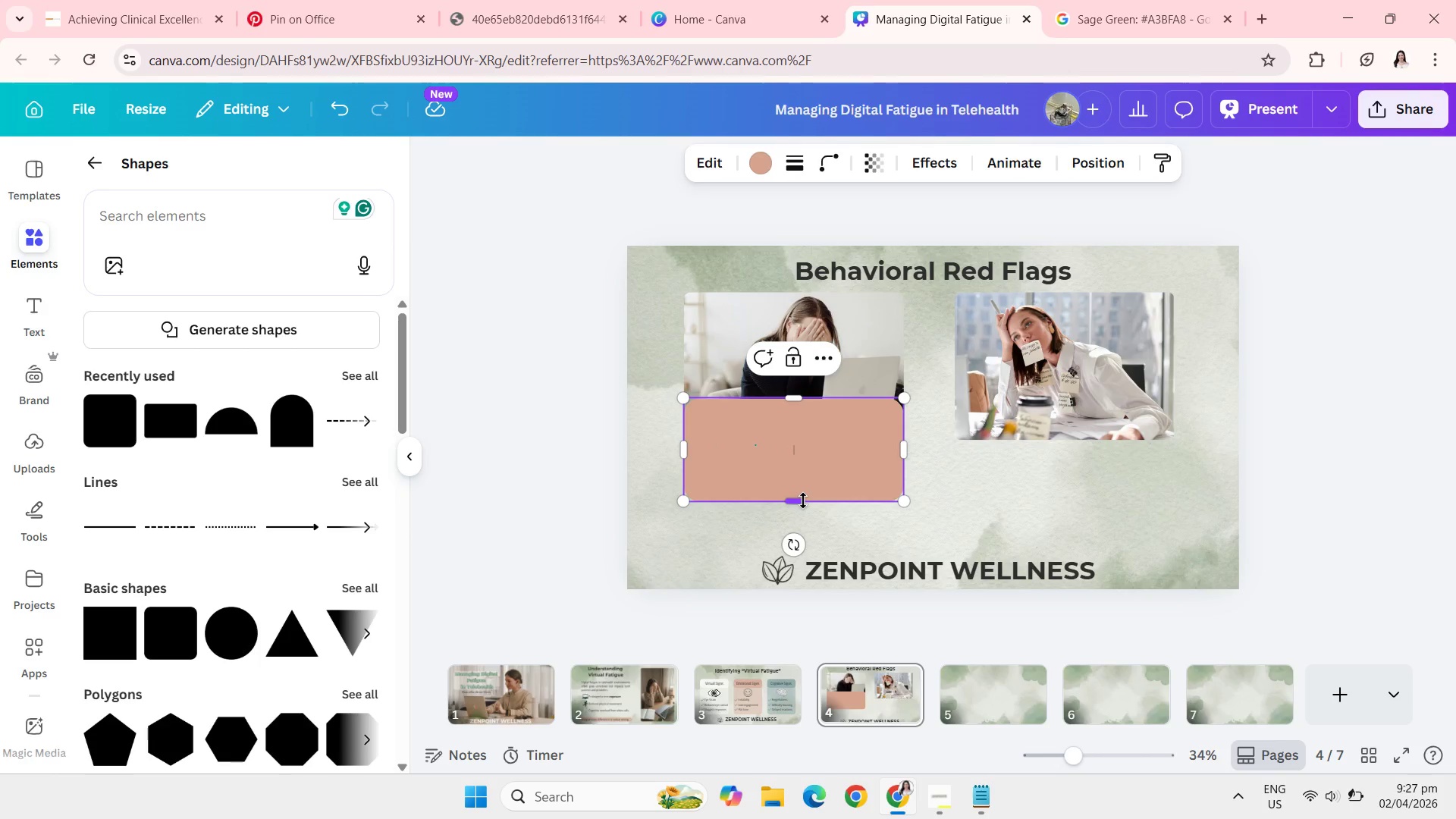 
left_click_drag(start_coordinate=[803, 500], to_coordinate=[805, 546])
 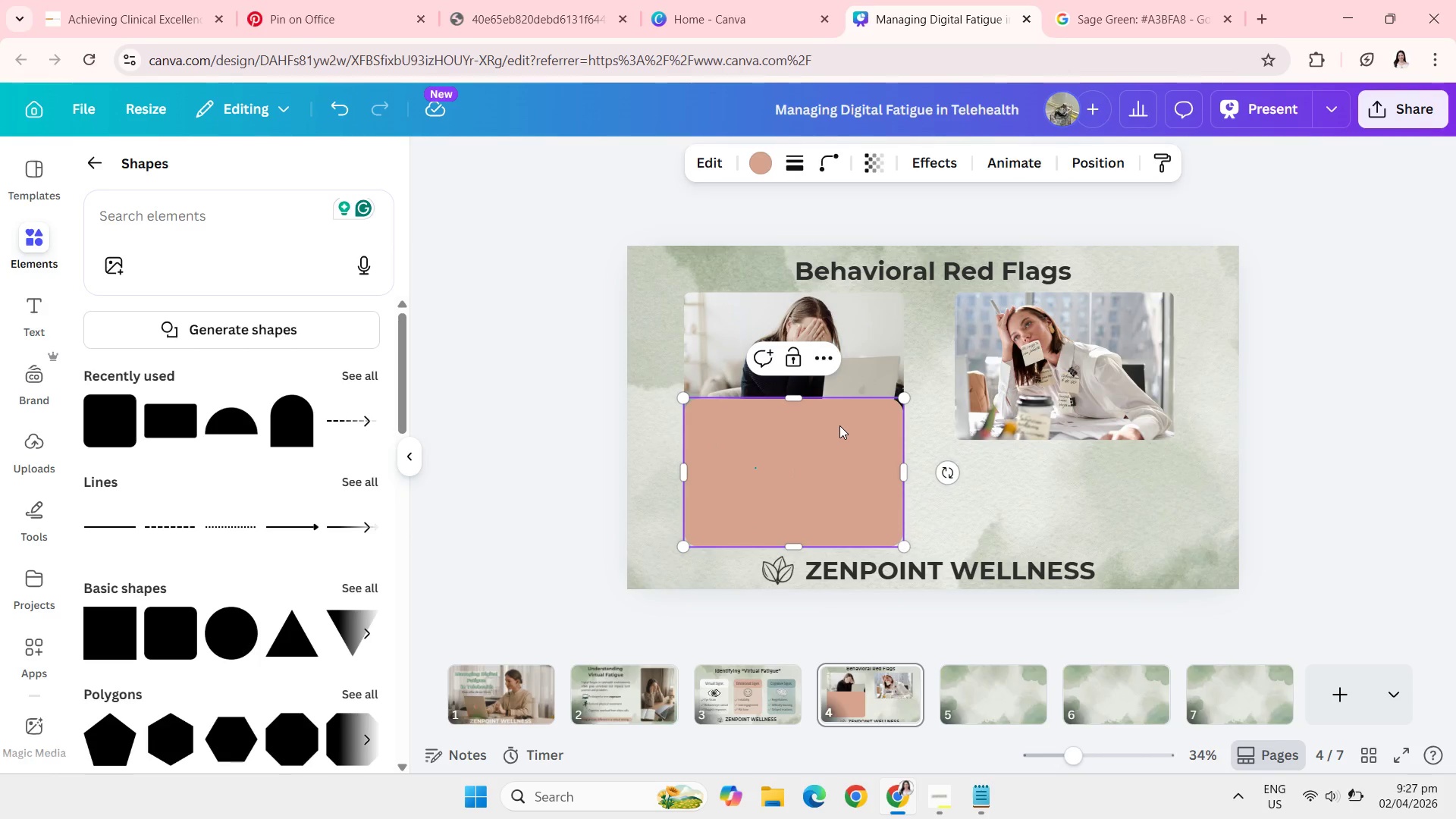 
right_click([839, 425])
 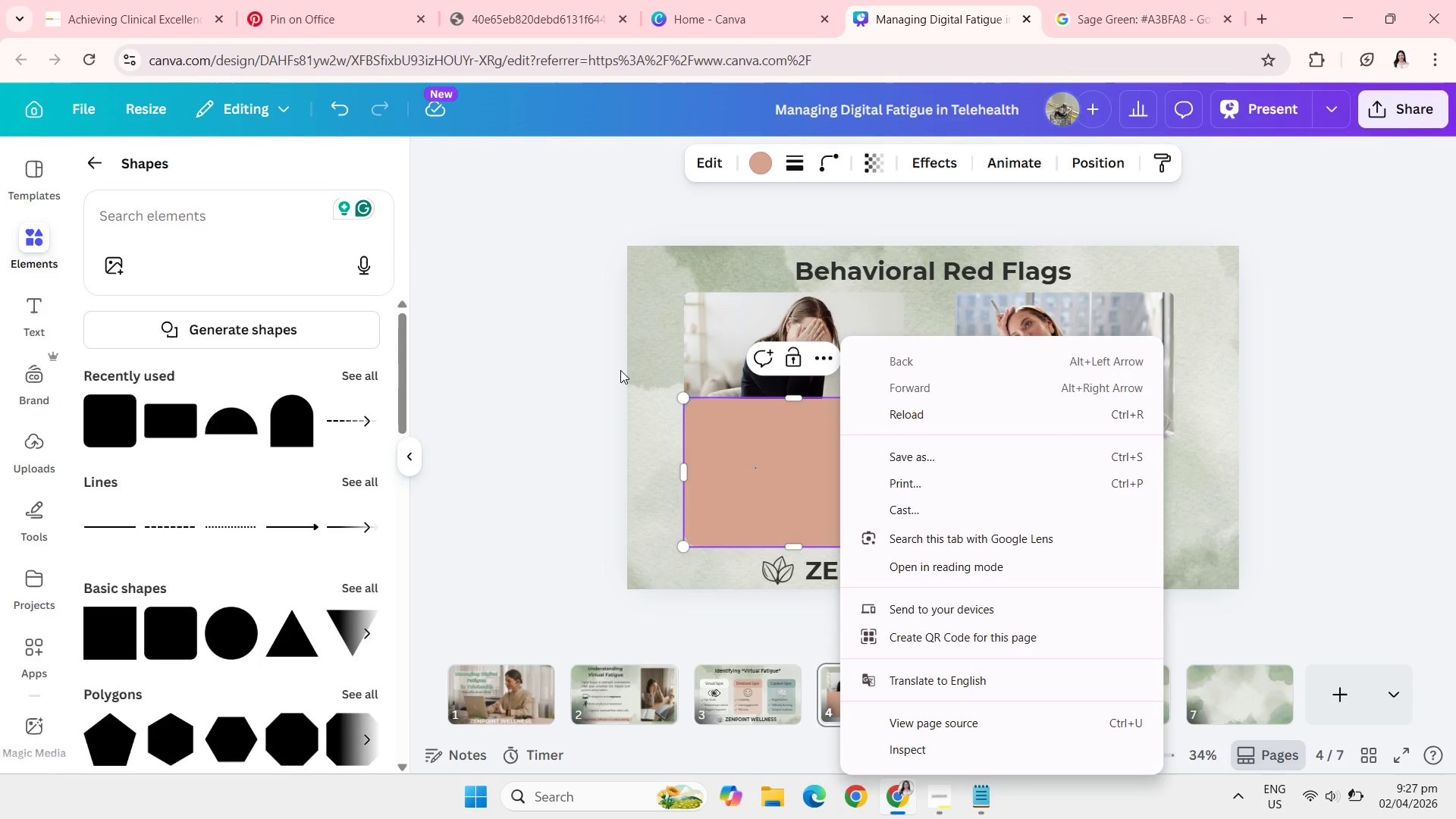 
left_click([572, 303])
 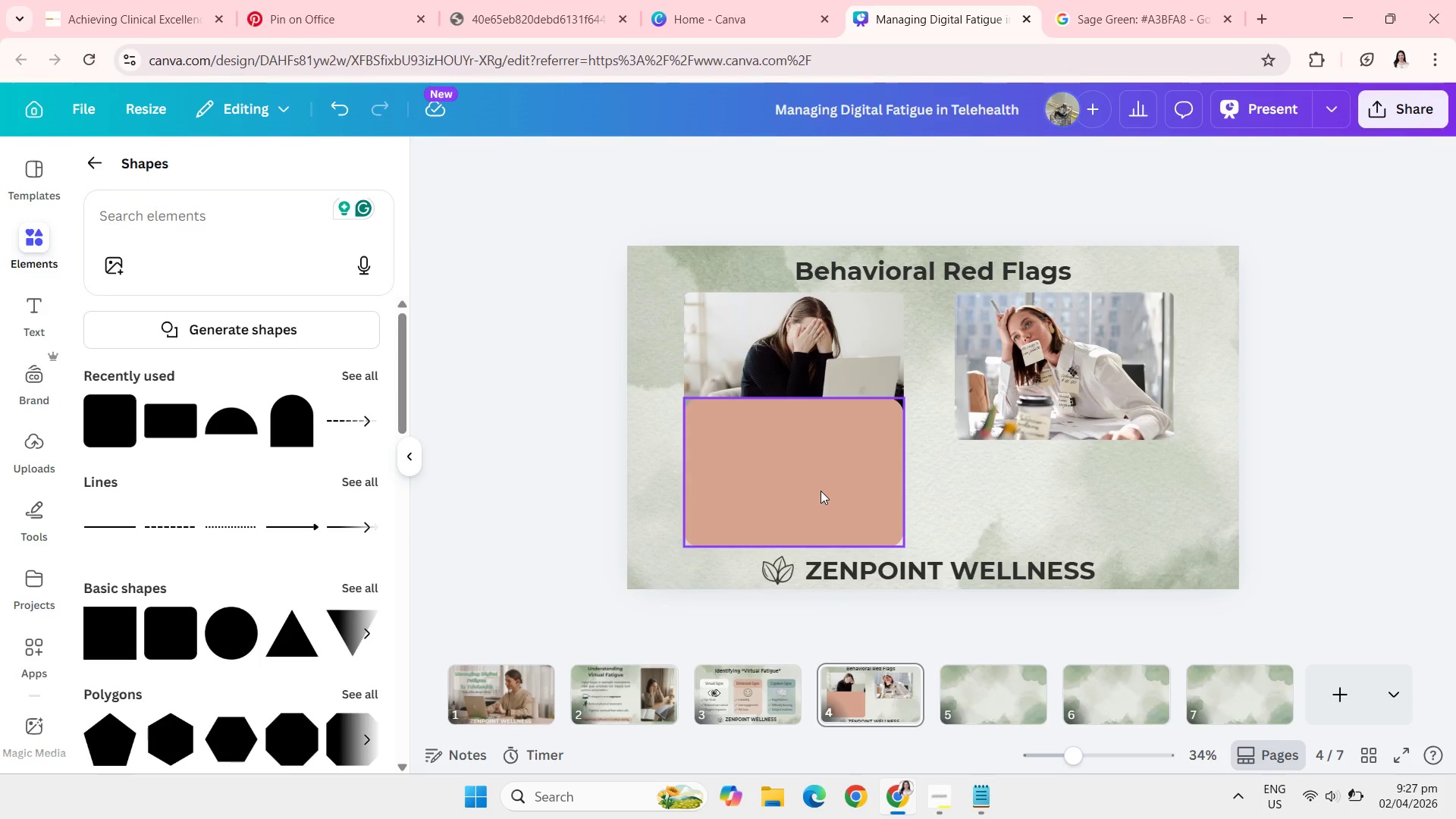 
left_click([821, 491])
 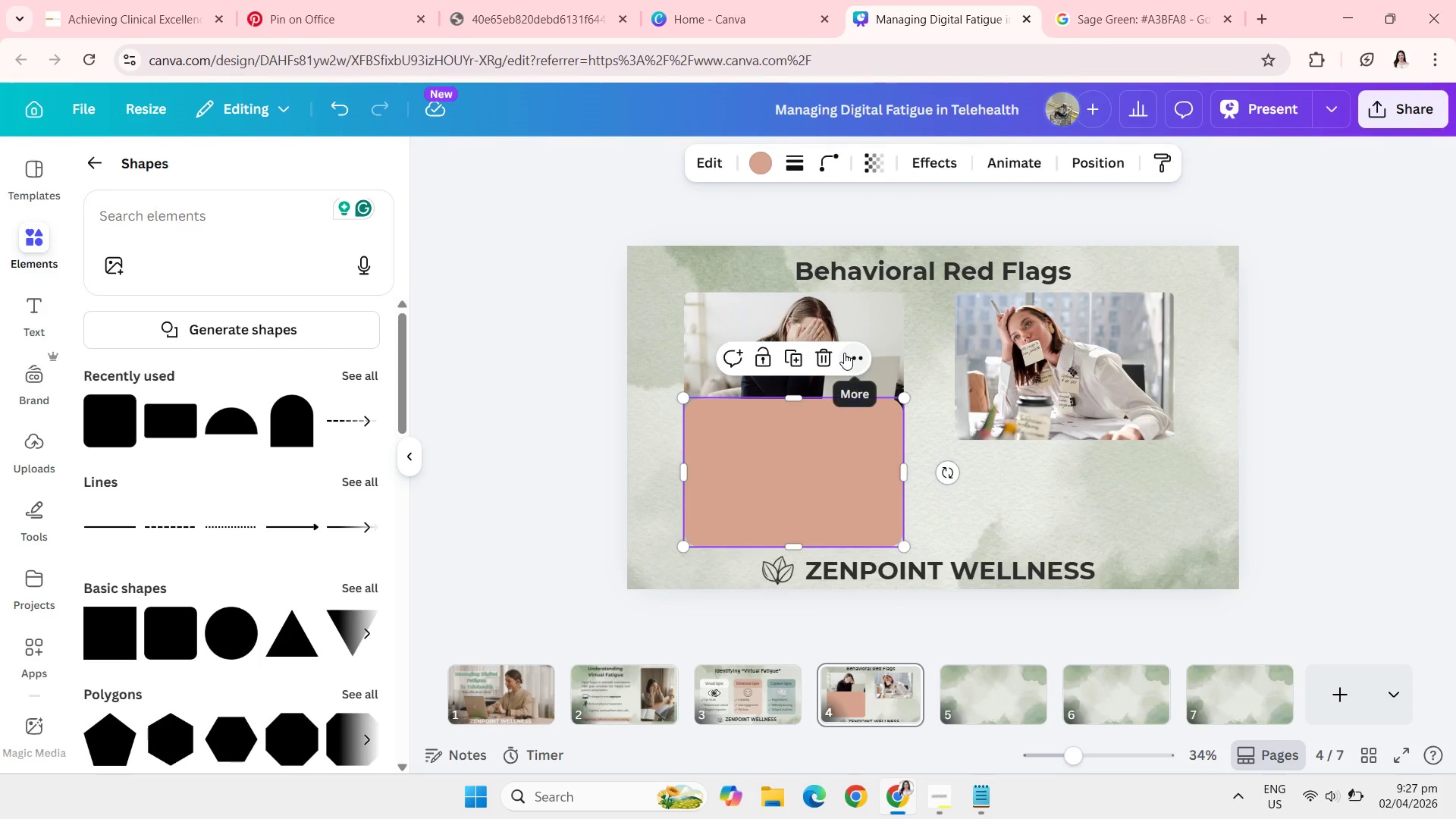 
left_click([844, 353])
 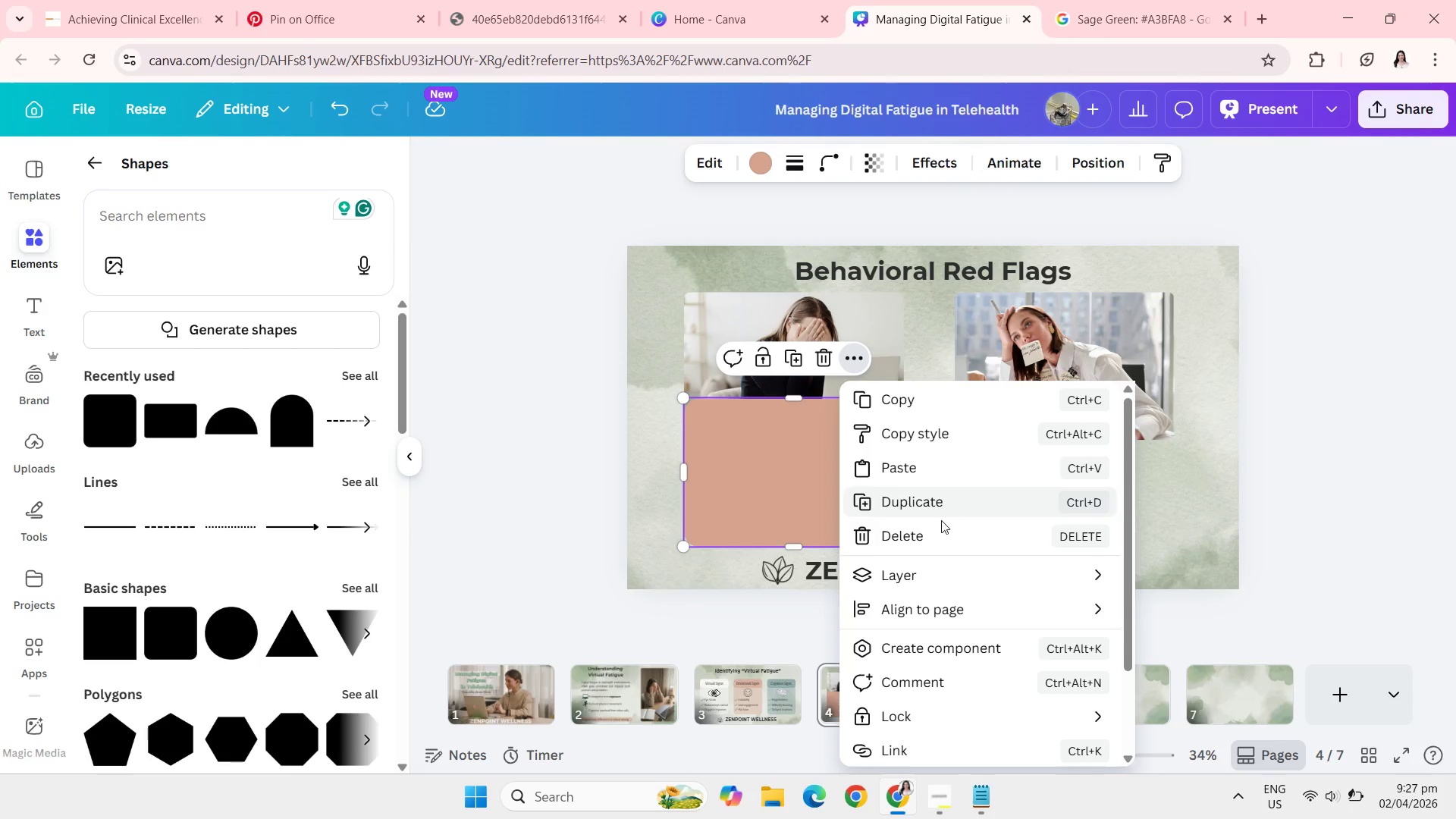 
left_click([935, 563])
 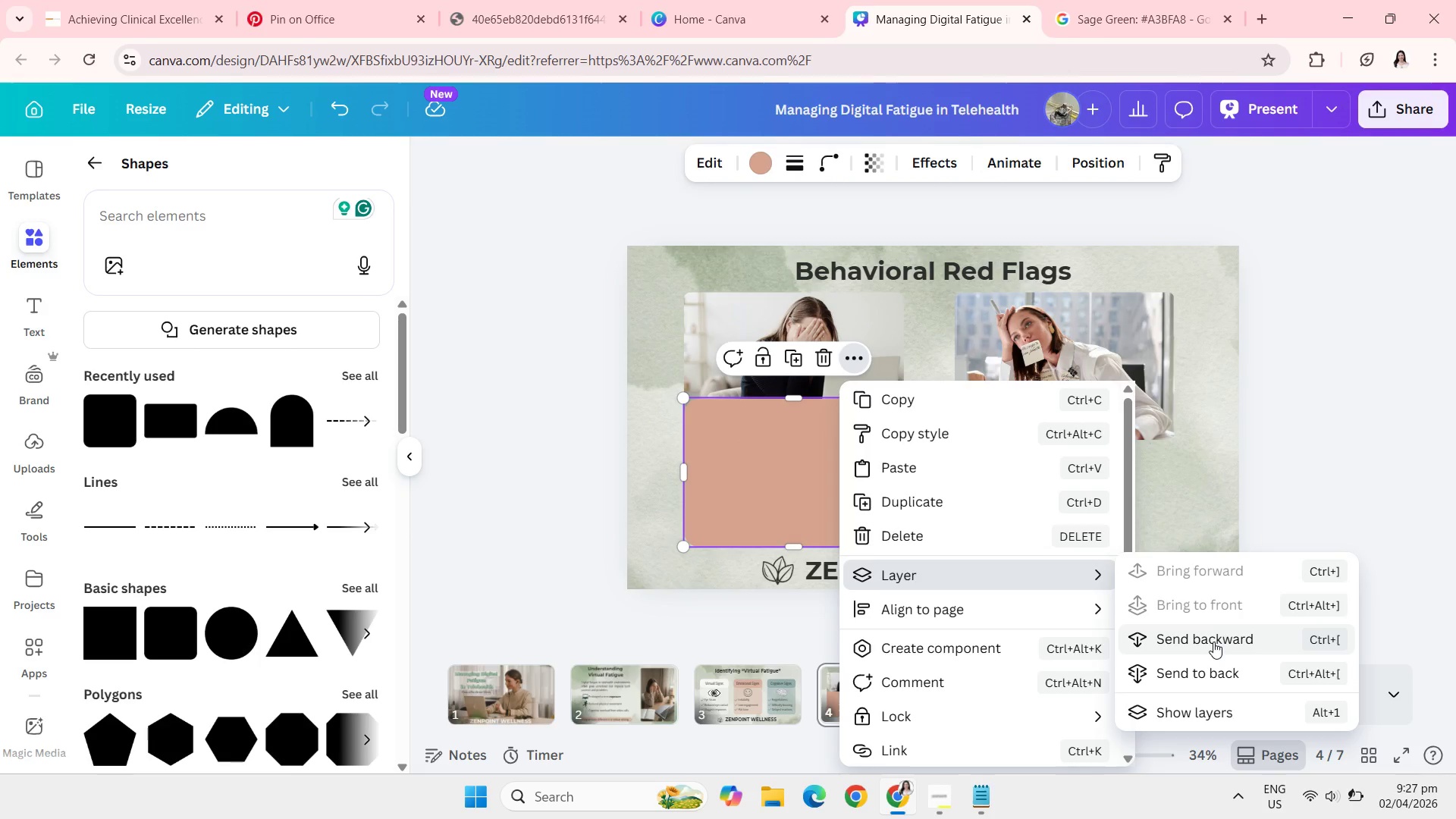 
left_click([1213, 642])
 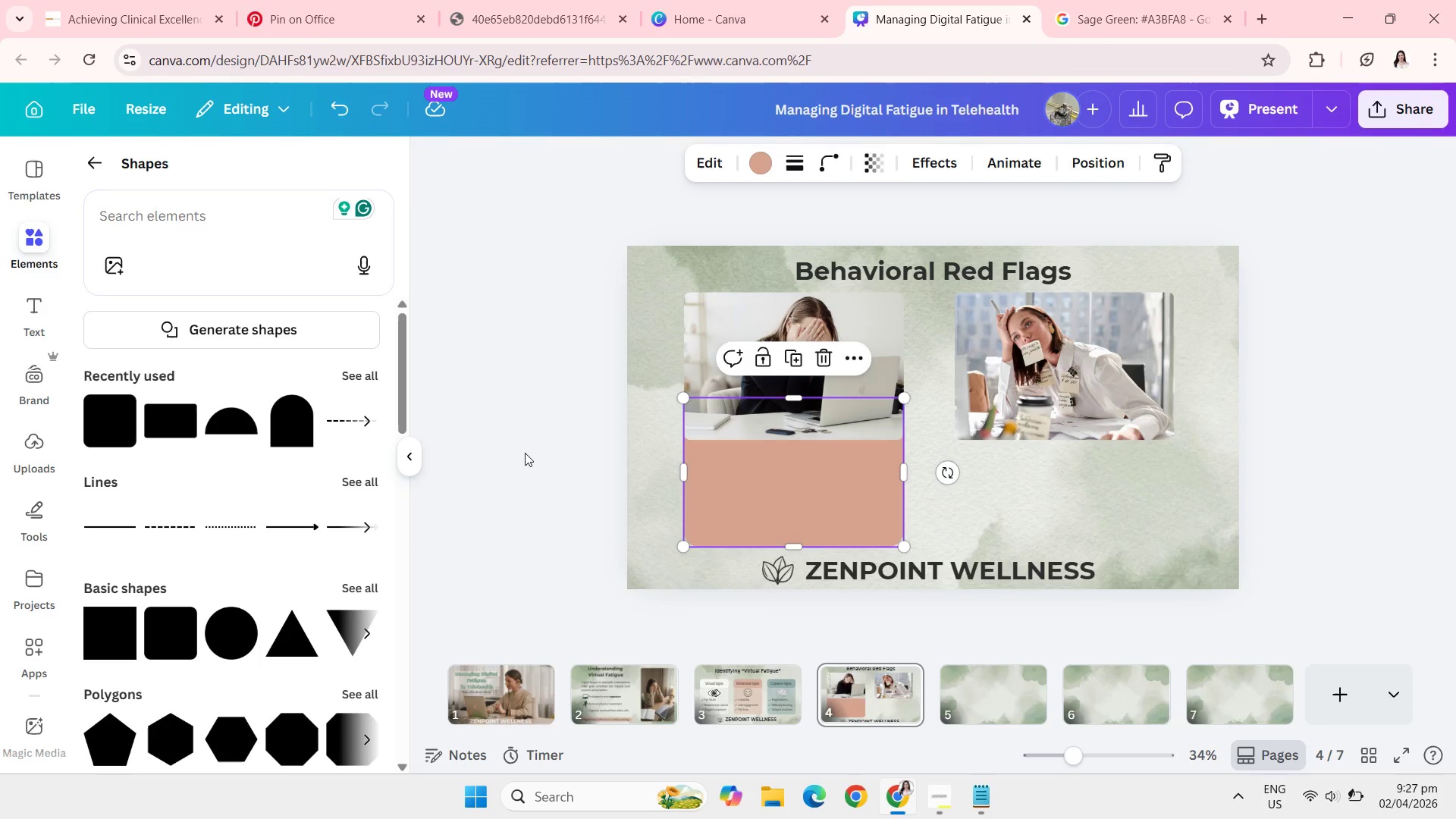 
left_click([522, 441])
 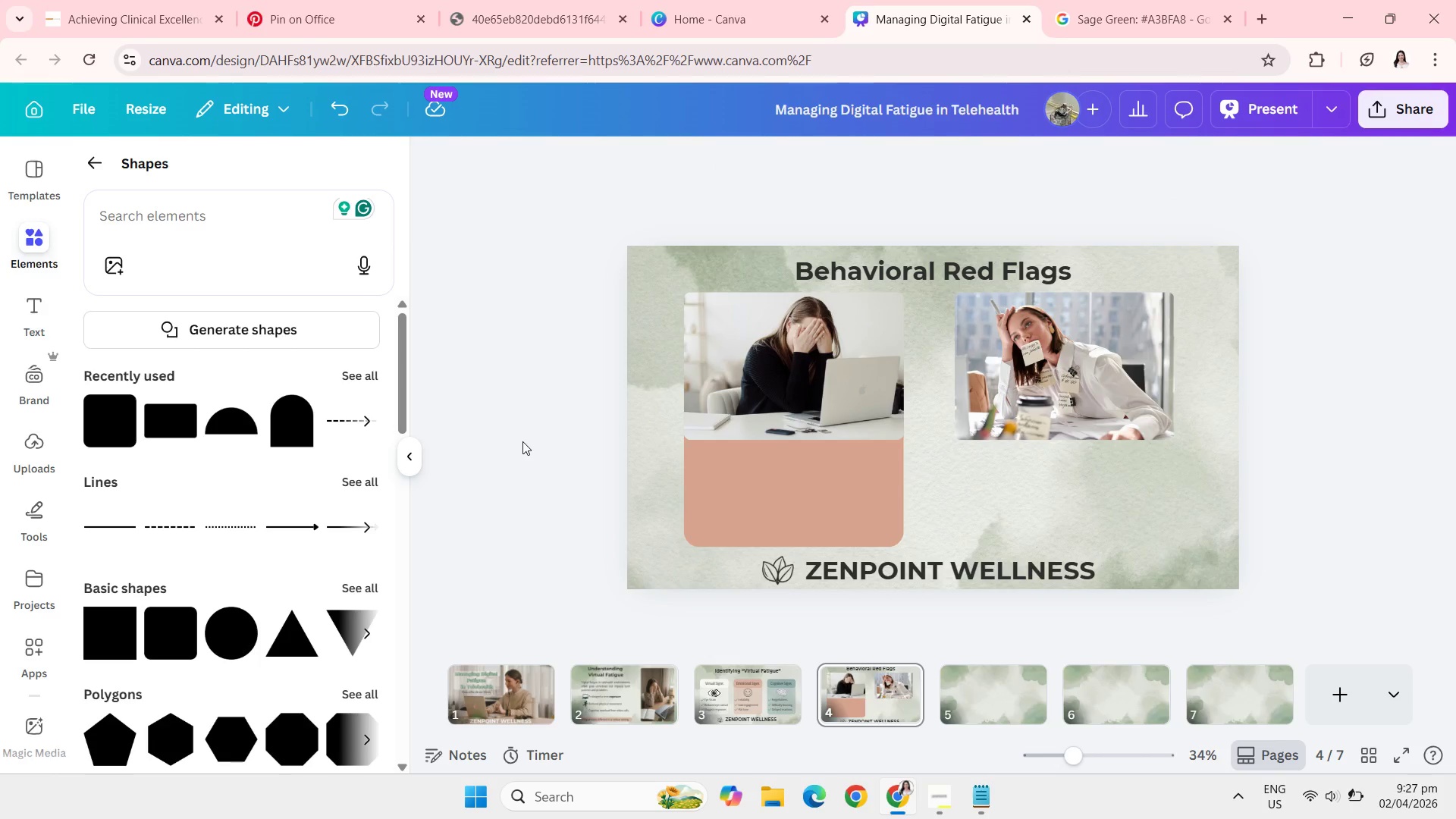 
wait(8.09)
 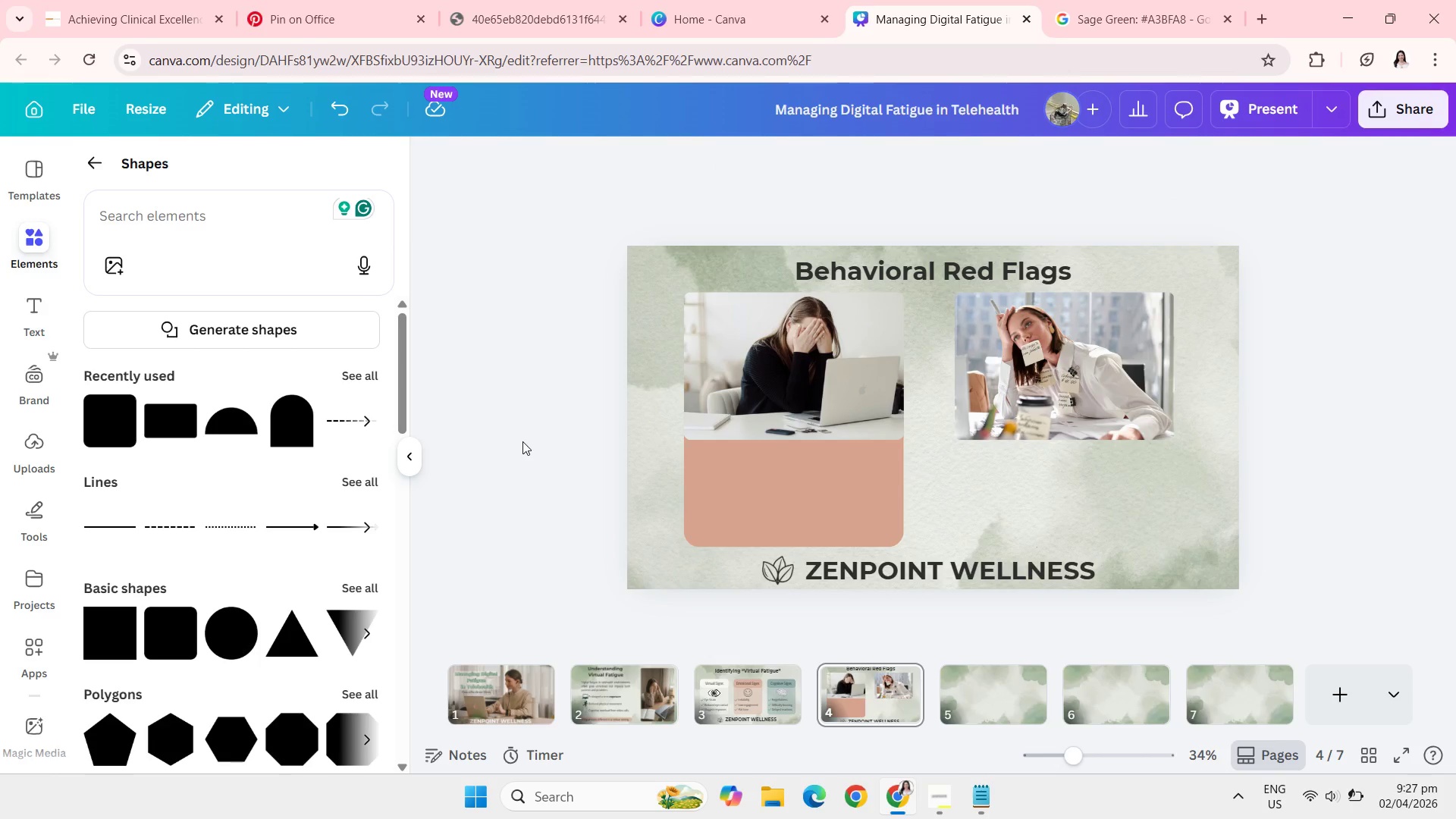 
left_click([118, 619])
 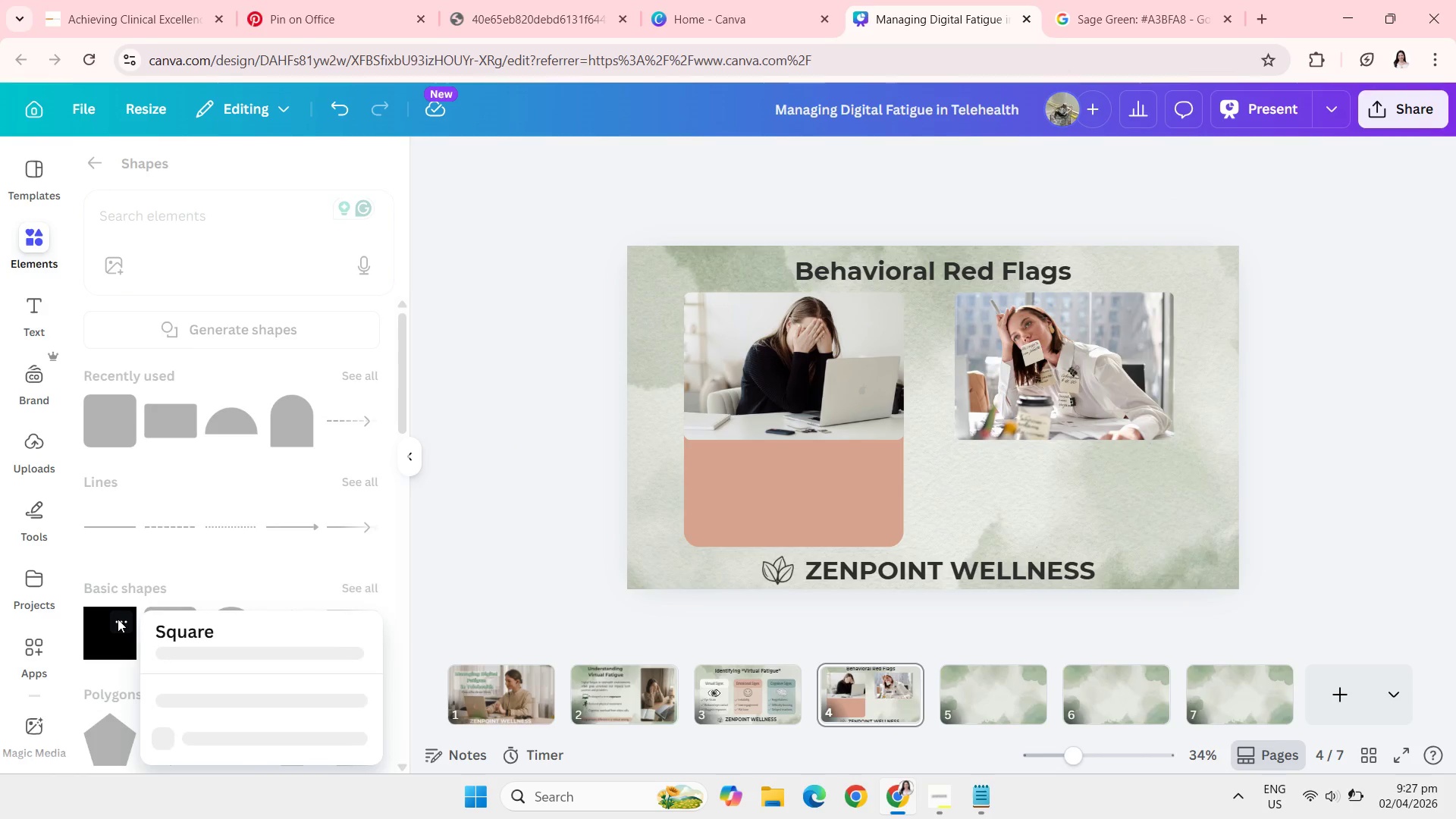 
mouse_move([186, 598])
 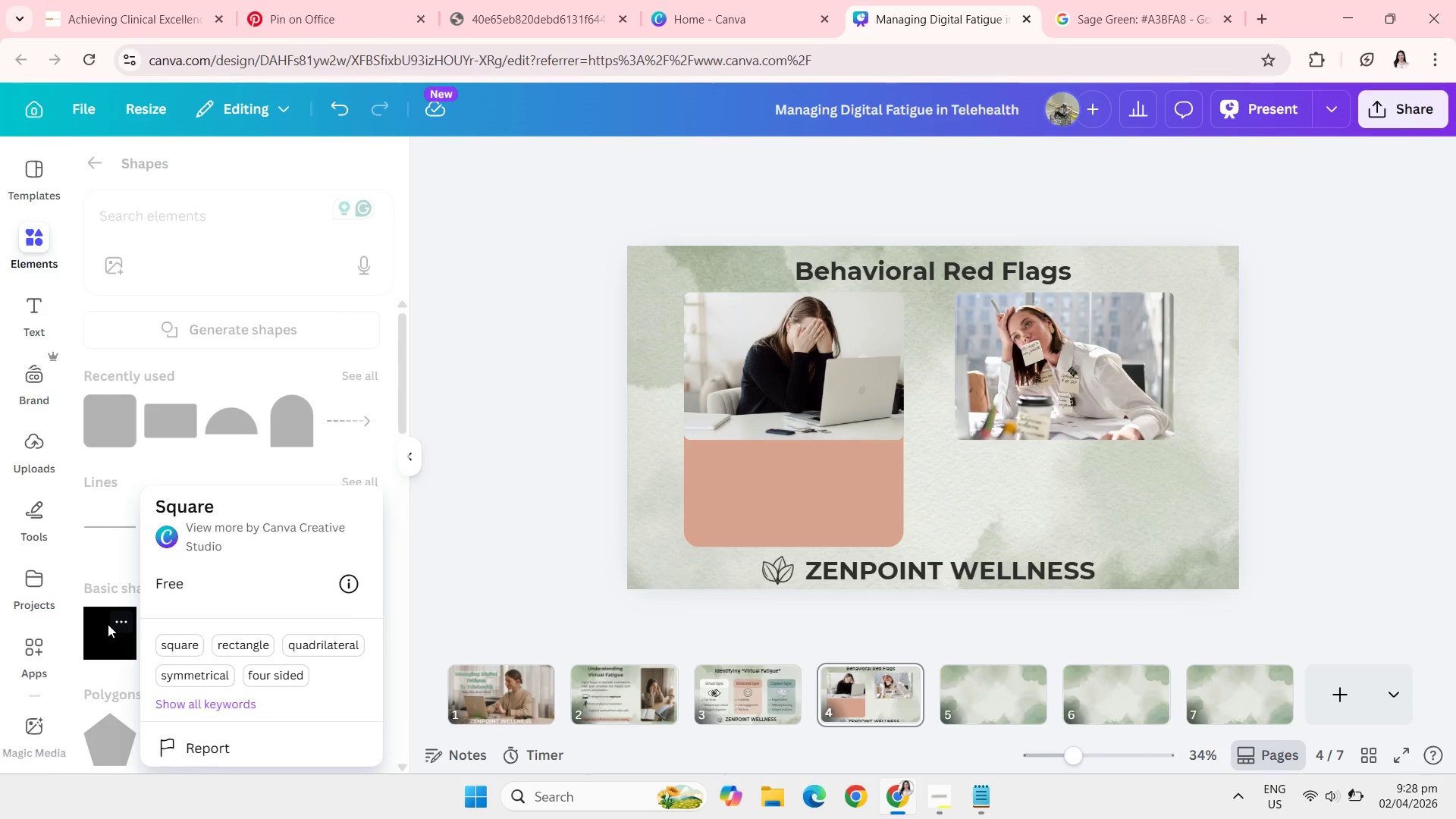 
wait(6.42)
 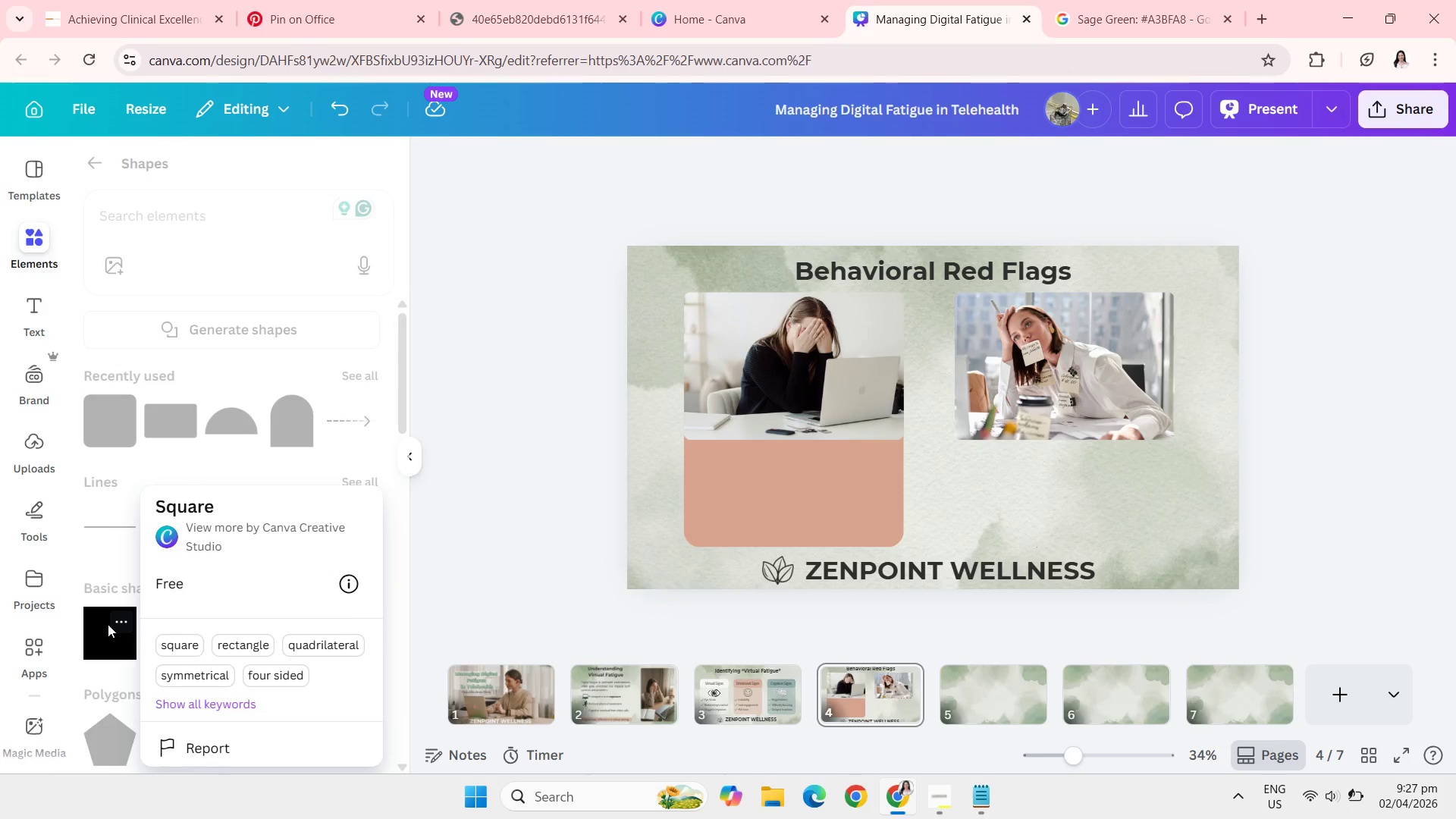 
left_click([110, 572])
 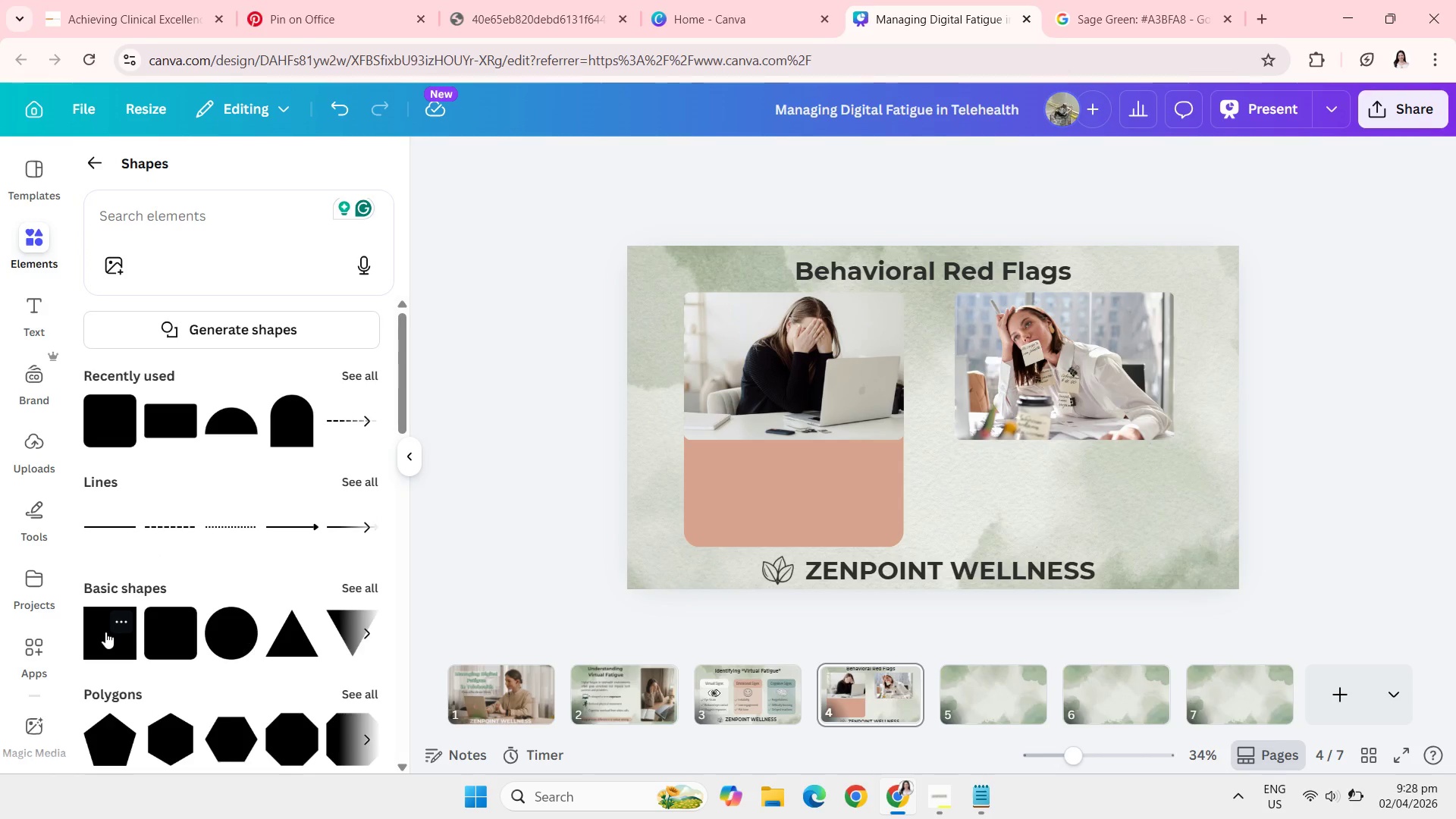 
left_click([105, 632])
 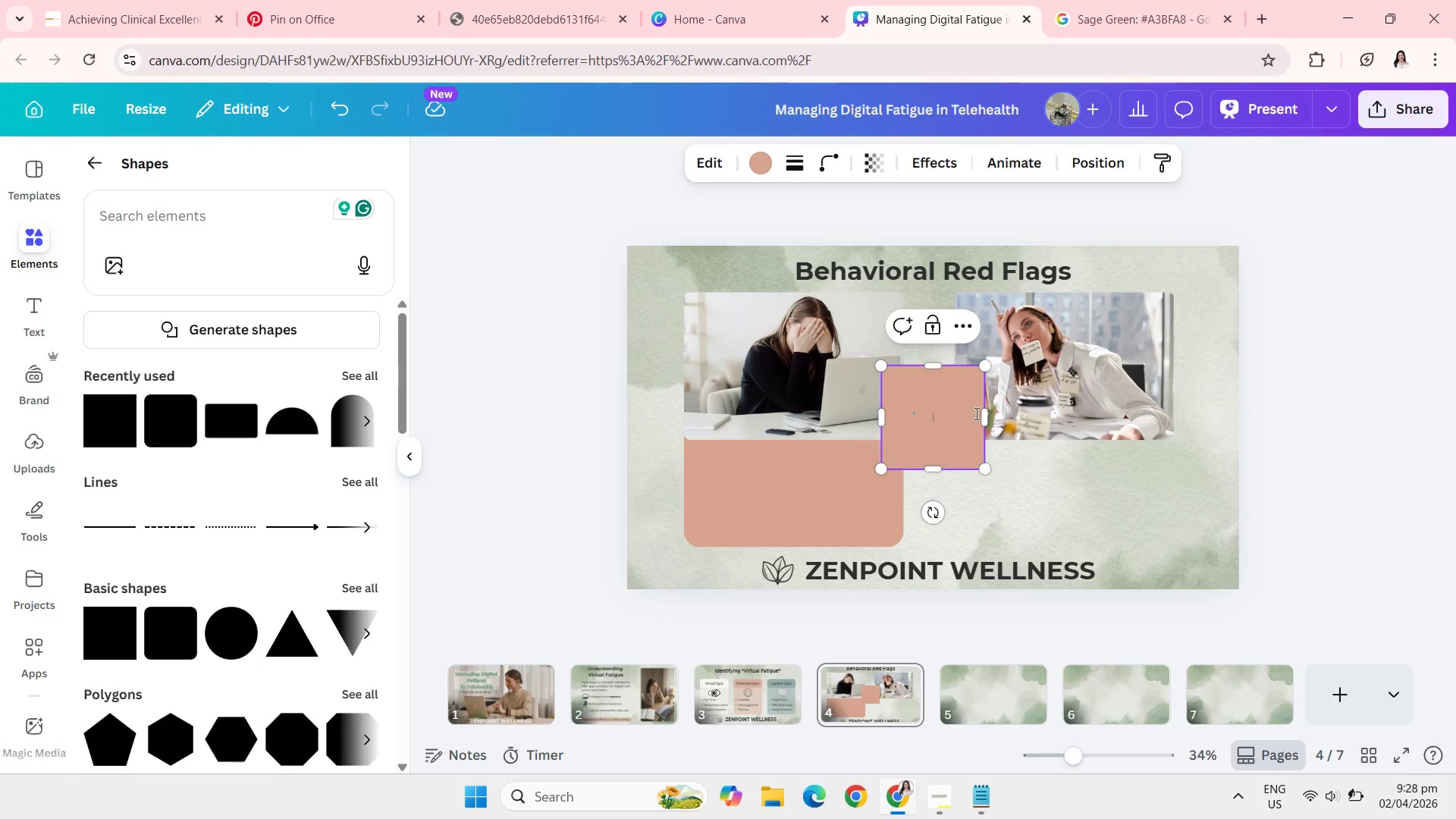 
left_click_drag(start_coordinate=[945, 407], to_coordinate=[745, 437])
 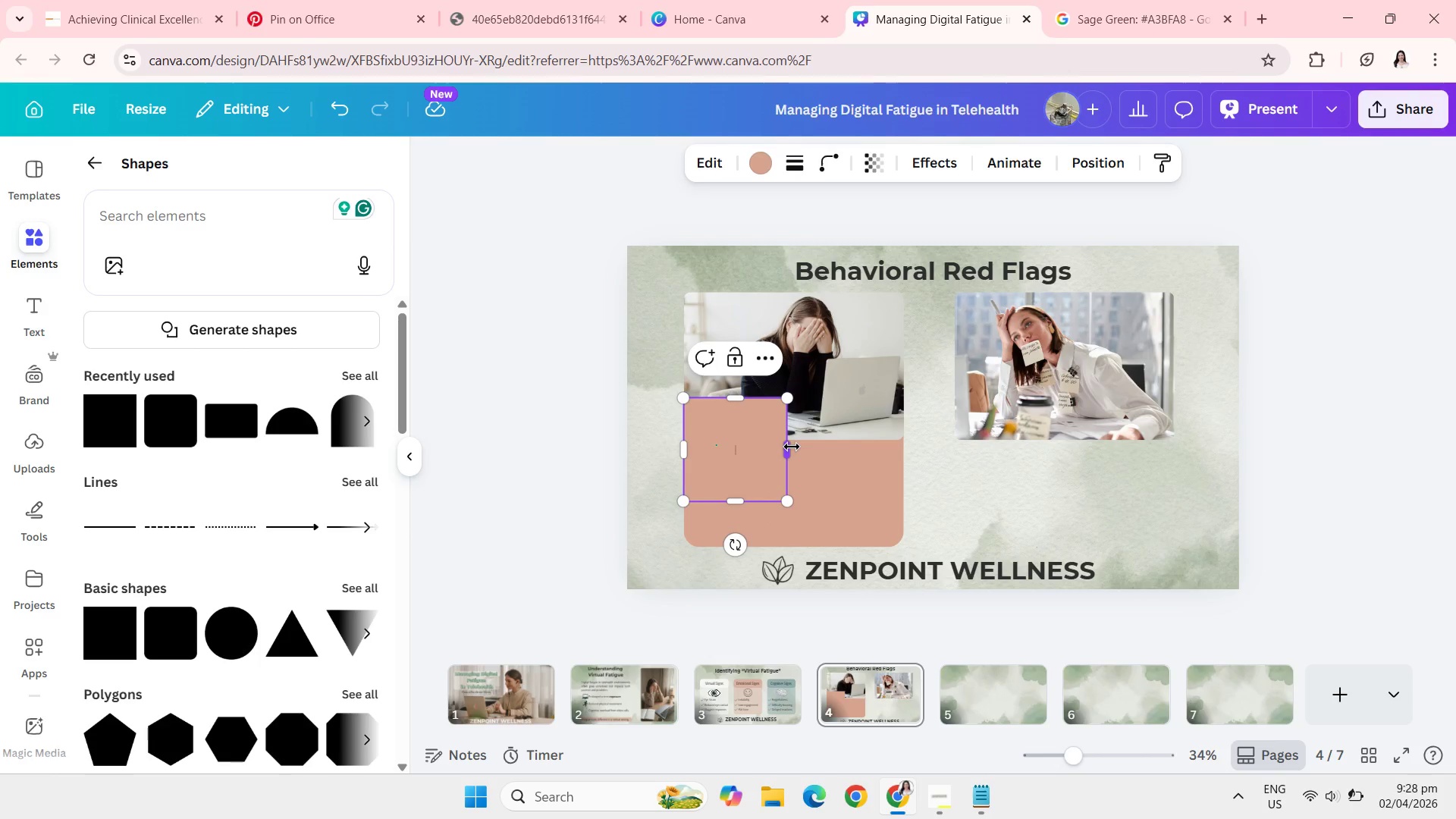 
left_click_drag(start_coordinate=[792, 447], to_coordinate=[909, 437])
 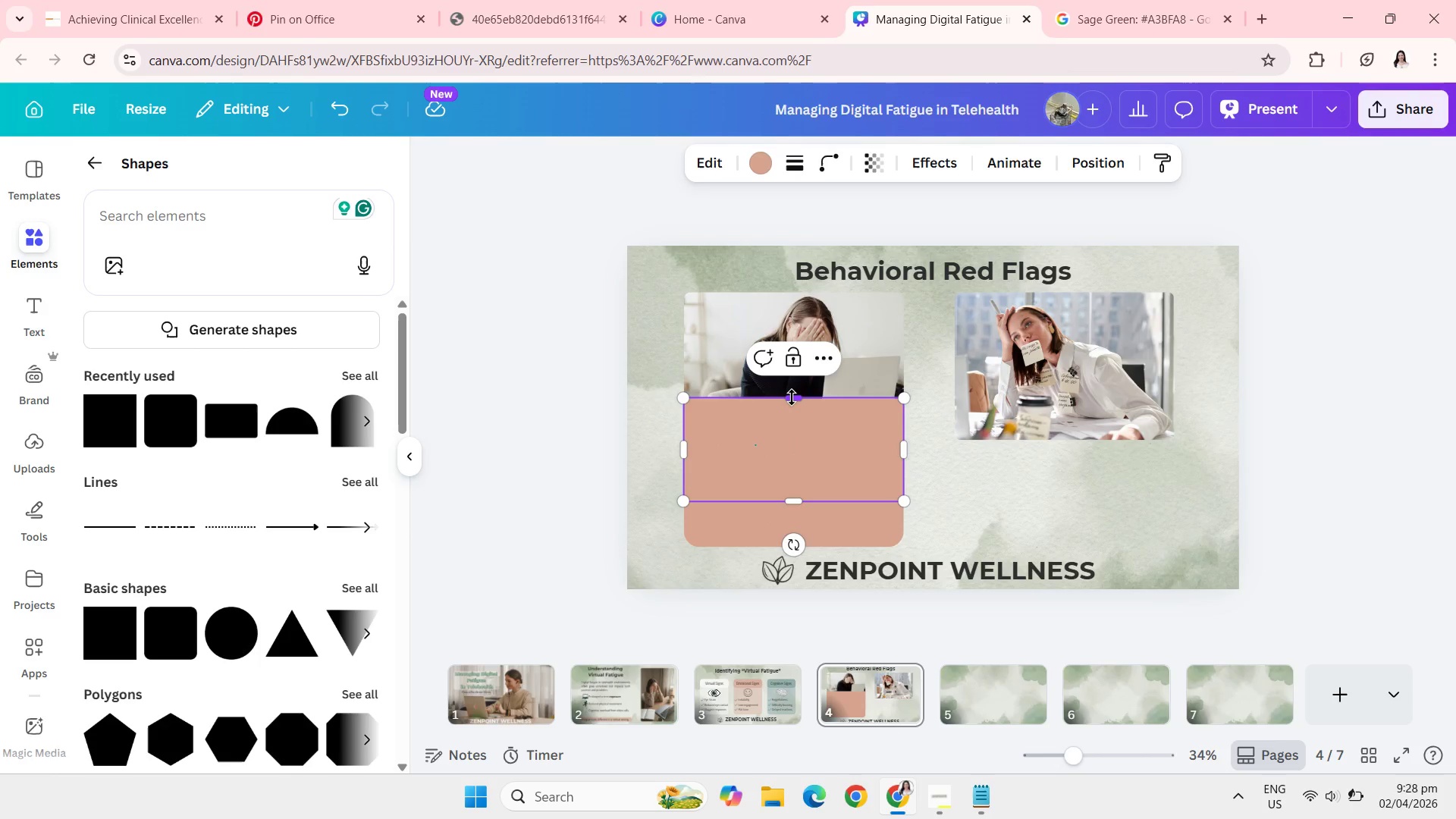 
left_click_drag(start_coordinate=[792, 397], to_coordinate=[795, 431])
 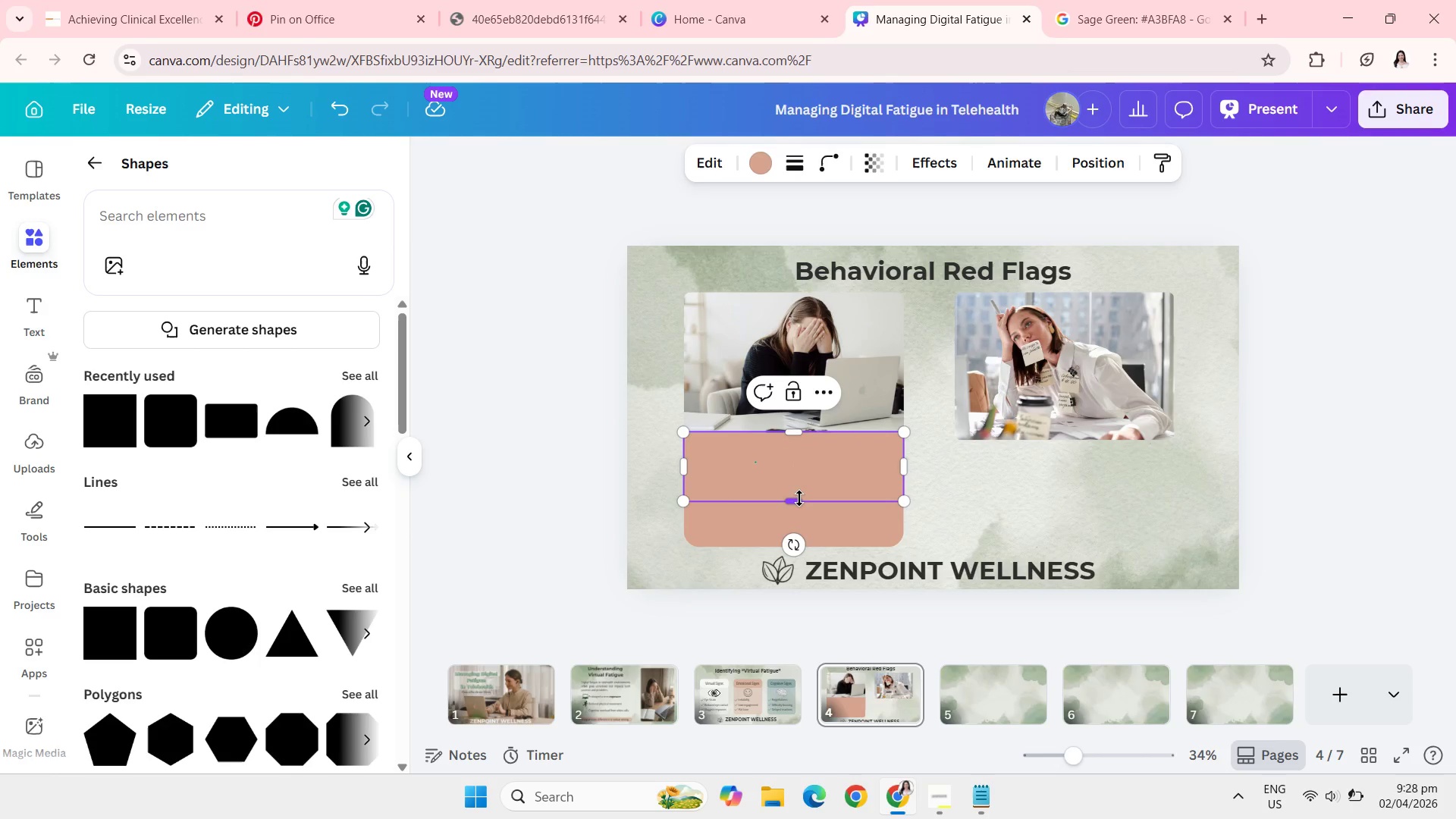 
left_click_drag(start_coordinate=[799, 498], to_coordinate=[799, 470])
 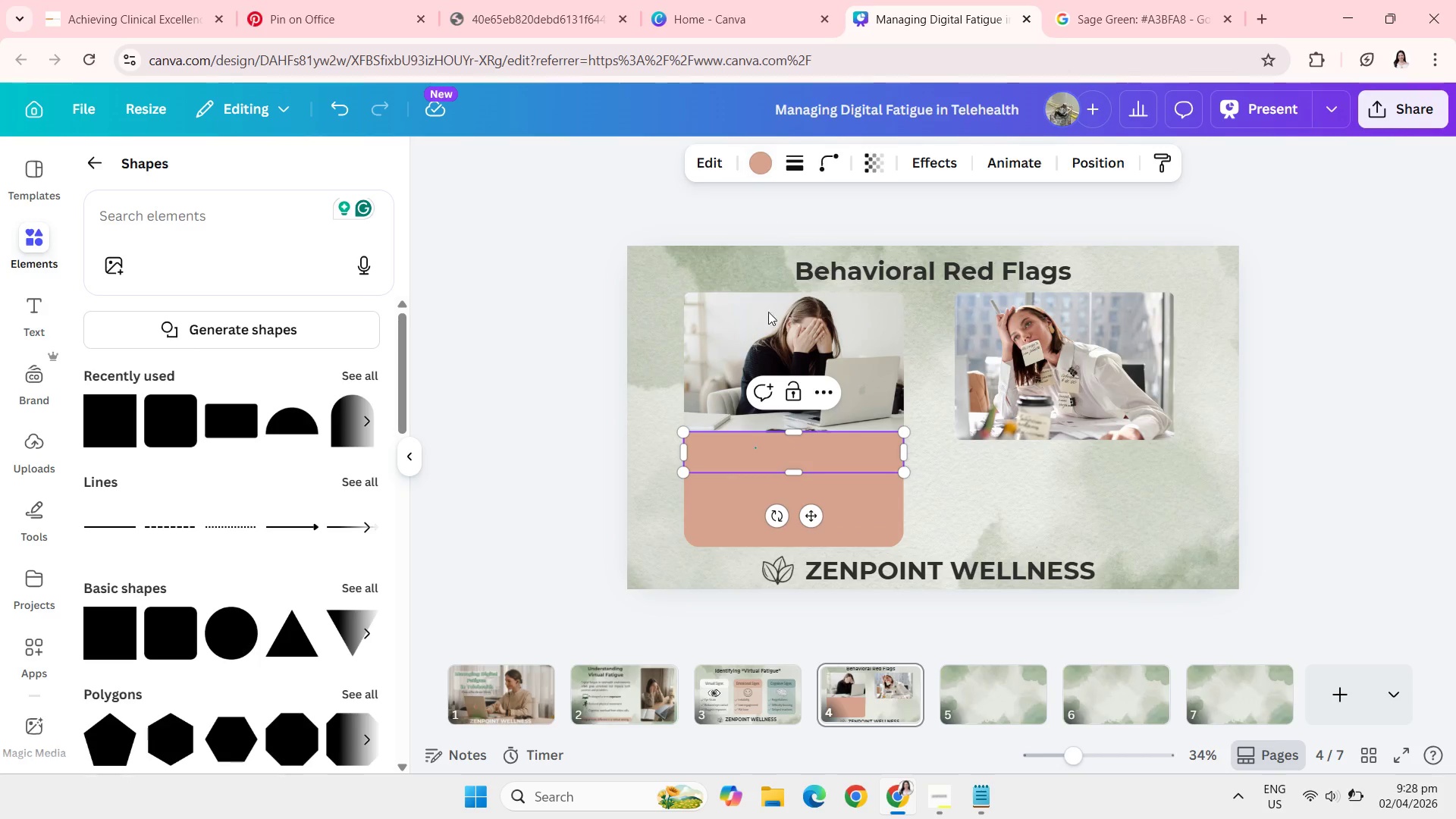 
left_click([846, 507])
 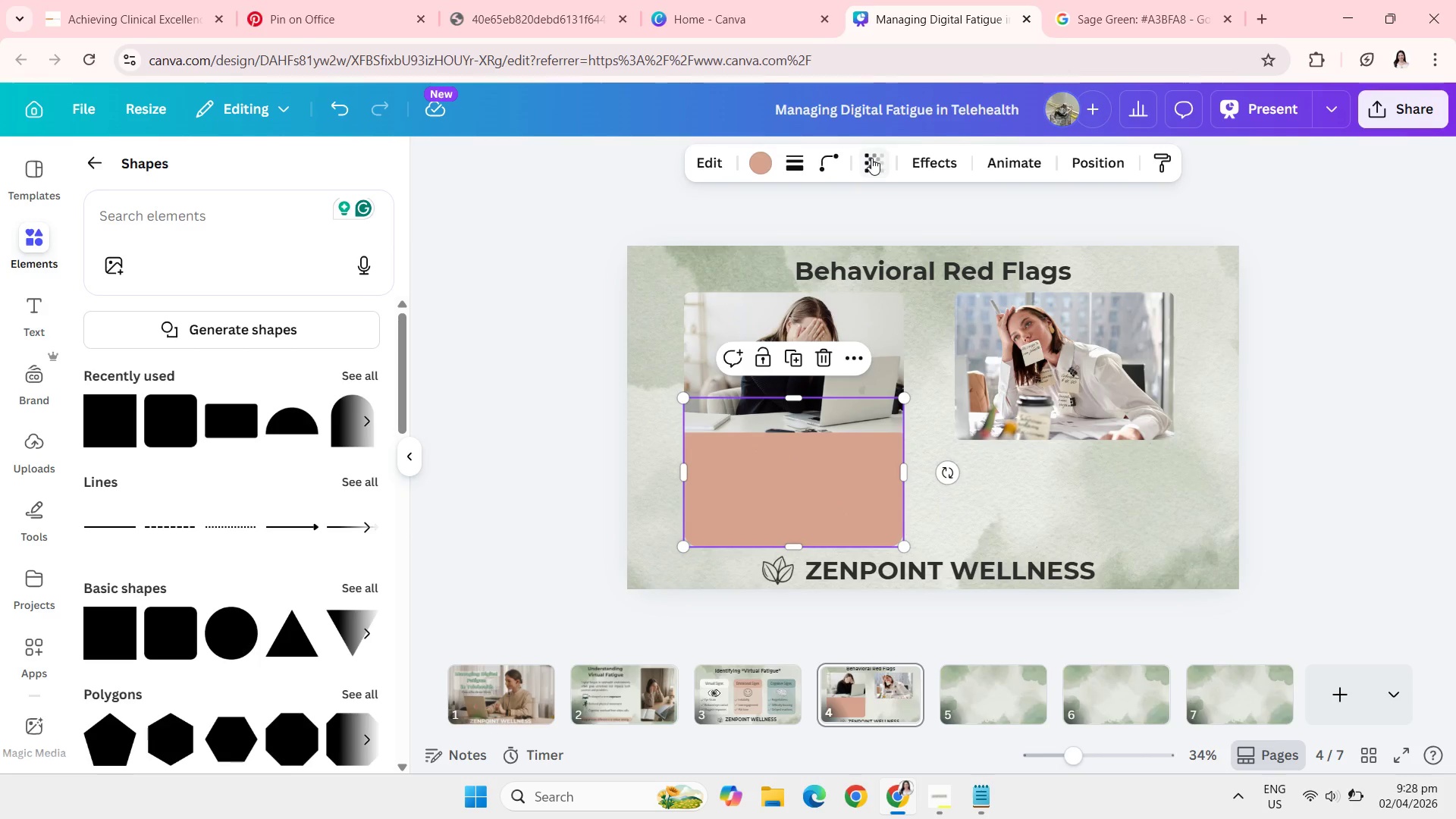 
left_click([871, 158])
 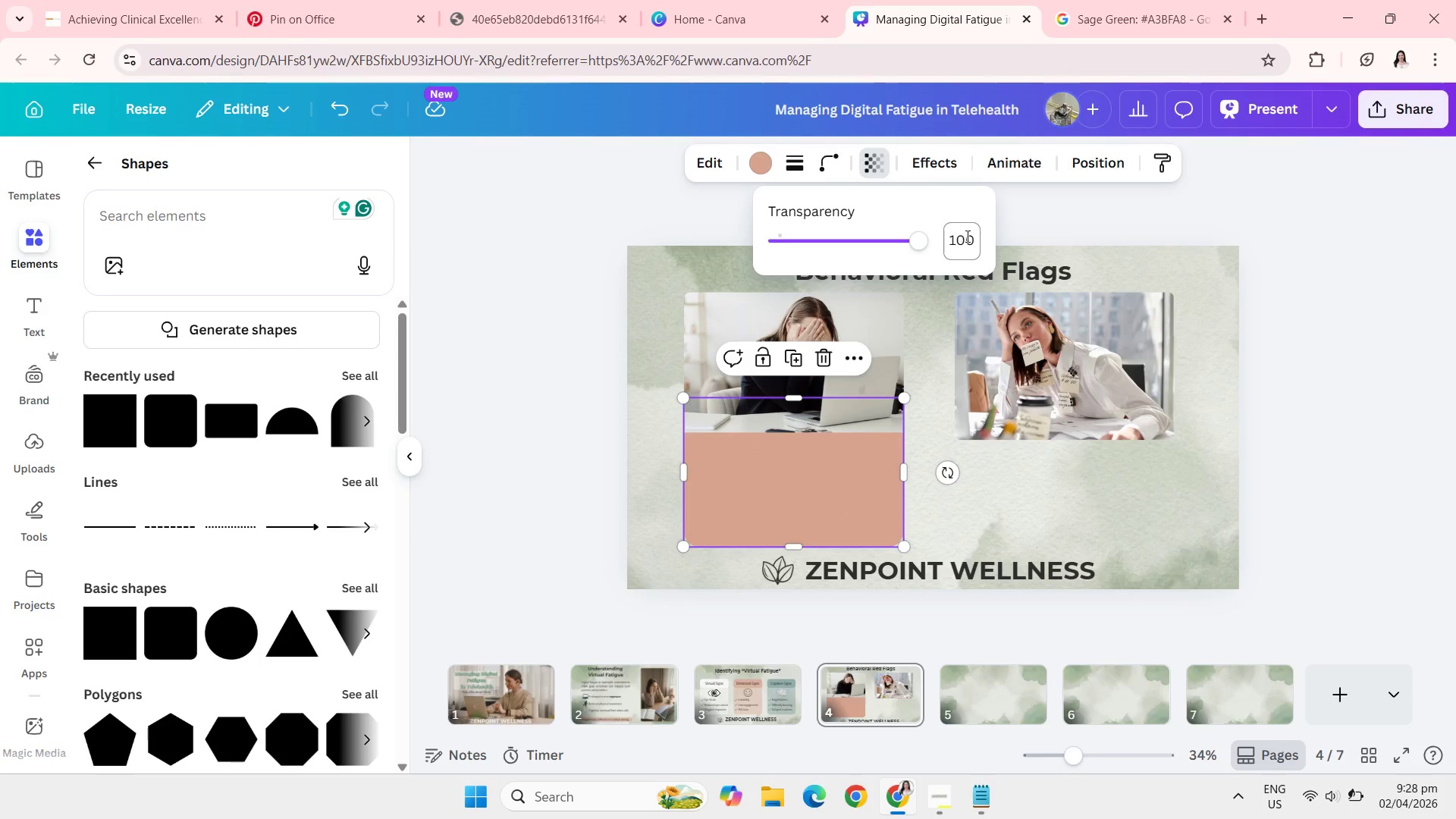 
left_click([968, 239])
 